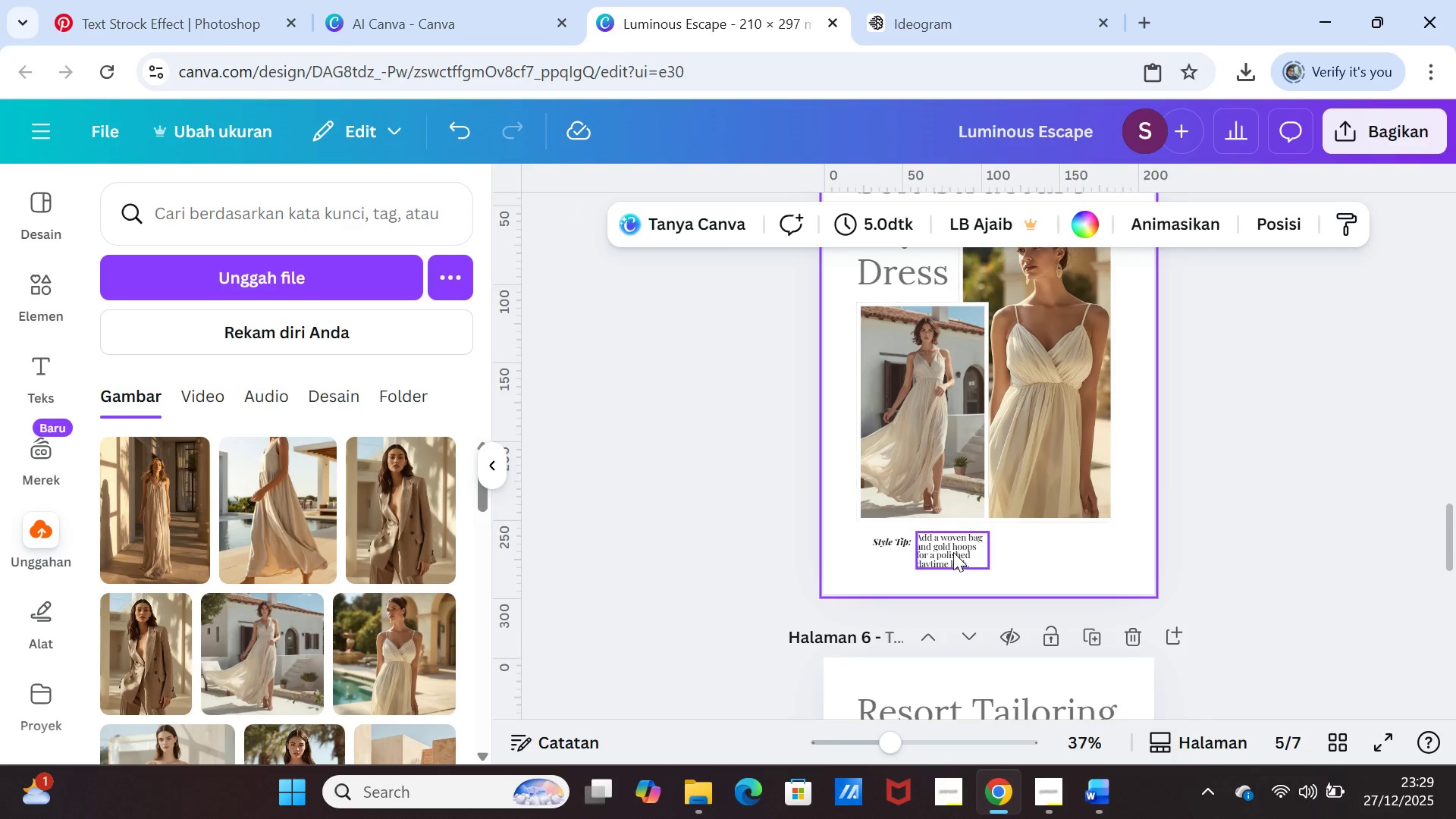 
left_click_drag(start_coordinate=[953, 552], to_coordinate=[1070, 551])
 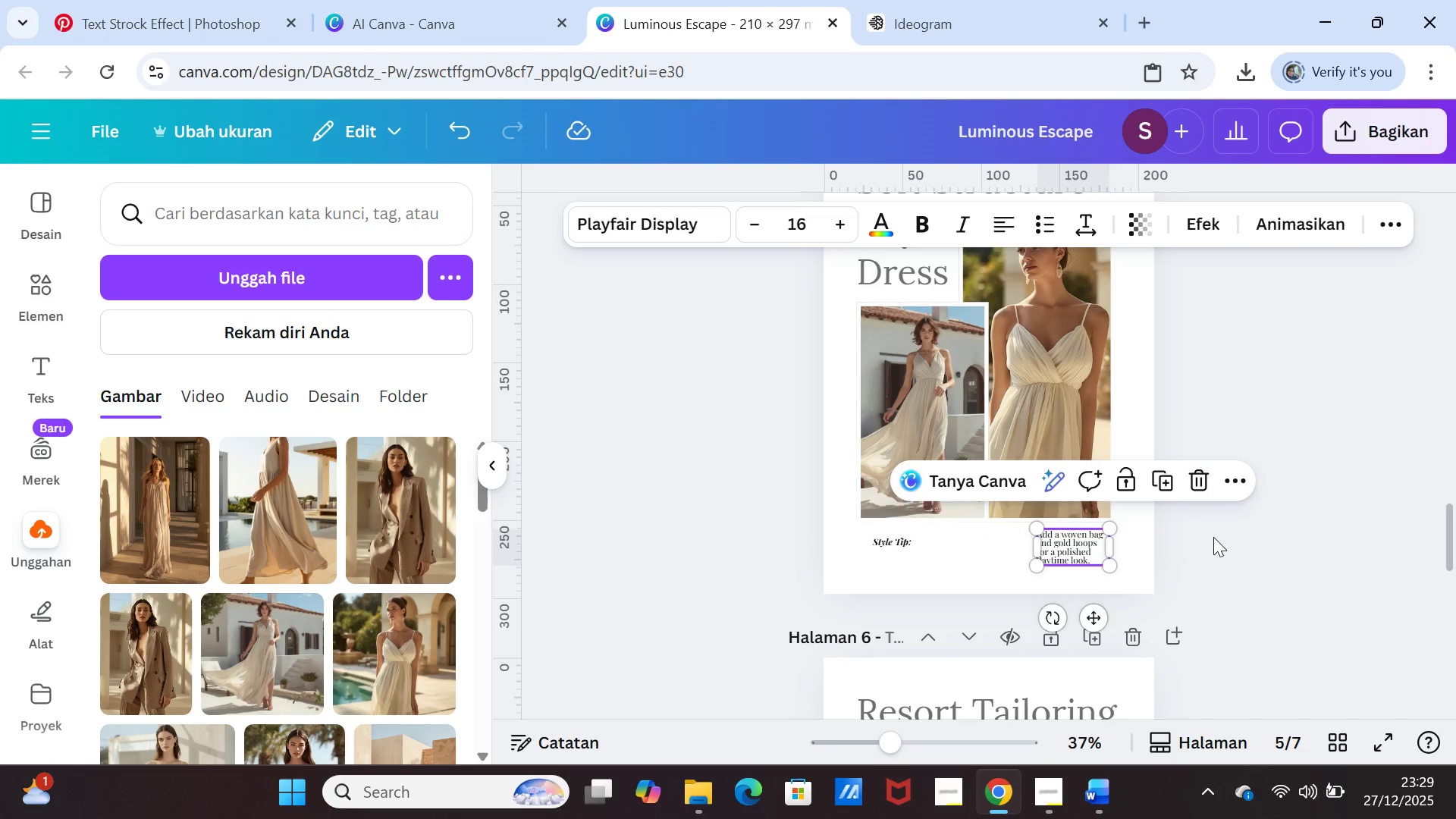 
left_click([1213, 537])
 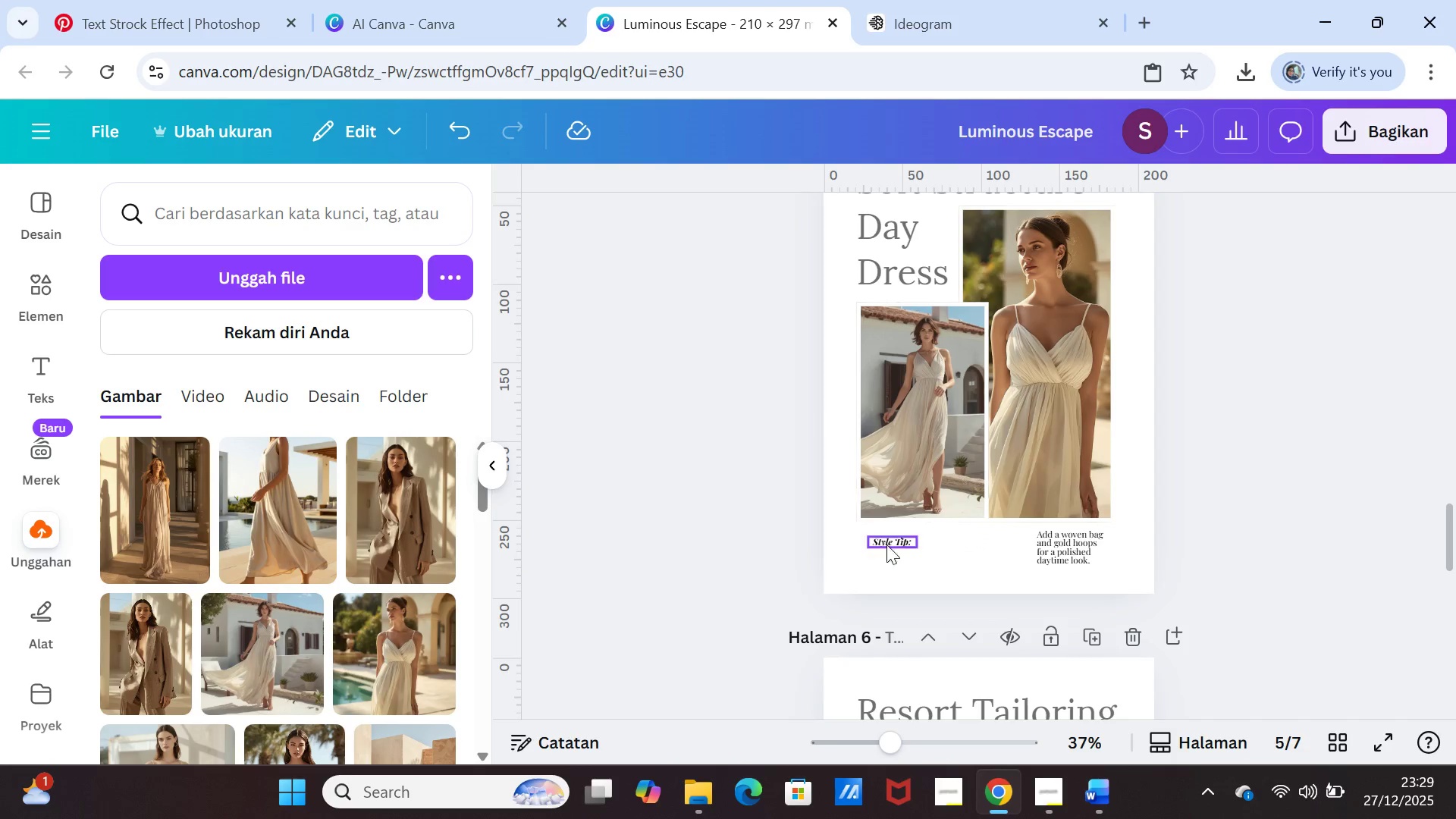 
left_click_drag(start_coordinate=[887, 544], to_coordinate=[1003, 544])
 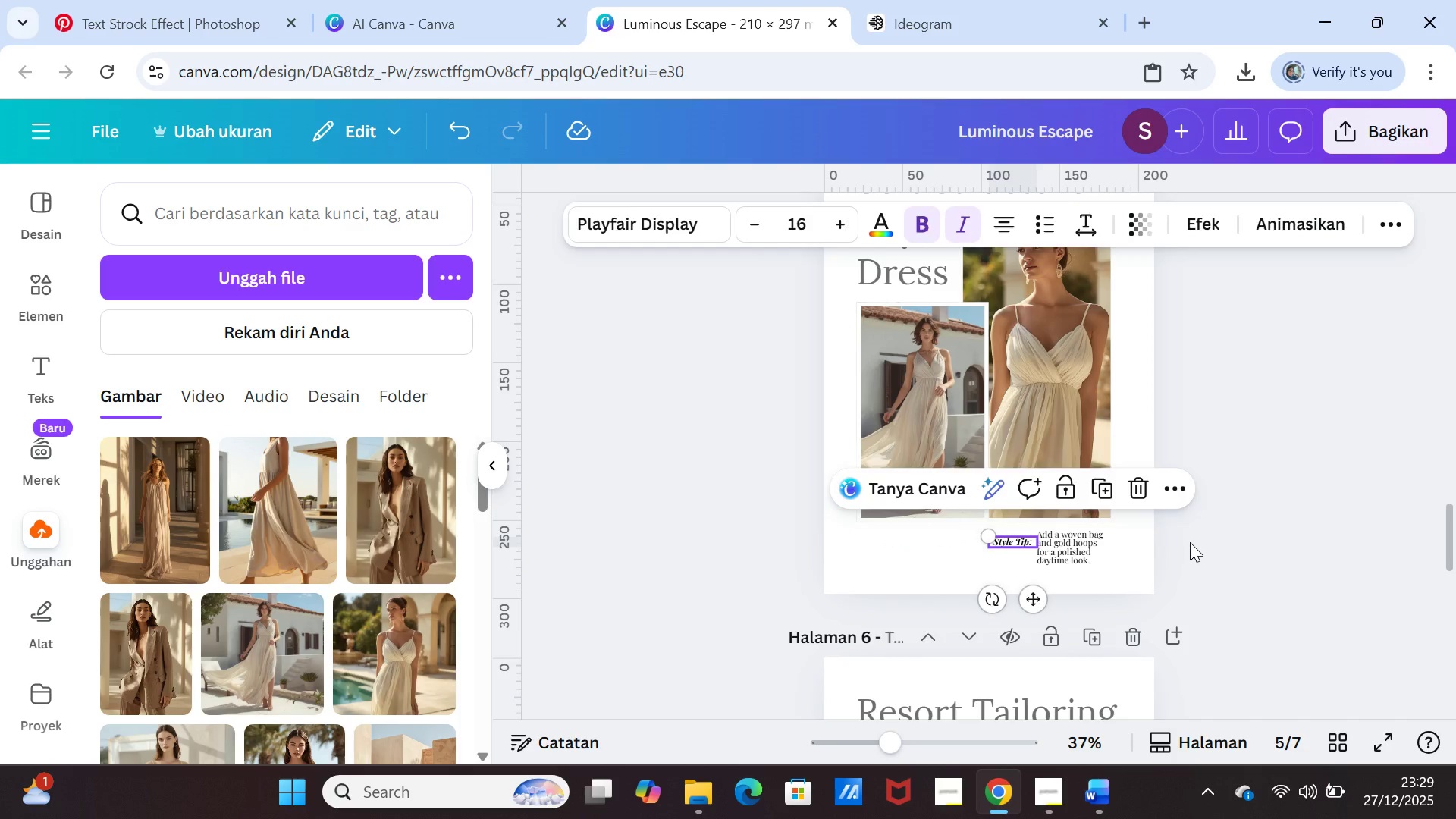 
left_click([1190, 542])
 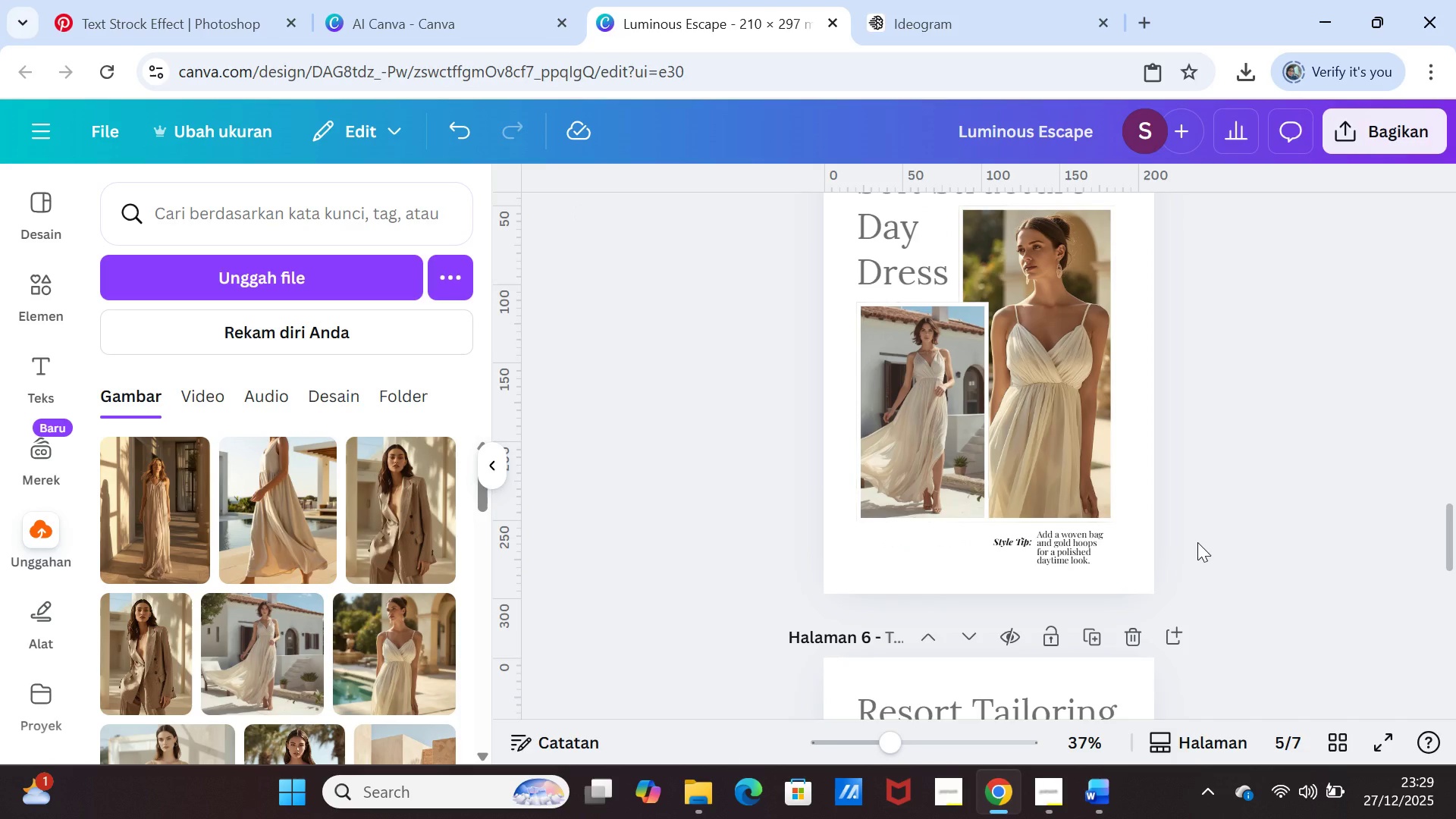 
scroll: coordinate [1197, 542], scroll_direction: up, amount: 3.0
 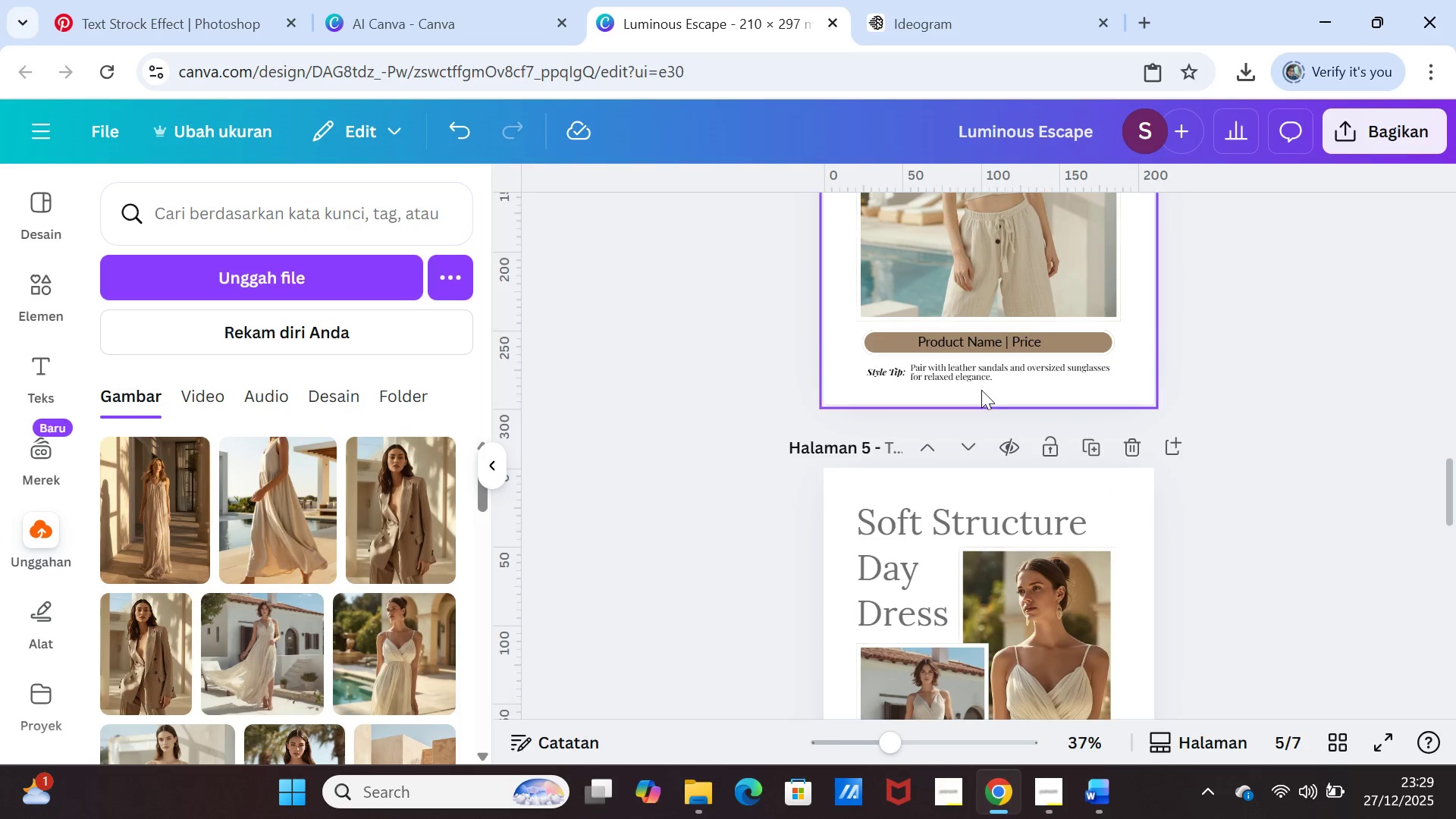 
left_click([972, 367])
 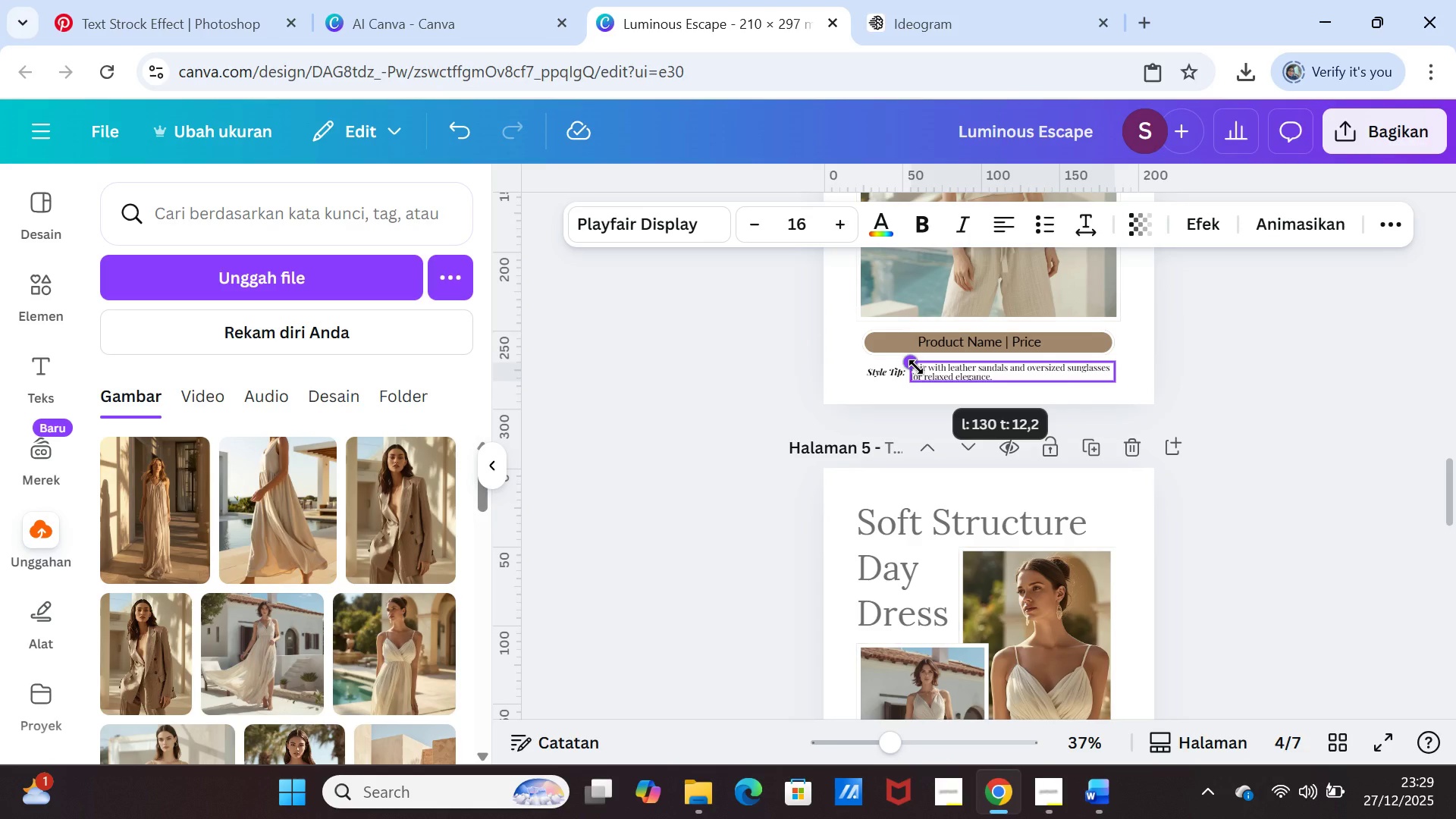 
wait(5.42)
 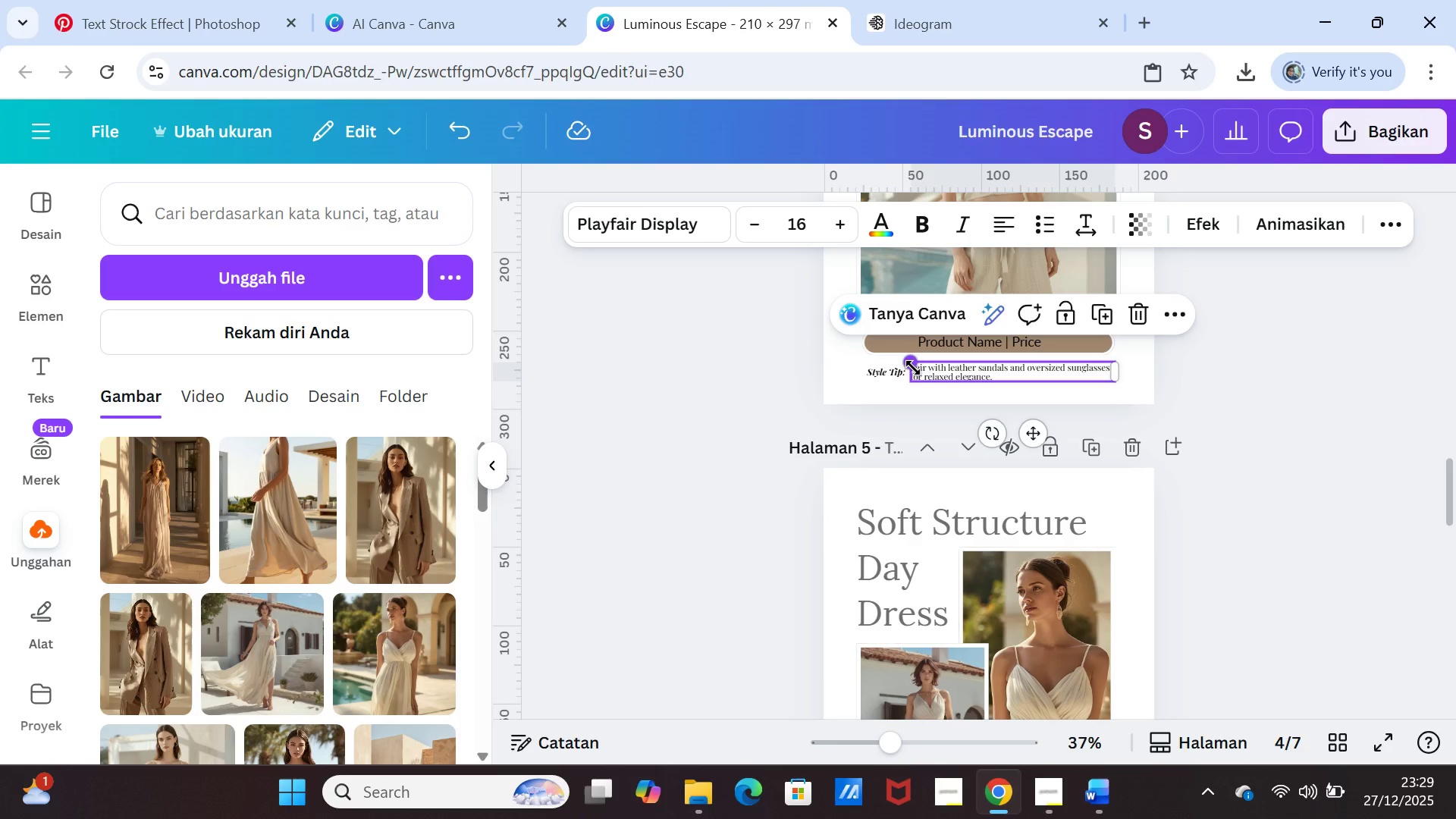 
left_click_drag(start_coordinate=[1115, 372], to_coordinate=[1013, 360])
 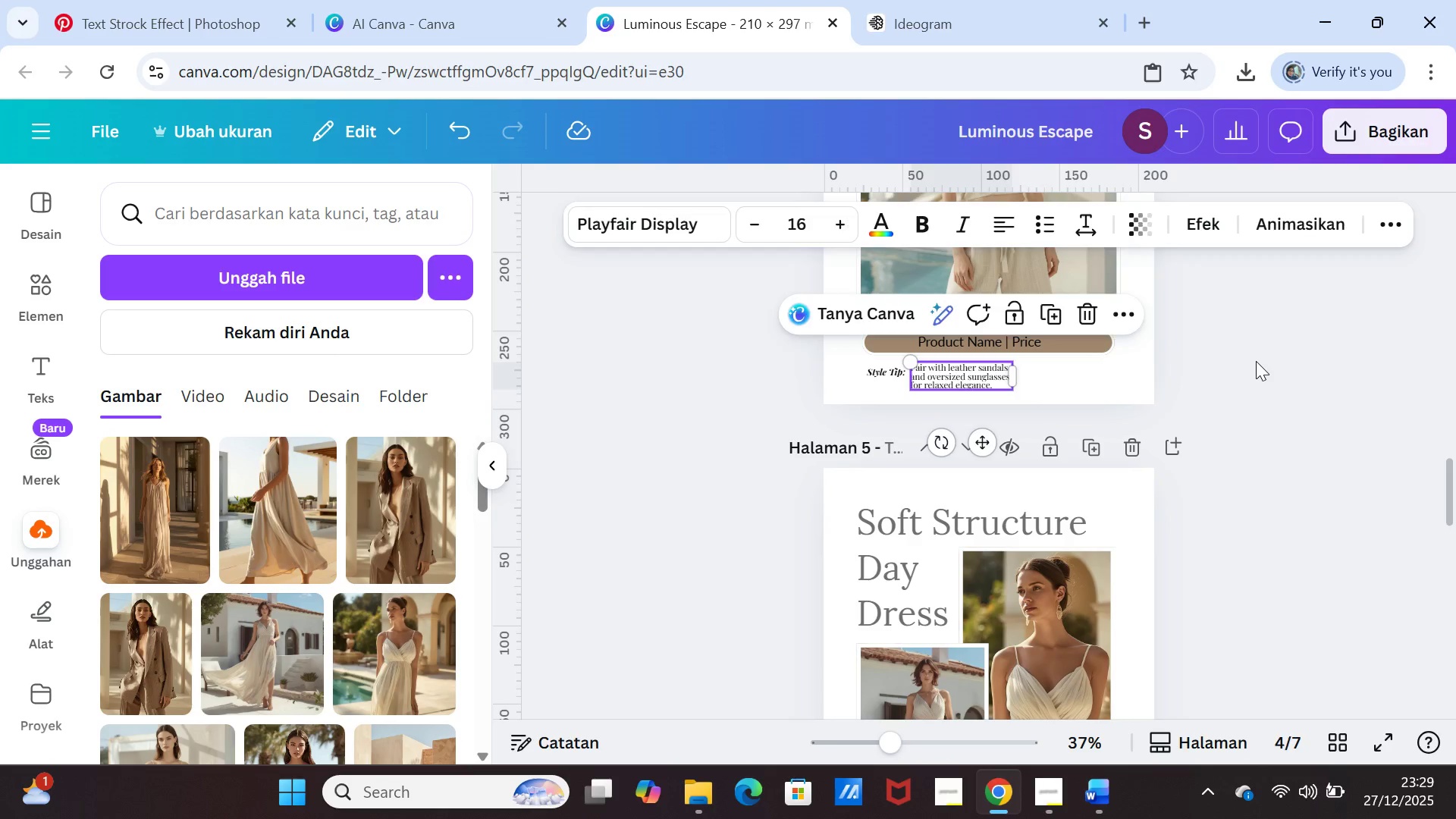 
left_click([1256, 361])
 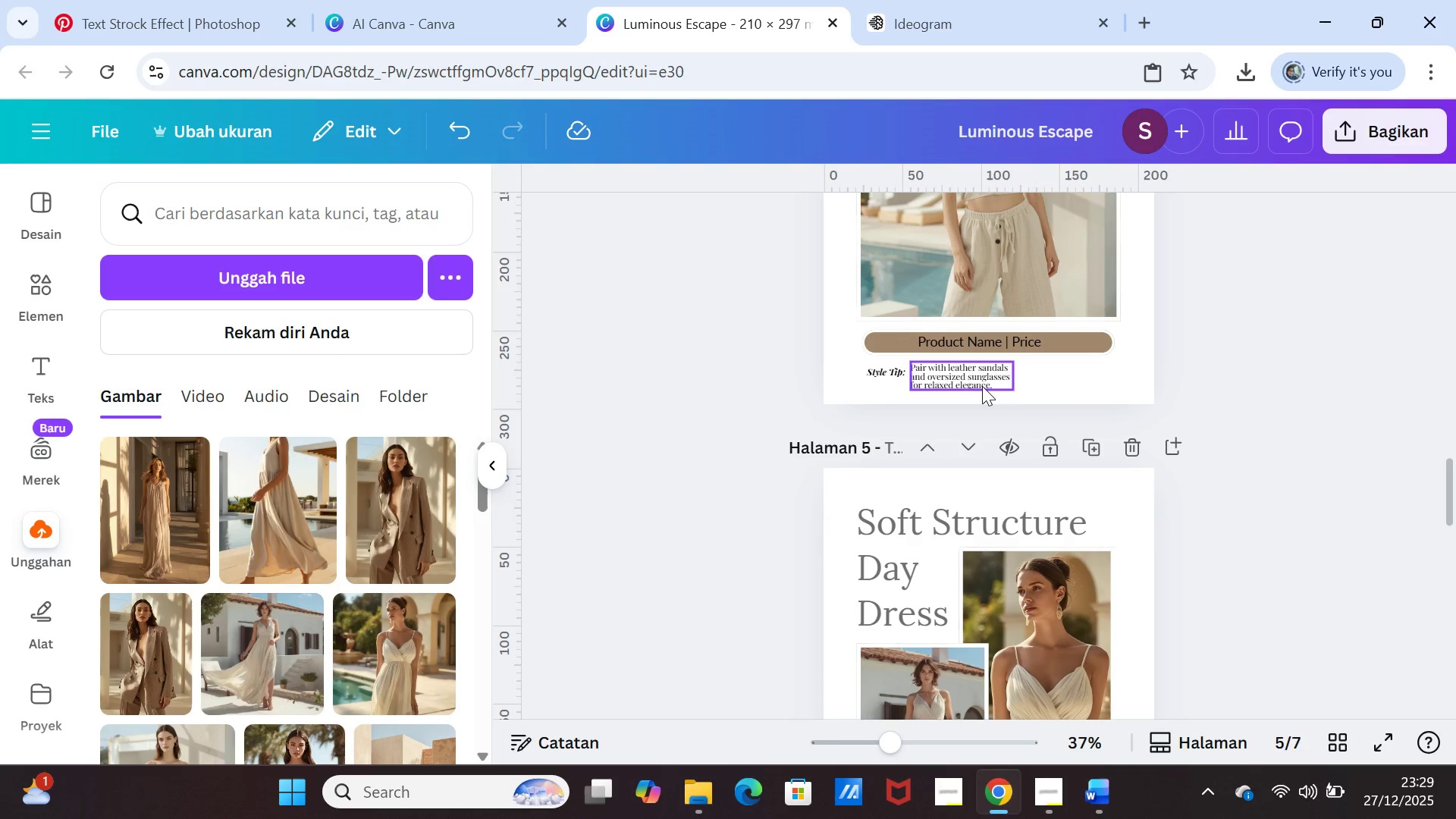 
left_click_drag(start_coordinate=[981, 384], to_coordinate=[1080, 380])
 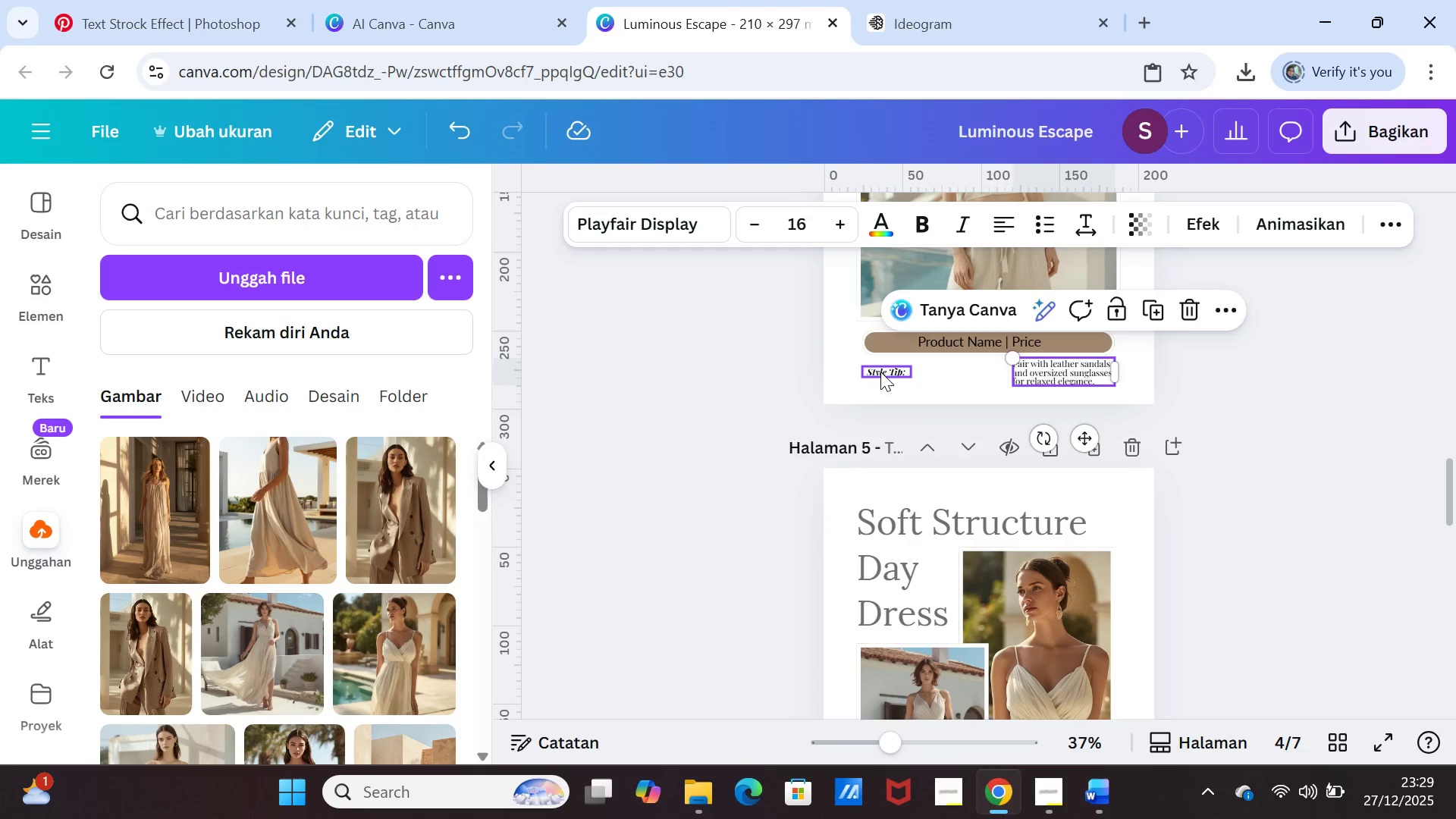 
left_click_drag(start_coordinate=[880, 372], to_coordinate=[976, 369])
 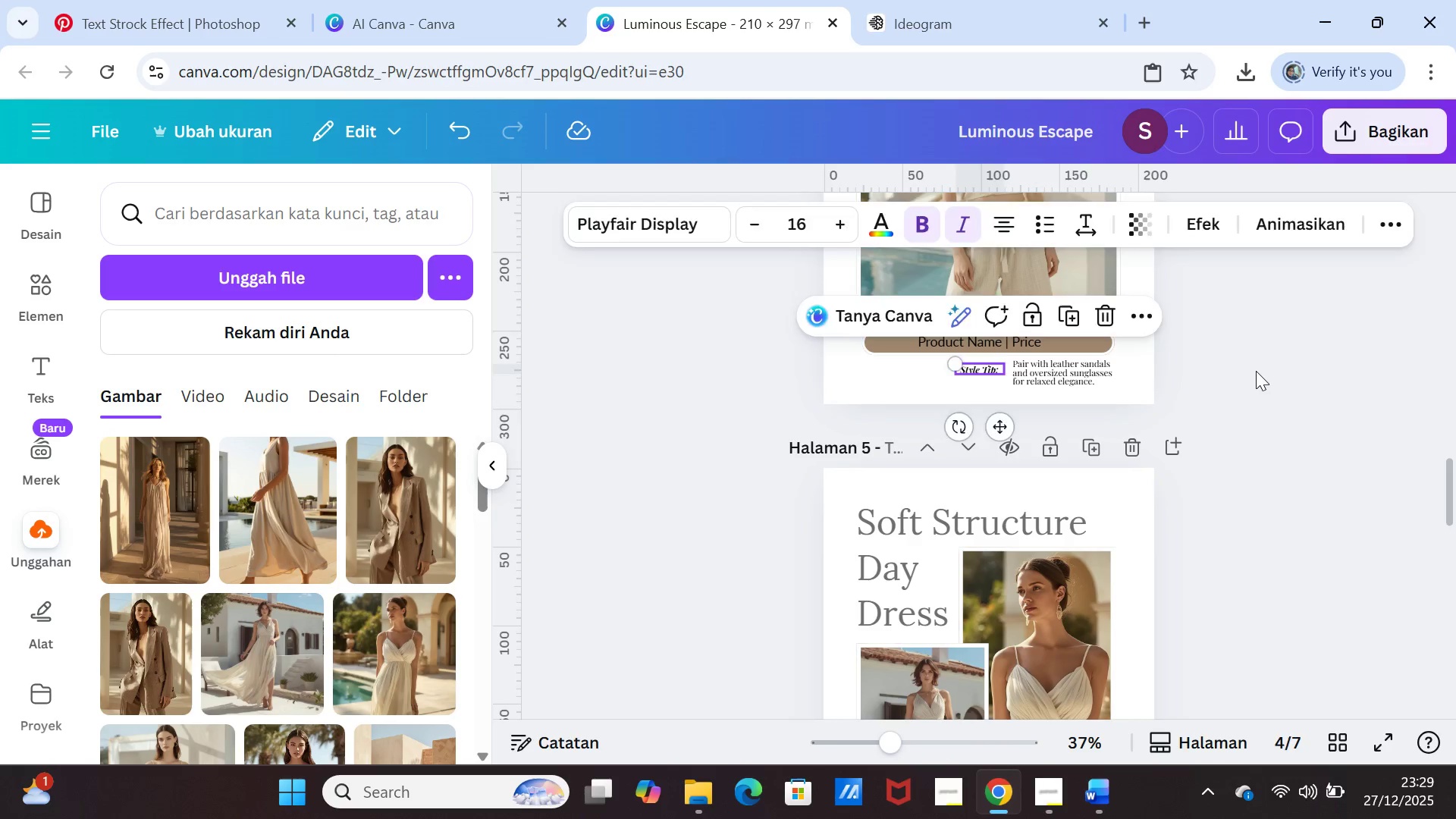 
left_click([1256, 371])
 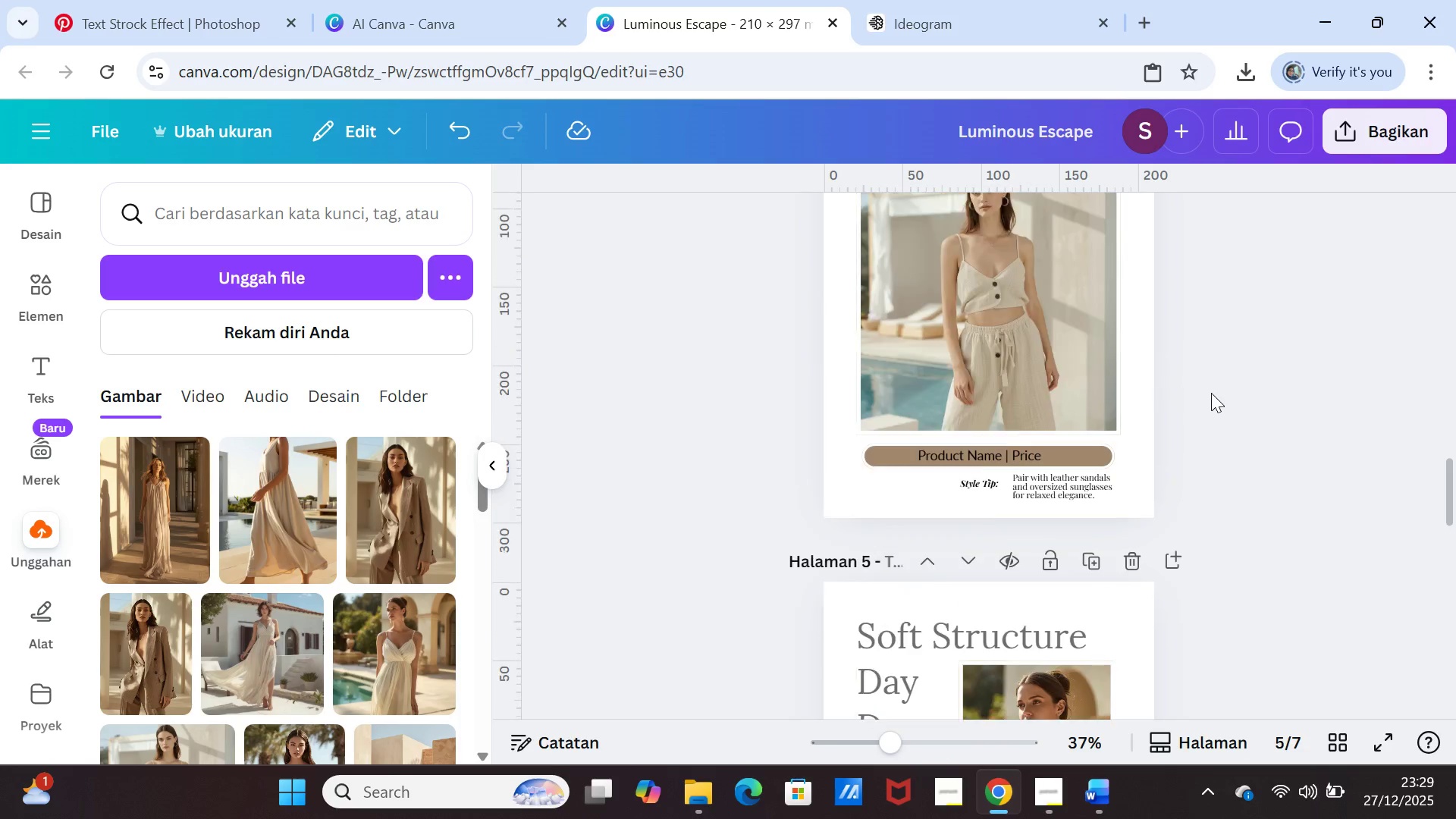 
scroll: coordinate [1211, 393], scroll_direction: up, amount: 2.0
 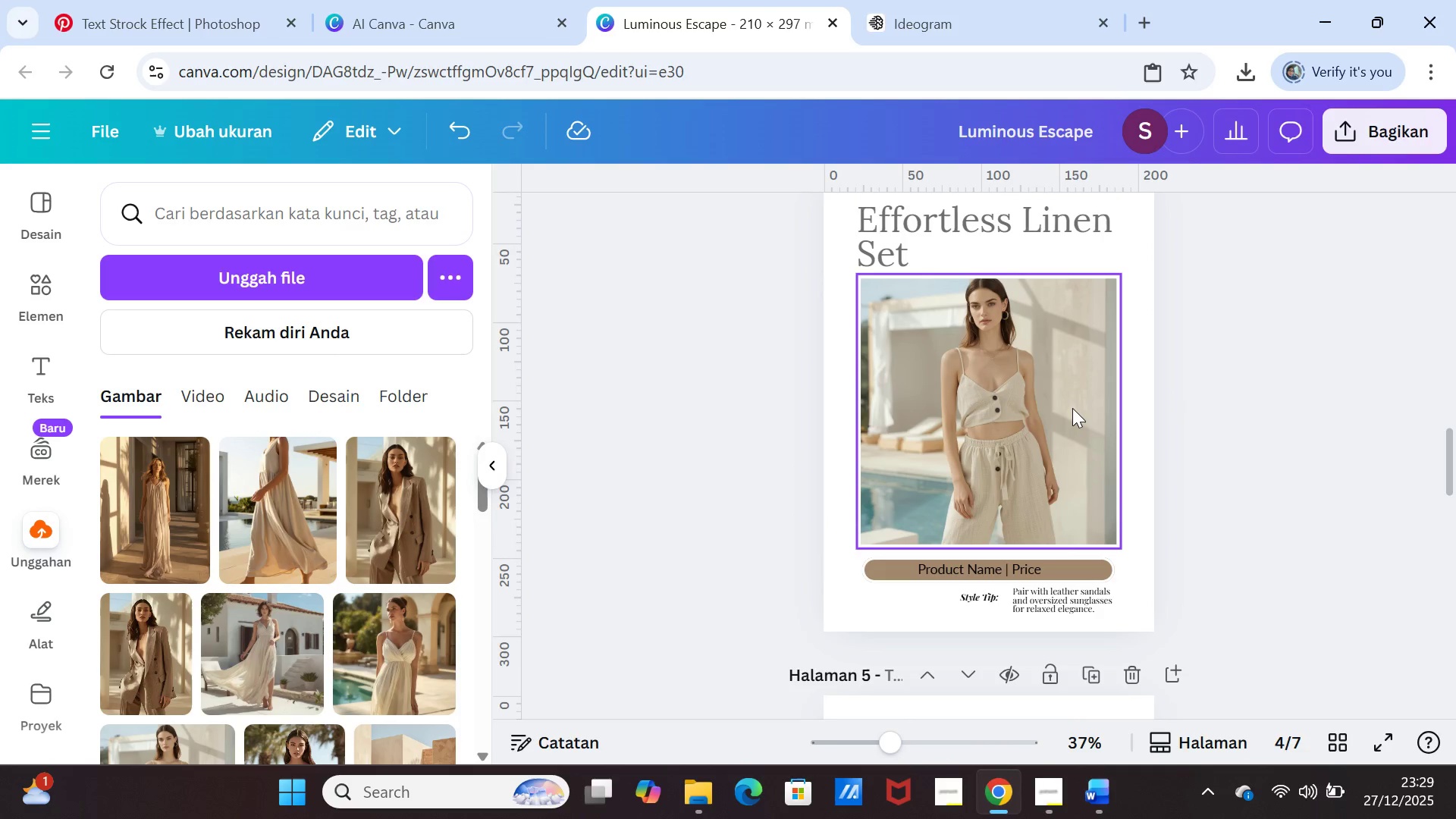 
left_click_drag(start_coordinate=[1072, 408], to_coordinate=[1072, 403])
 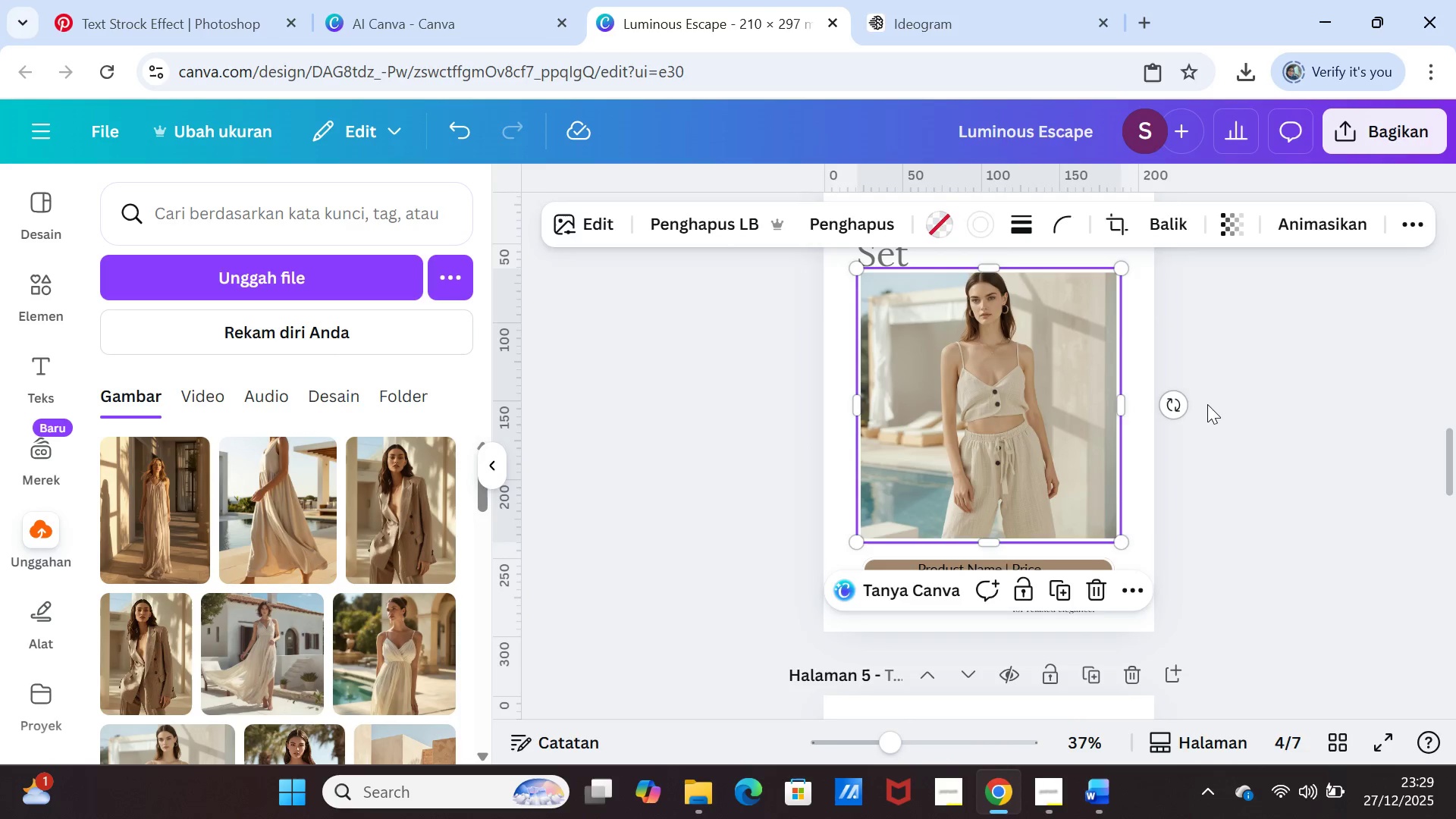 
left_click([1207, 404])
 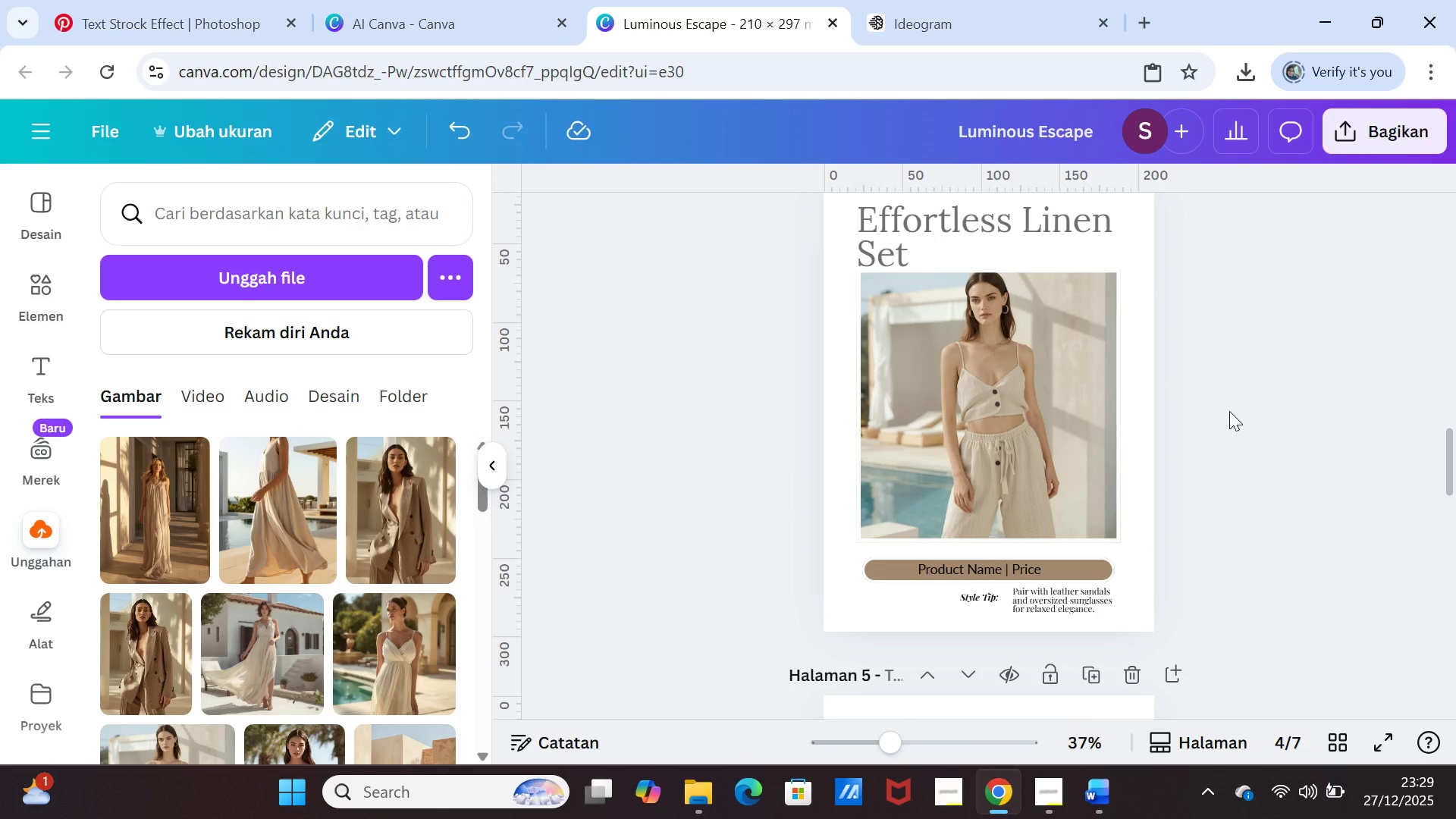 
scroll: coordinate [1229, 411], scroll_direction: down, amount: 2.0
 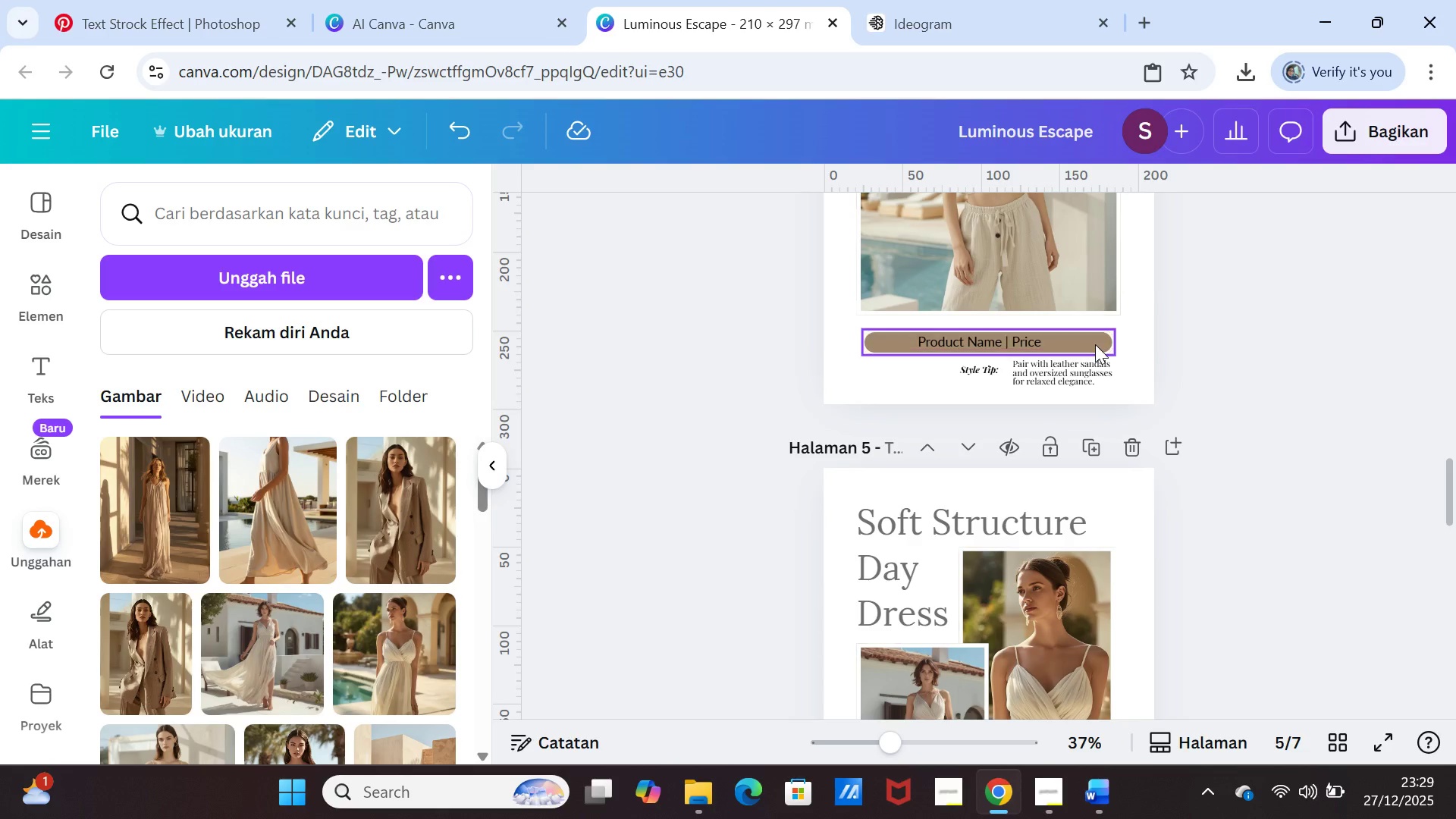 
left_click_drag(start_coordinate=[1097, 345], to_coordinate=[1094, 337])
 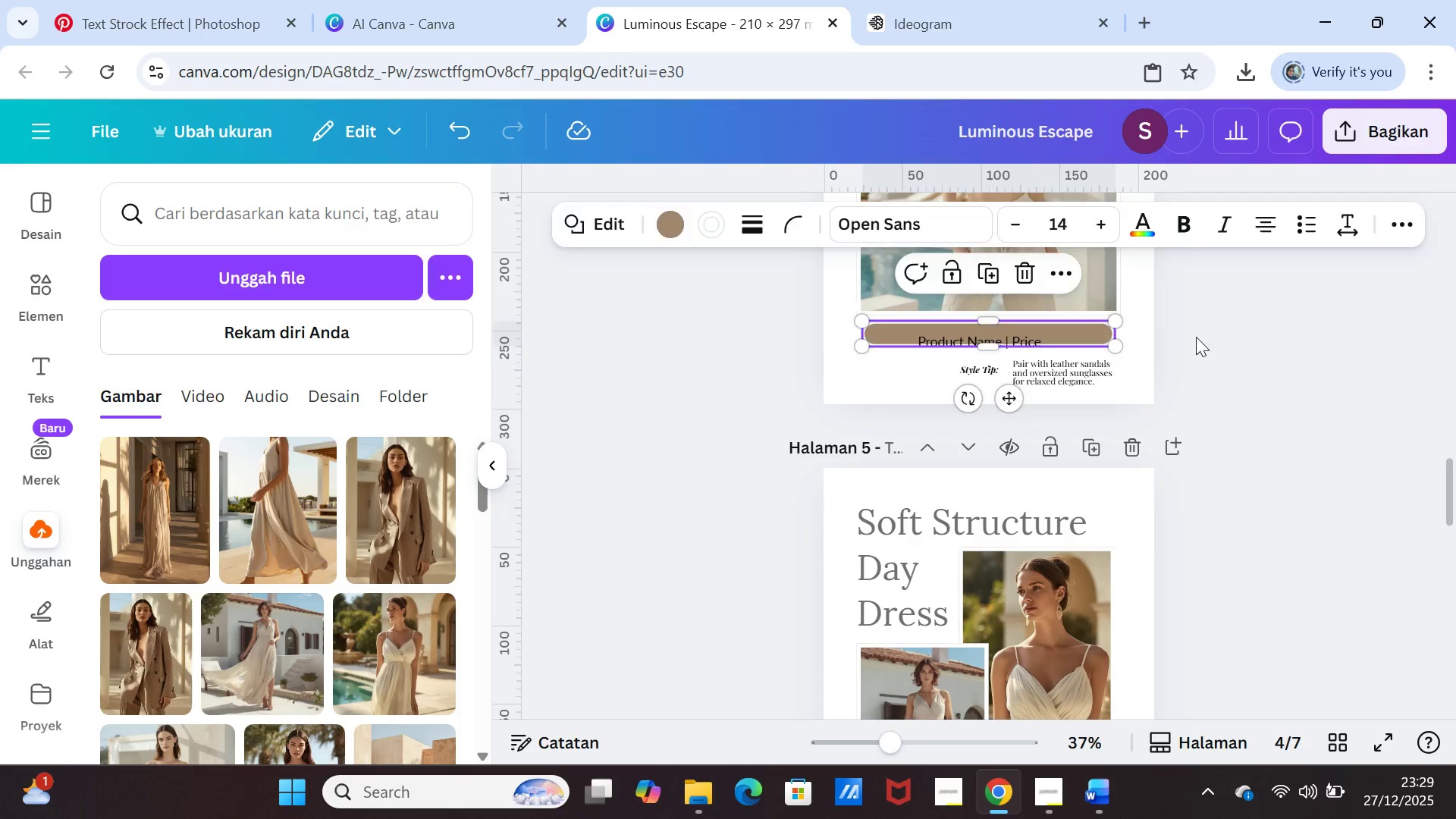 
left_click([1196, 337])
 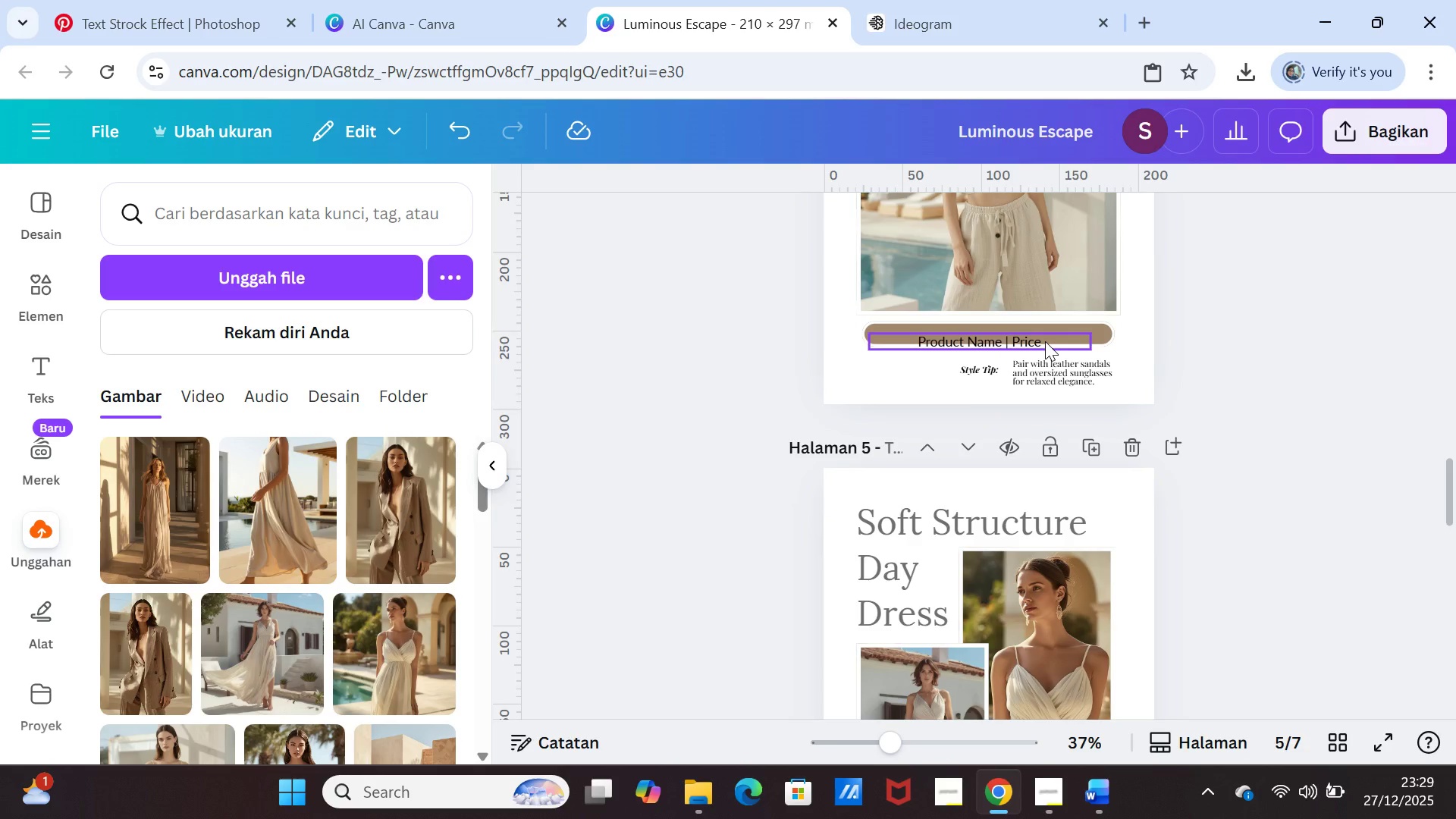 
left_click_drag(start_coordinate=[1045, 341], to_coordinate=[1043, 336])
 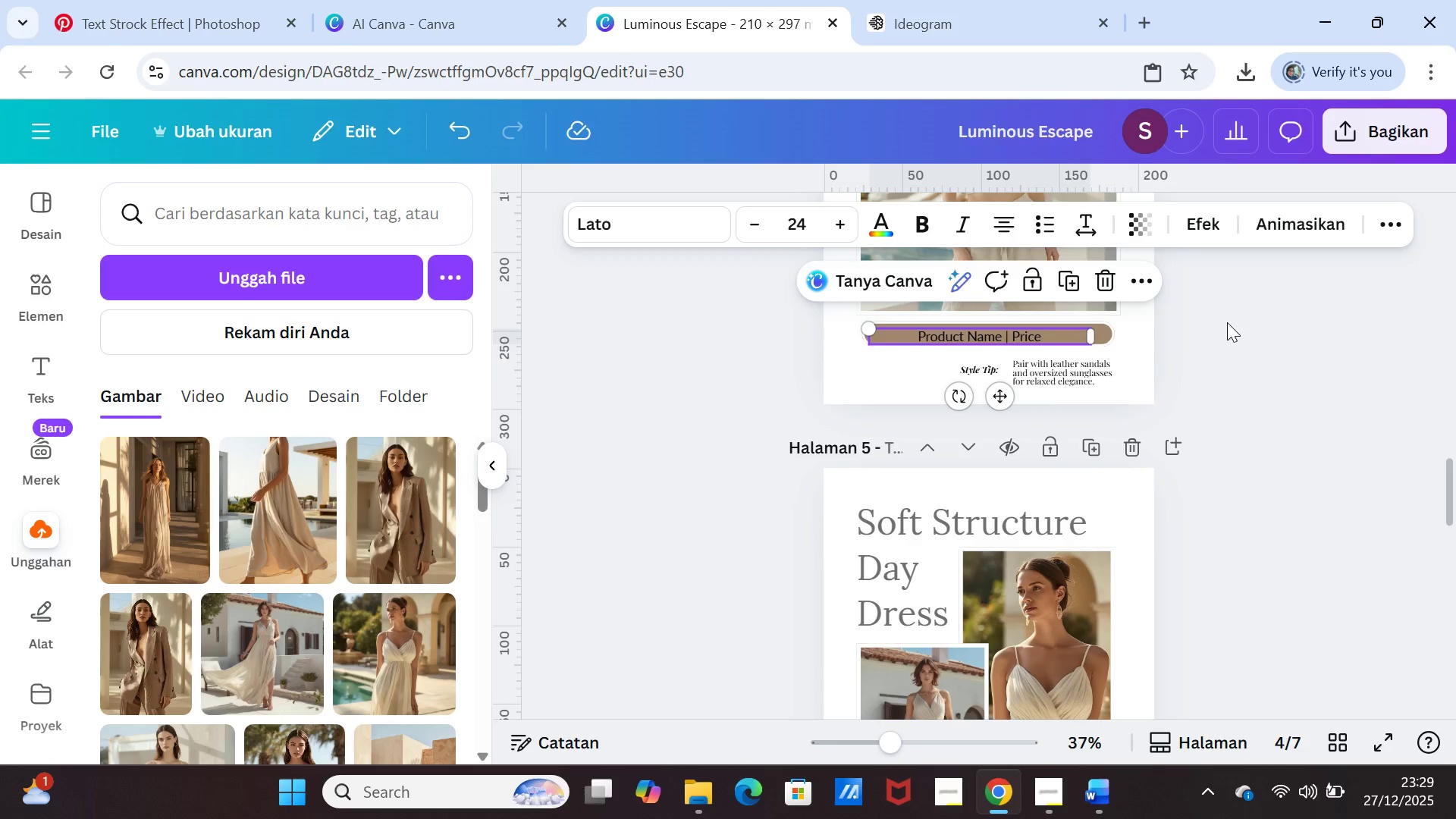 
left_click([1227, 322])
 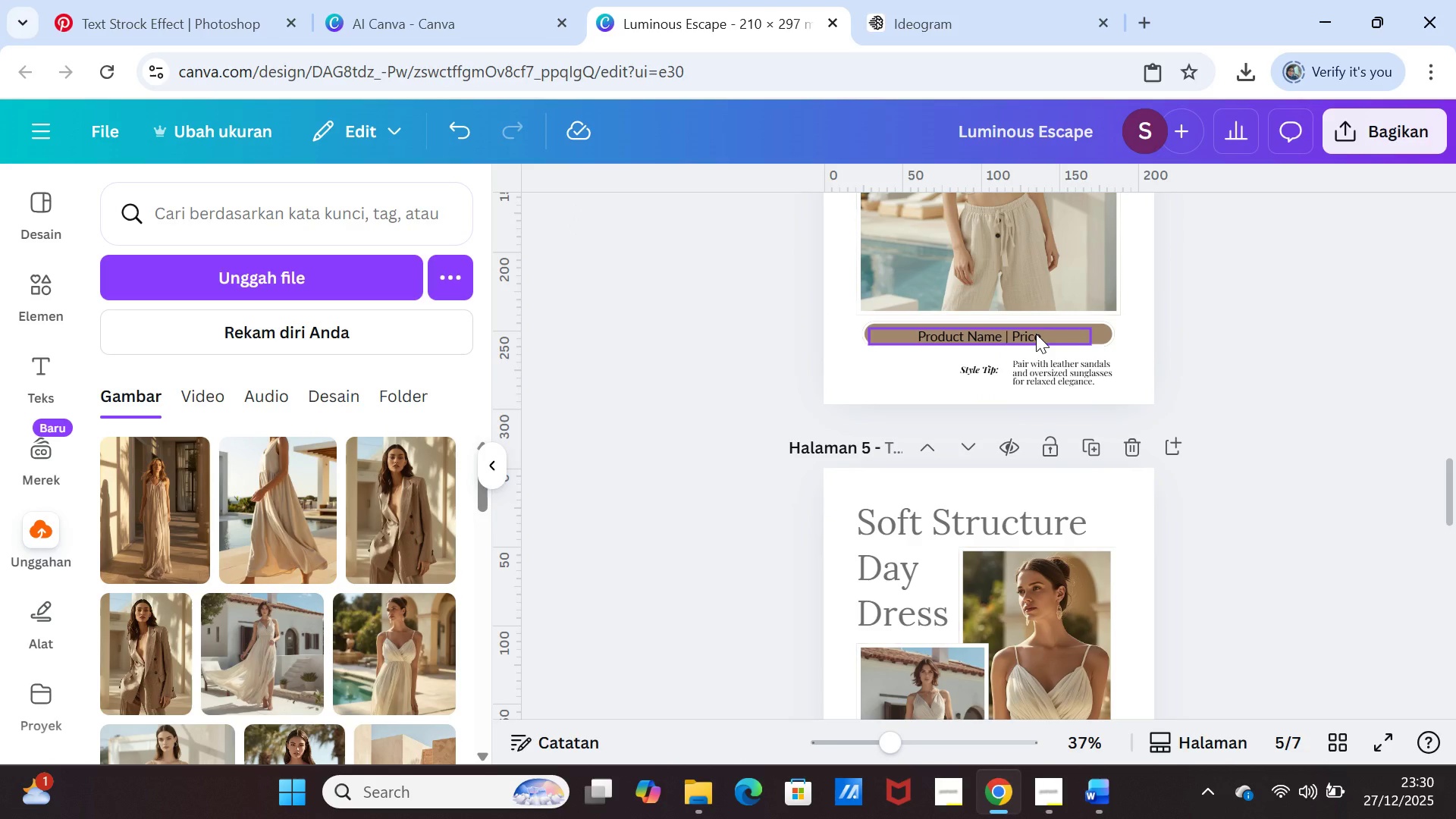 
left_click_drag(start_coordinate=[1036, 334], to_coordinate=[1035, 329])
 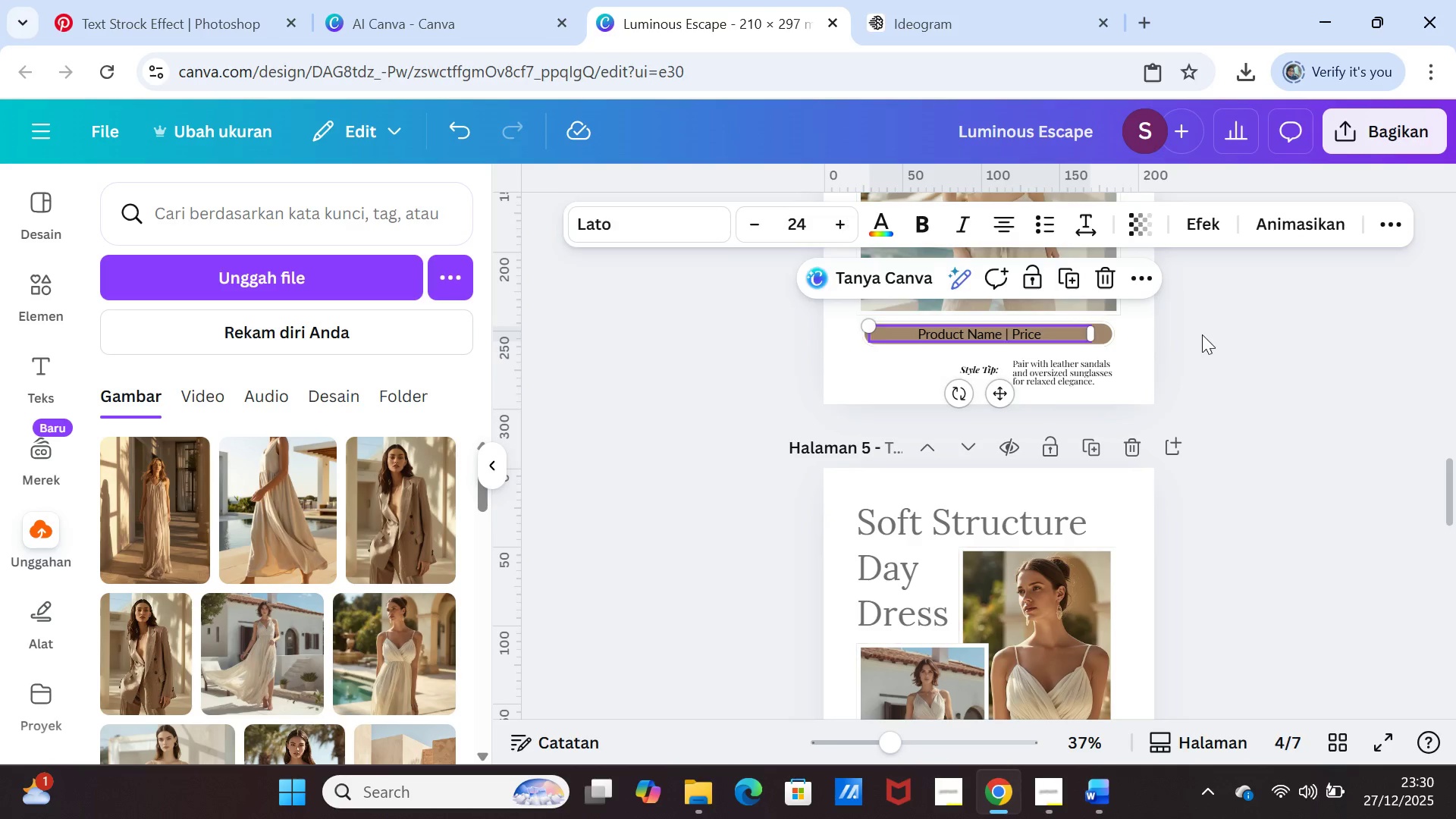 
left_click([1202, 334])
 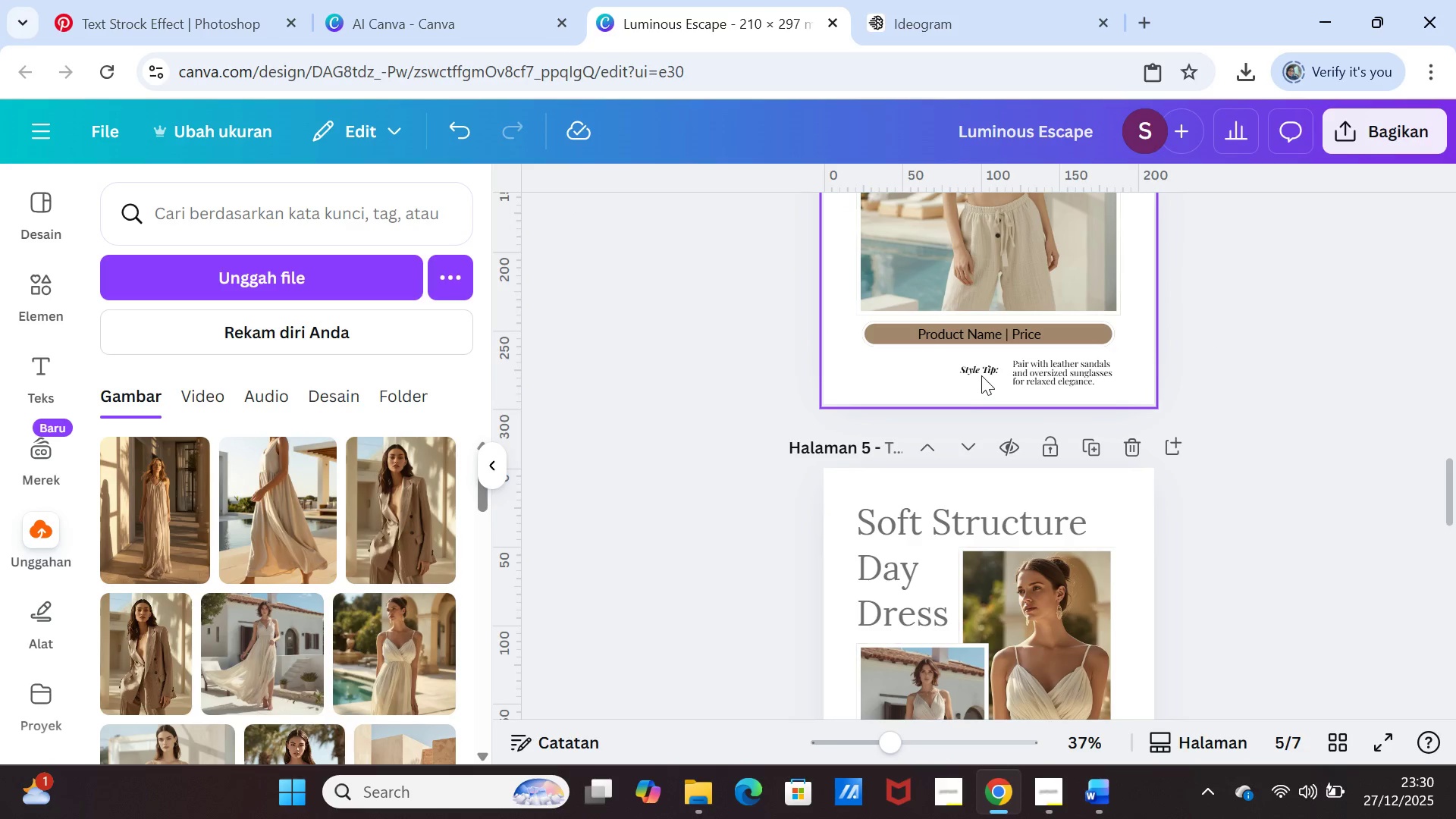 
left_click([980, 370])
 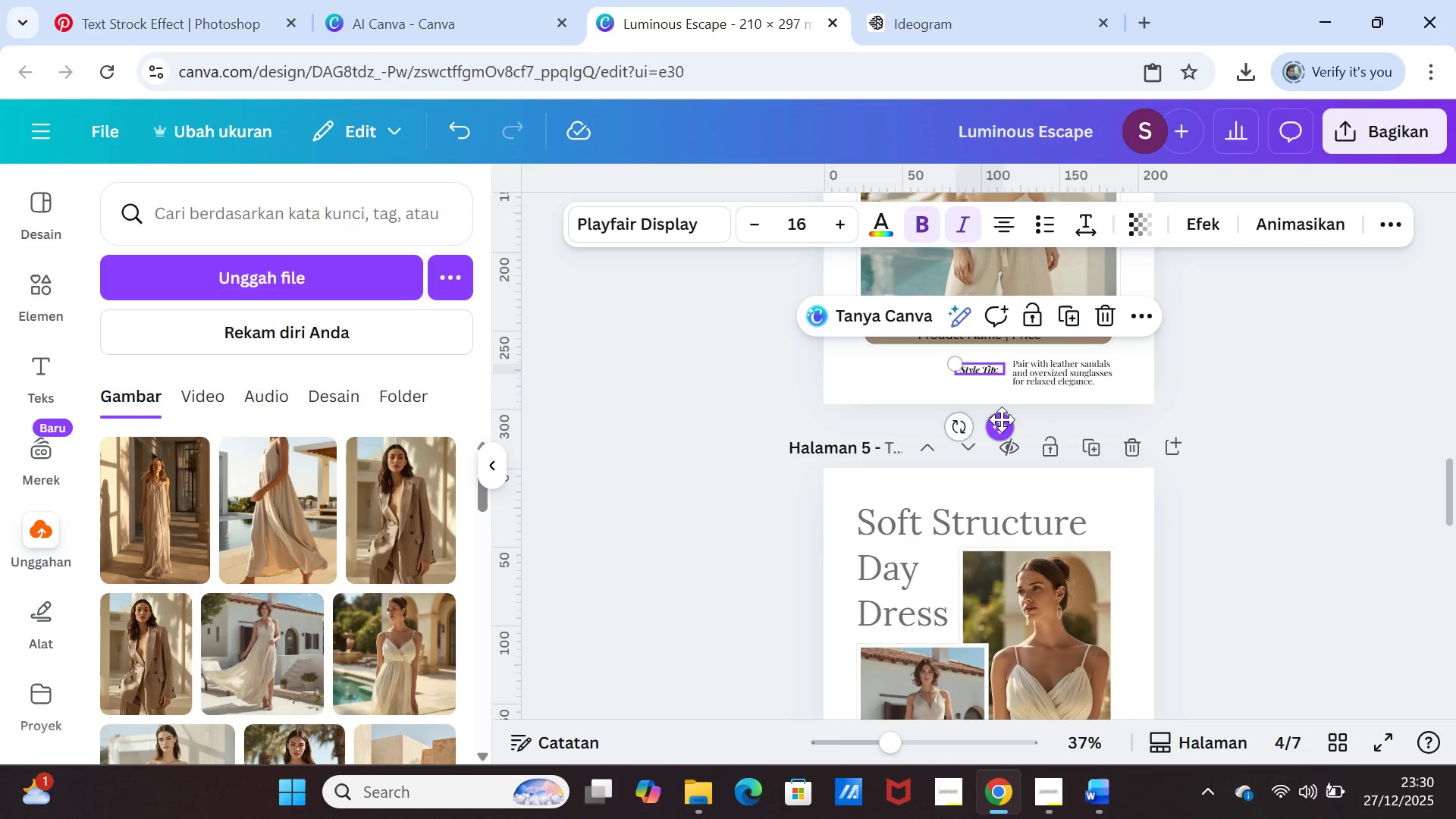 
left_click_drag(start_coordinate=[1001, 419], to_coordinate=[1006, 419])
 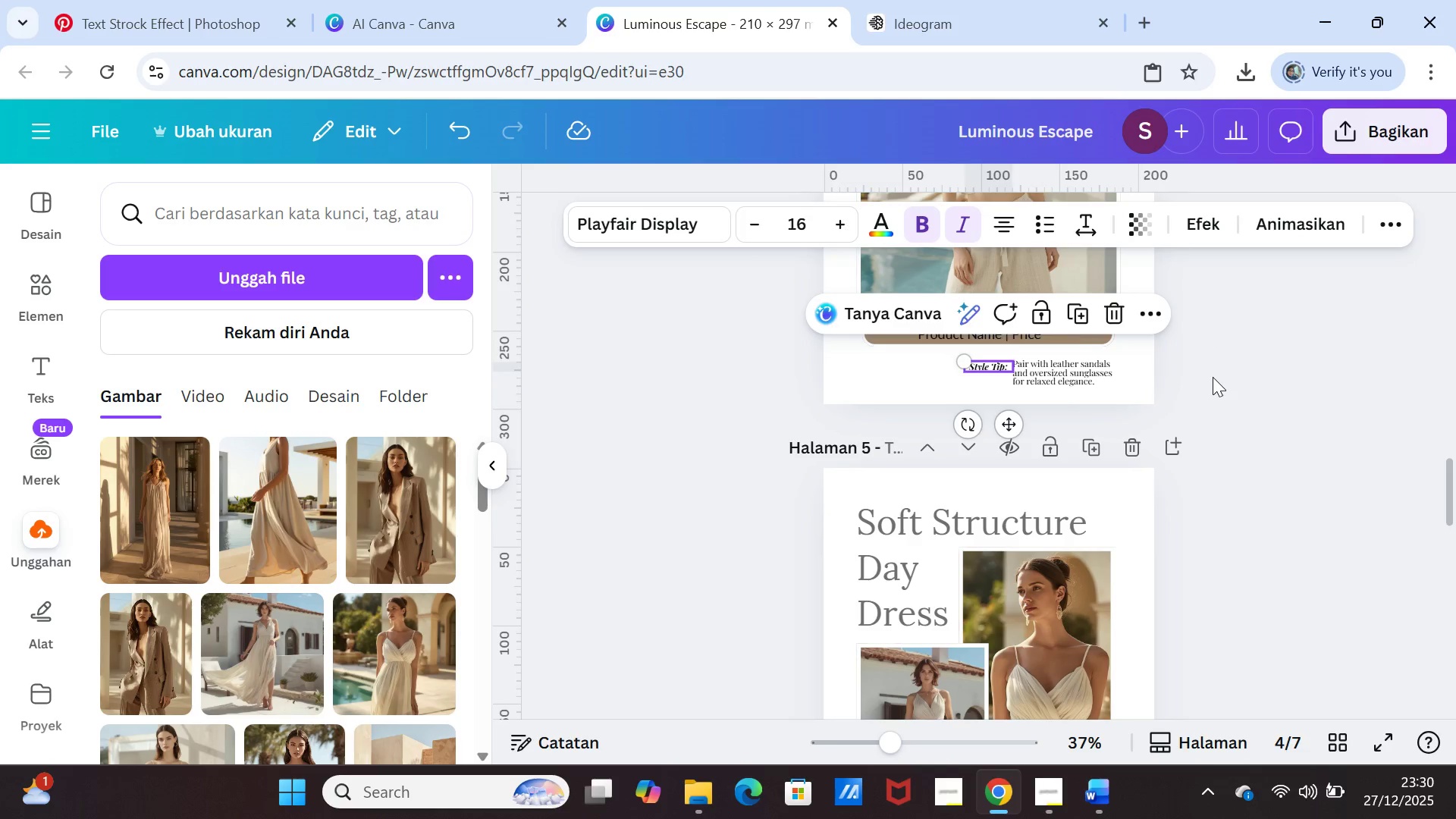 
left_click([1213, 377])
 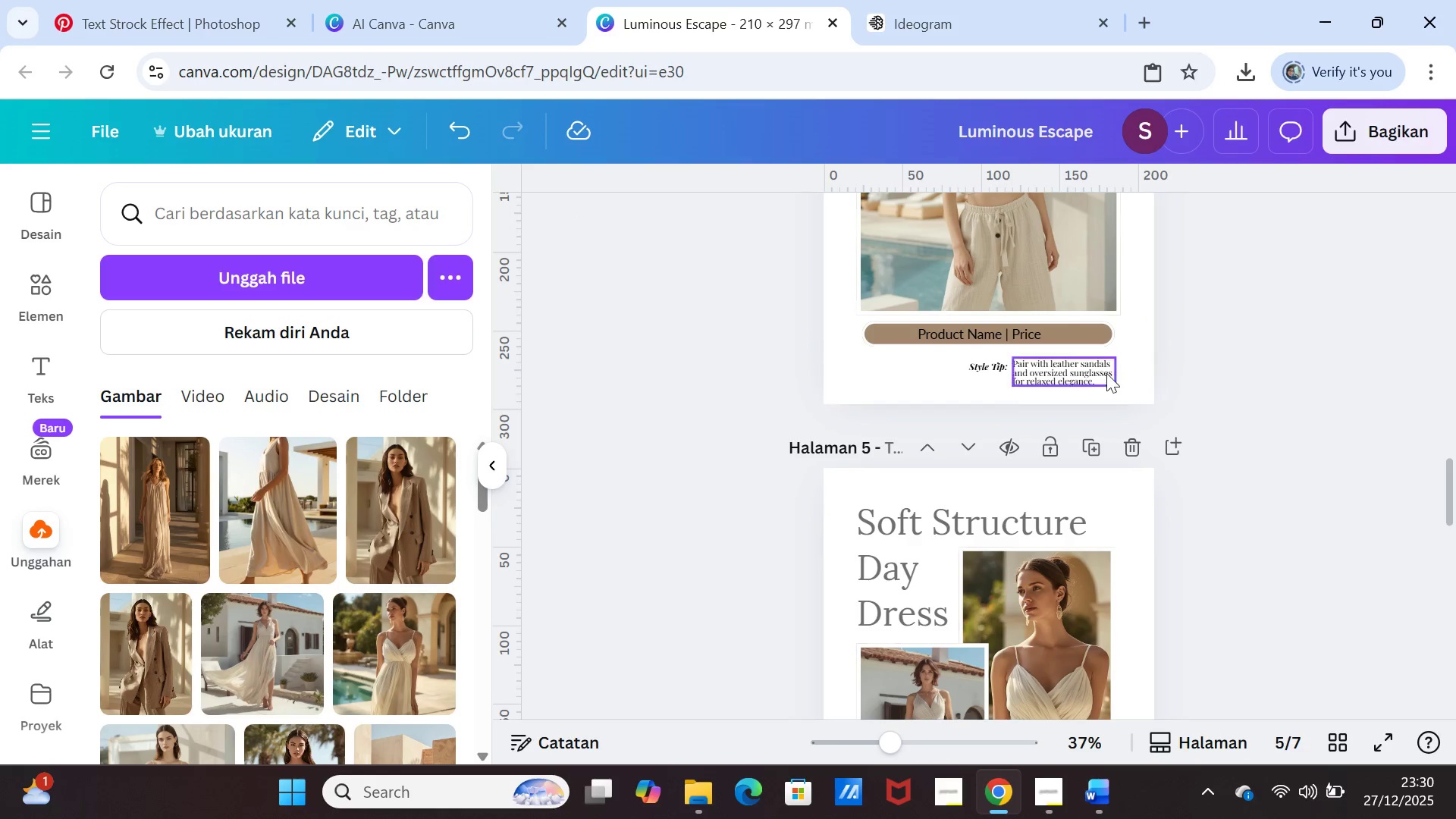 
left_click_drag(start_coordinate=[1104, 373], to_coordinate=[1103, 366])
 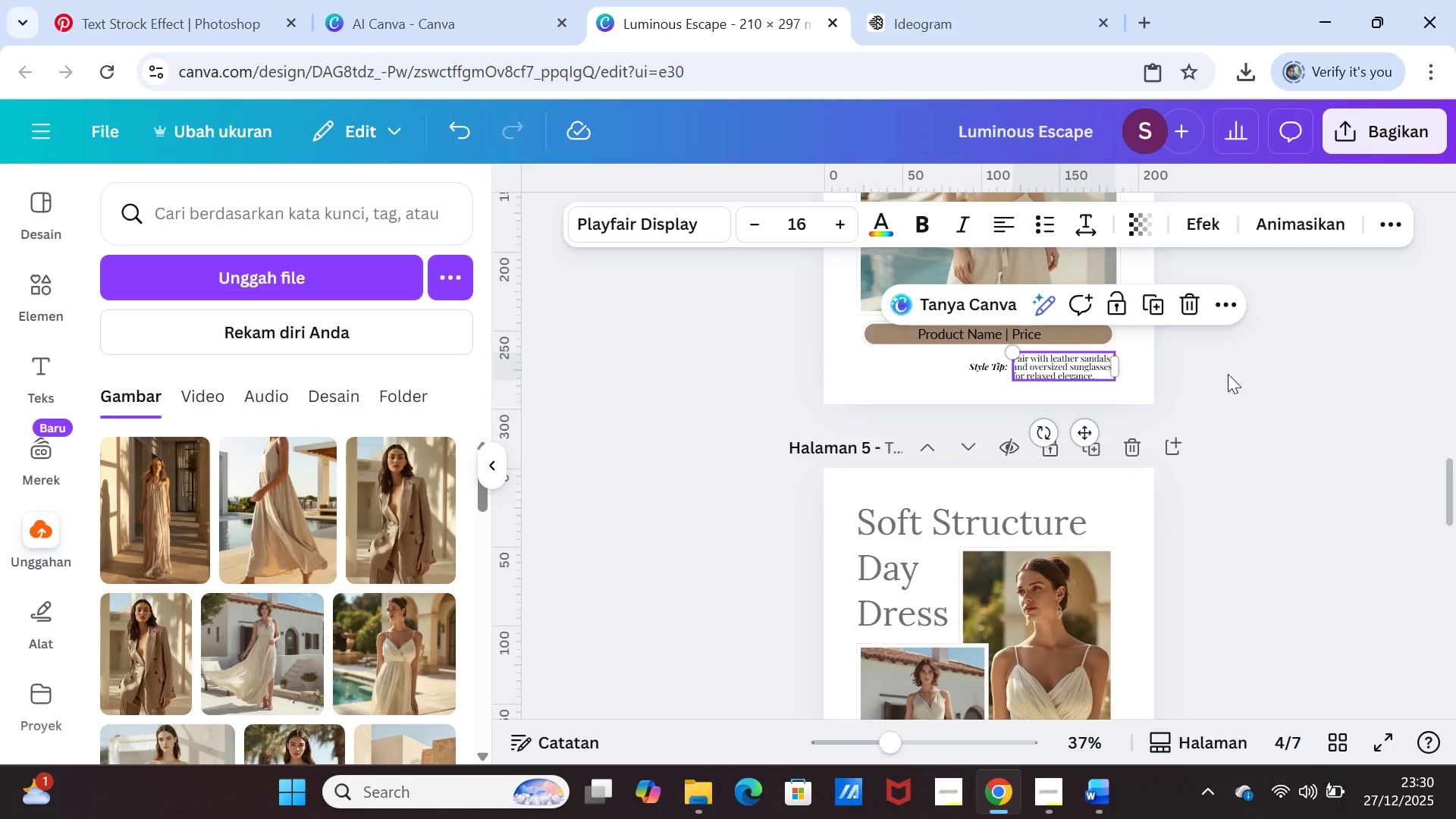 
left_click([1228, 374])
 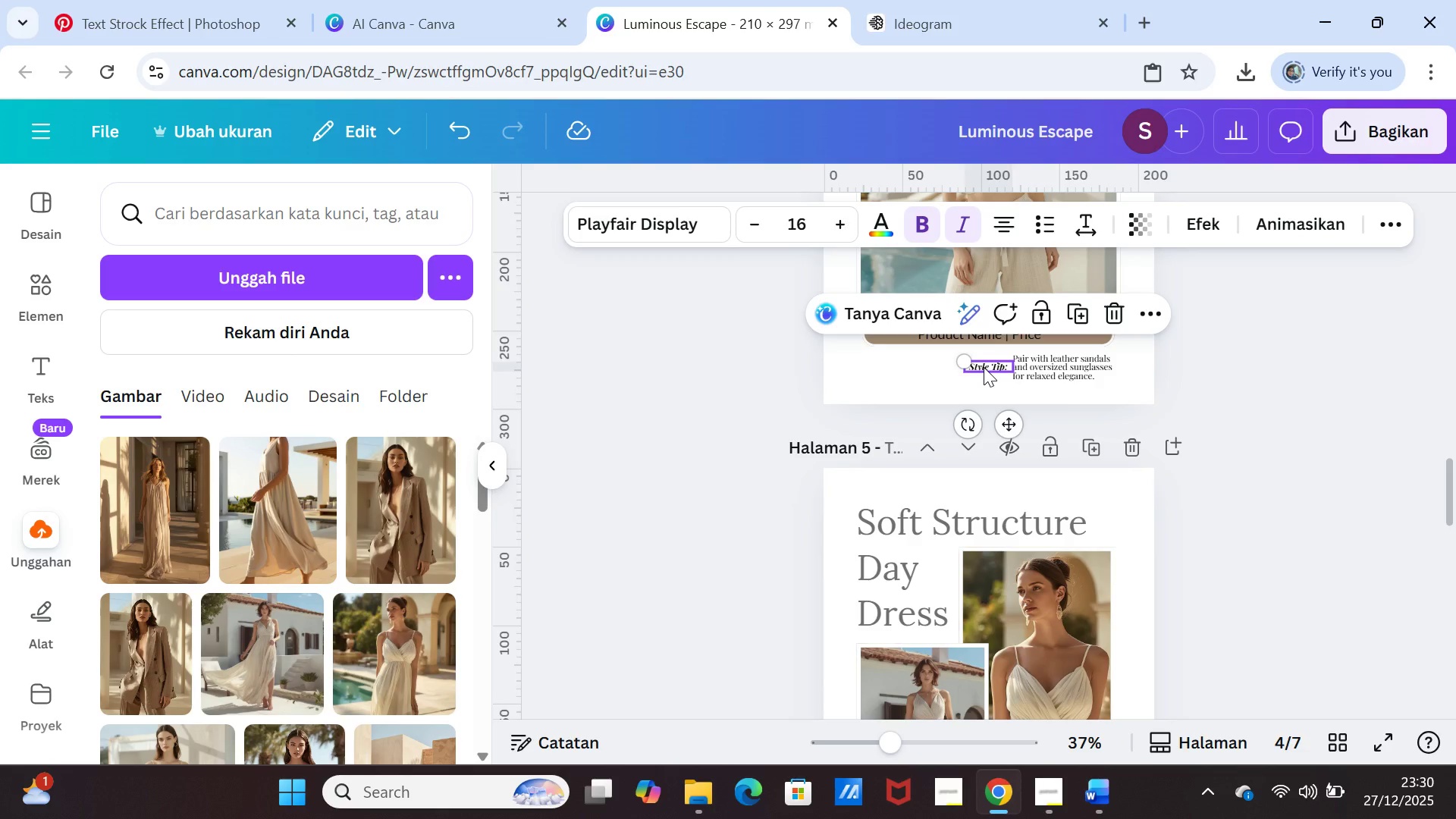 
left_click([1250, 362])
 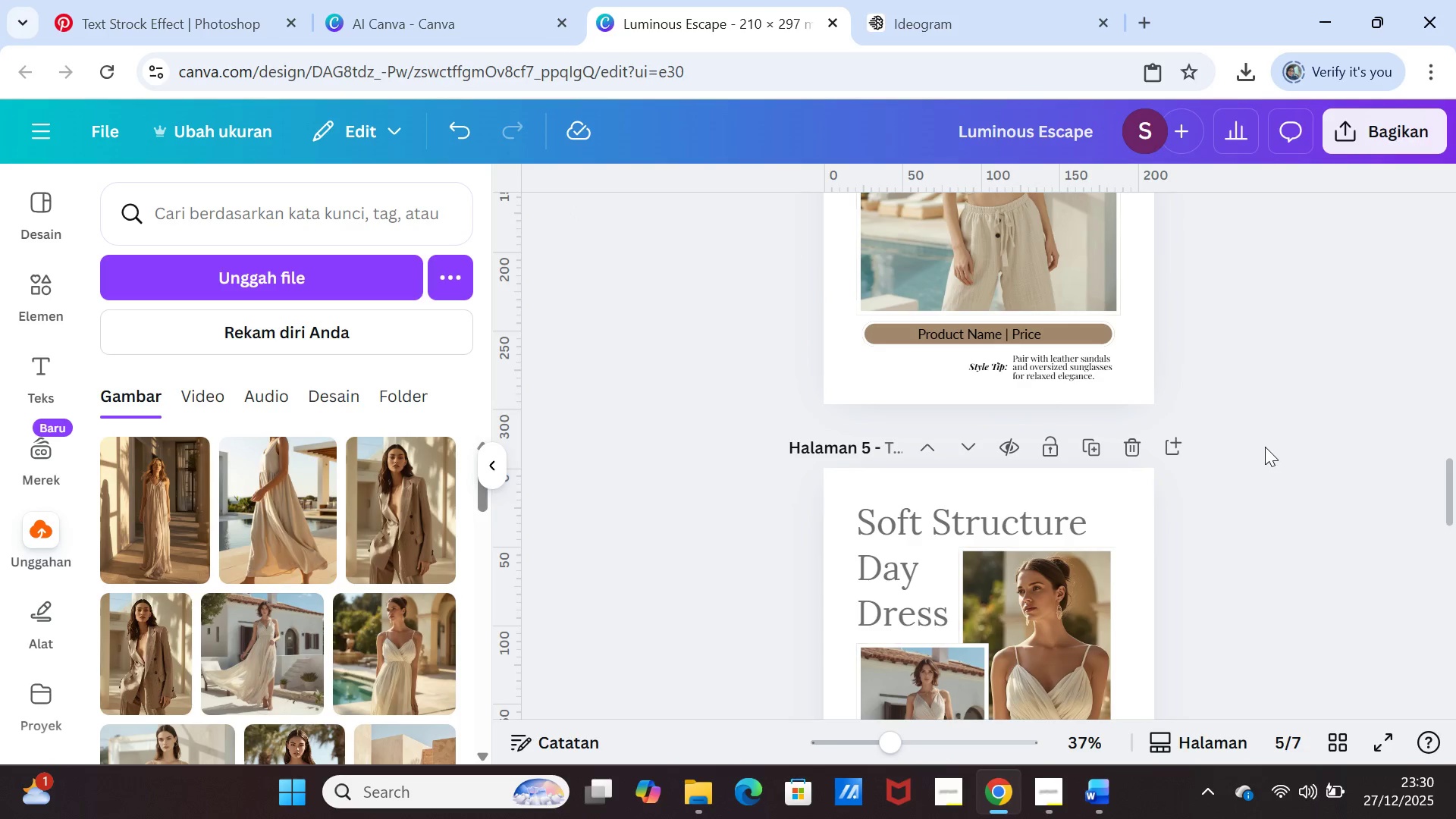 
scroll: coordinate [1262, 450], scroll_direction: down, amount: 8.0
 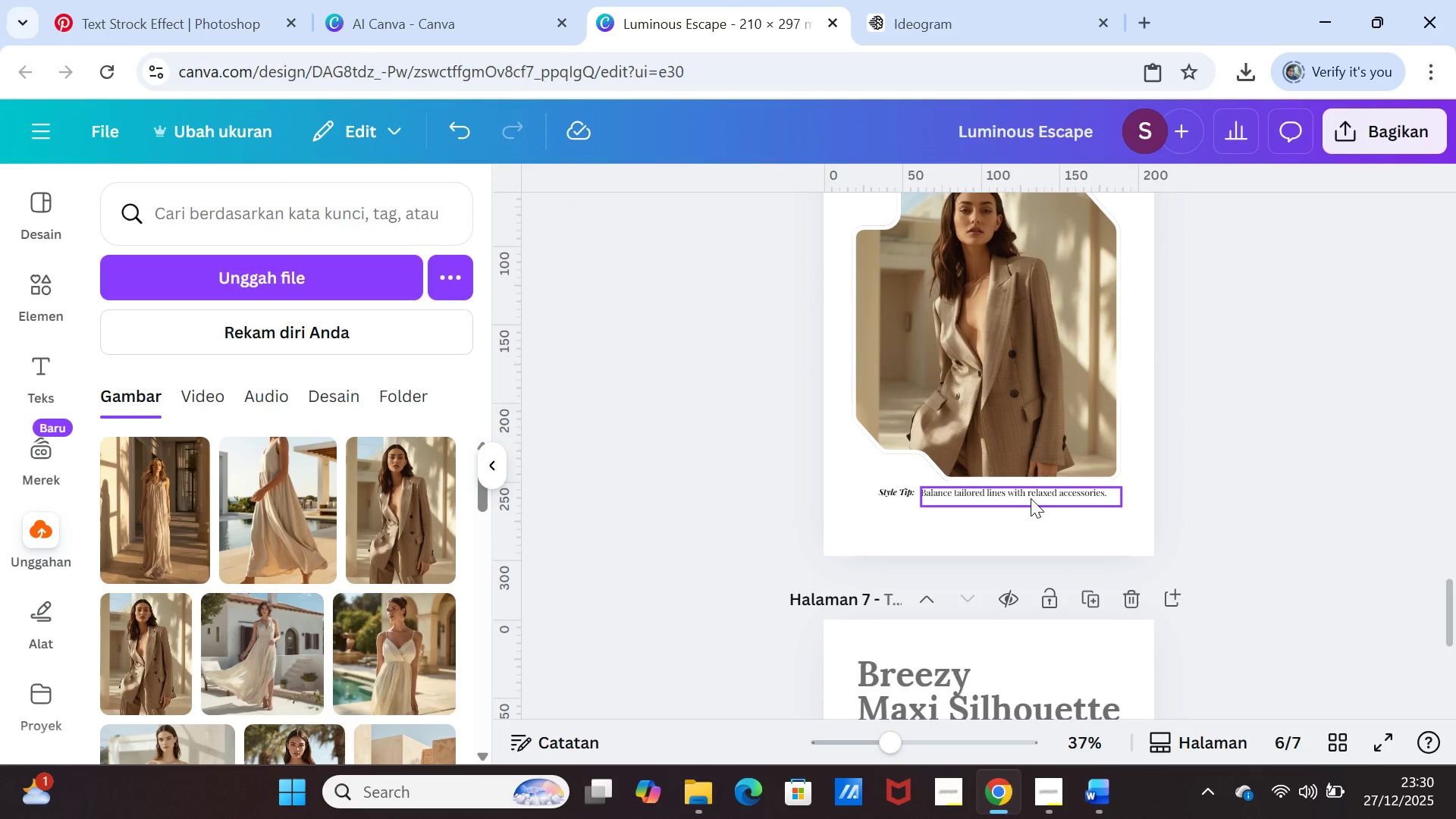 
left_click([1031, 498])
 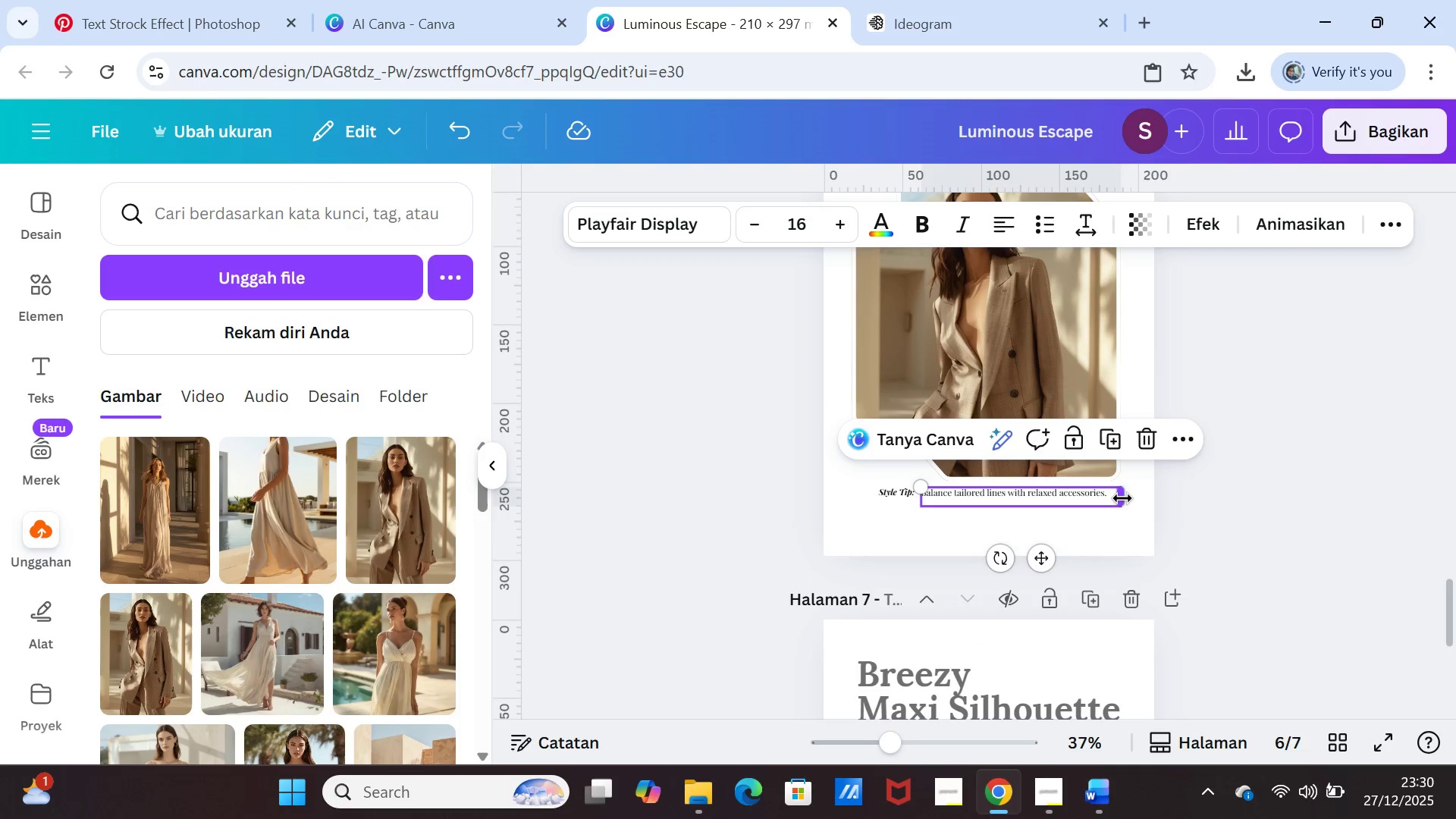 
left_click_drag(start_coordinate=[1122, 498], to_coordinate=[1002, 499])
 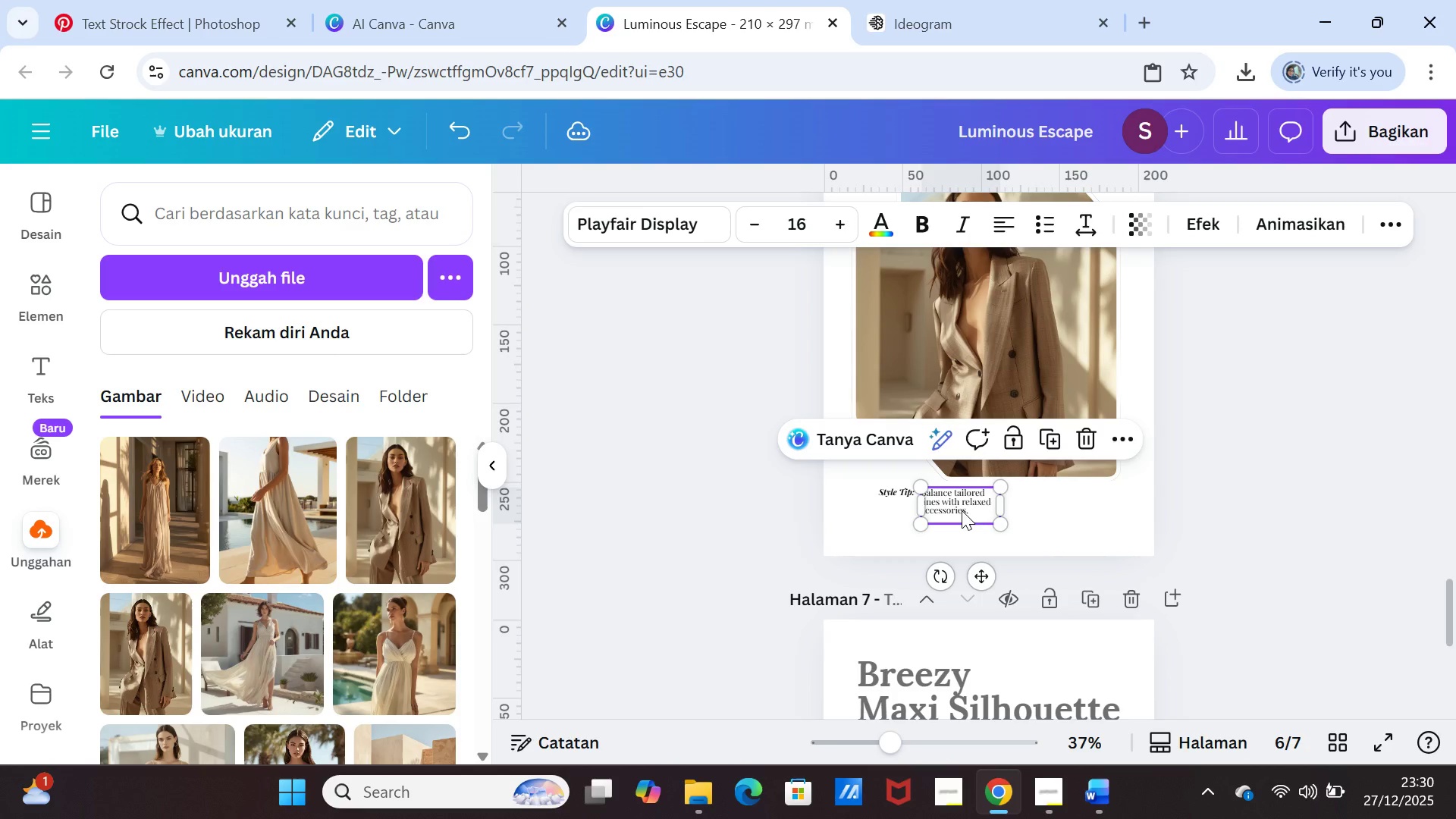 
left_click([962, 510])
 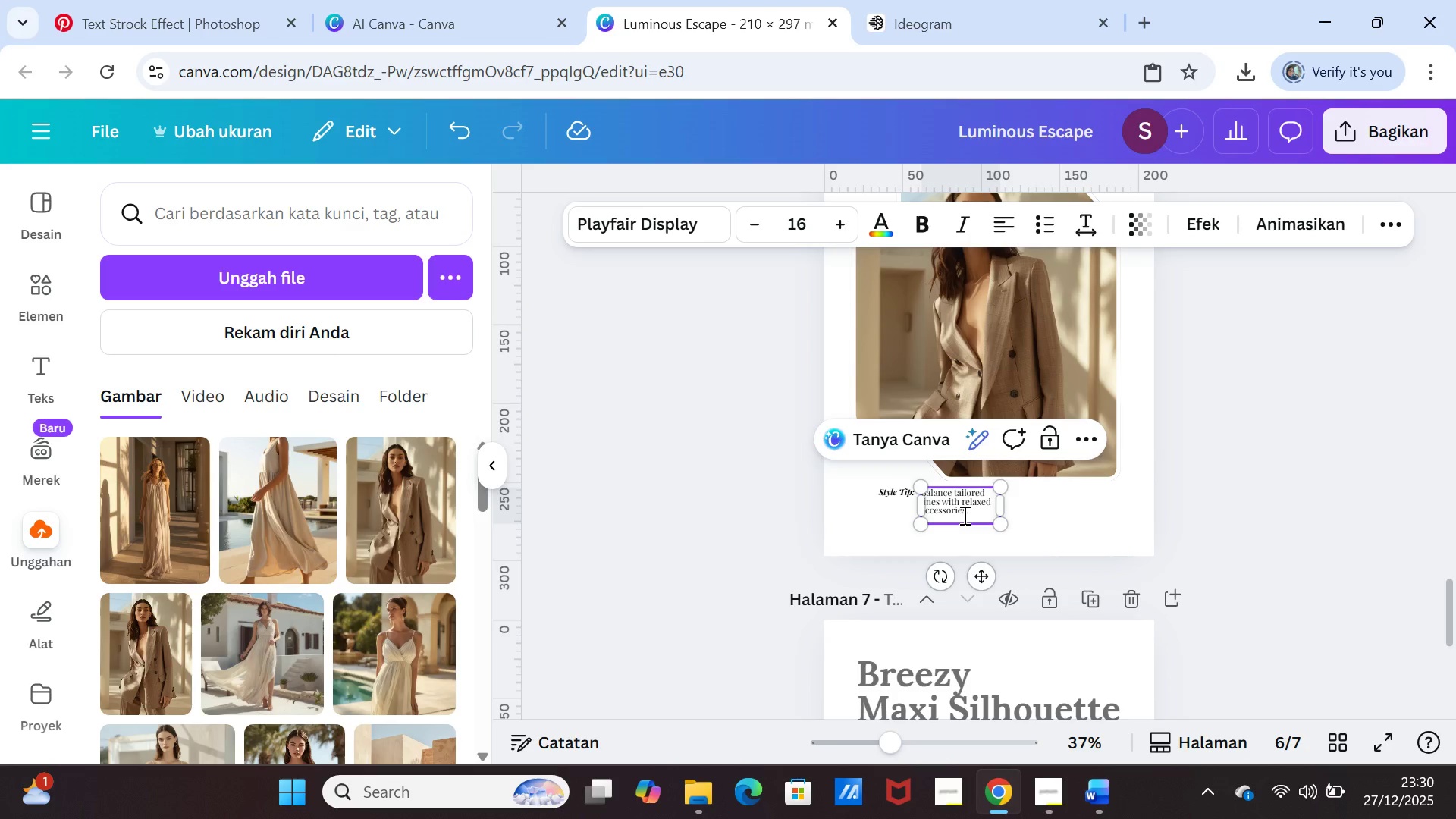 
left_click([963, 515])
 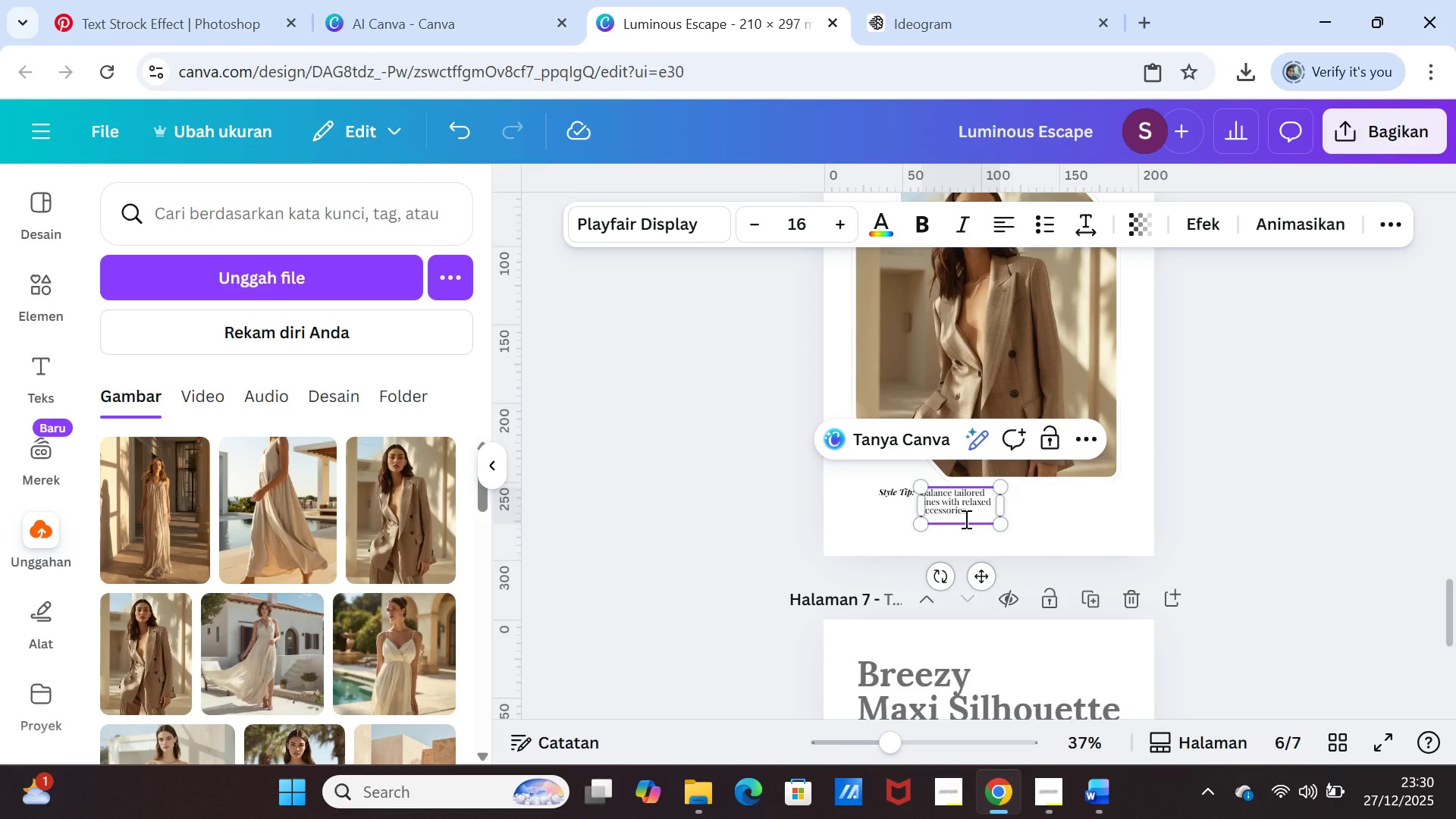 
left_click([965, 519])
 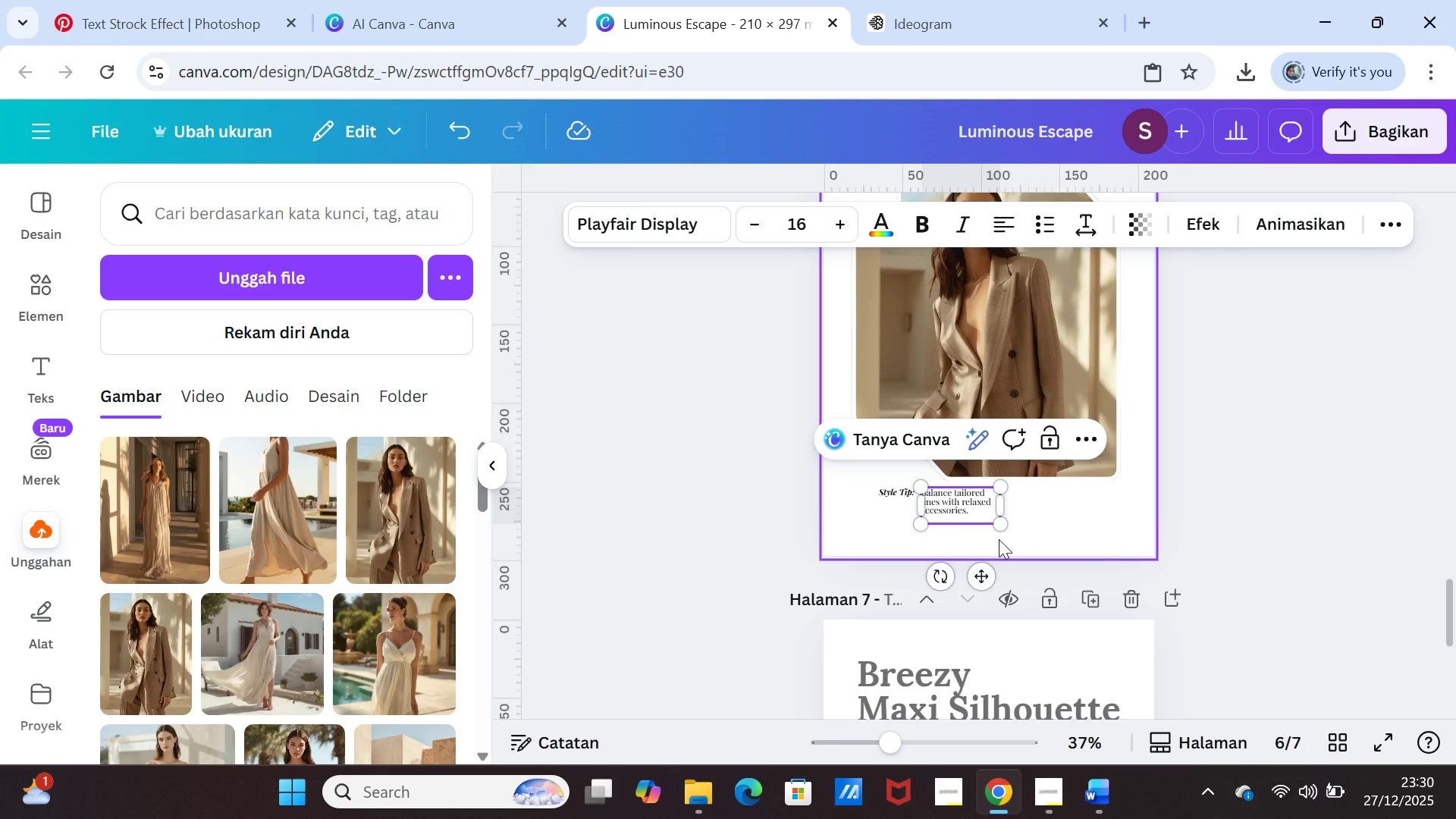 
key(Backspace)
 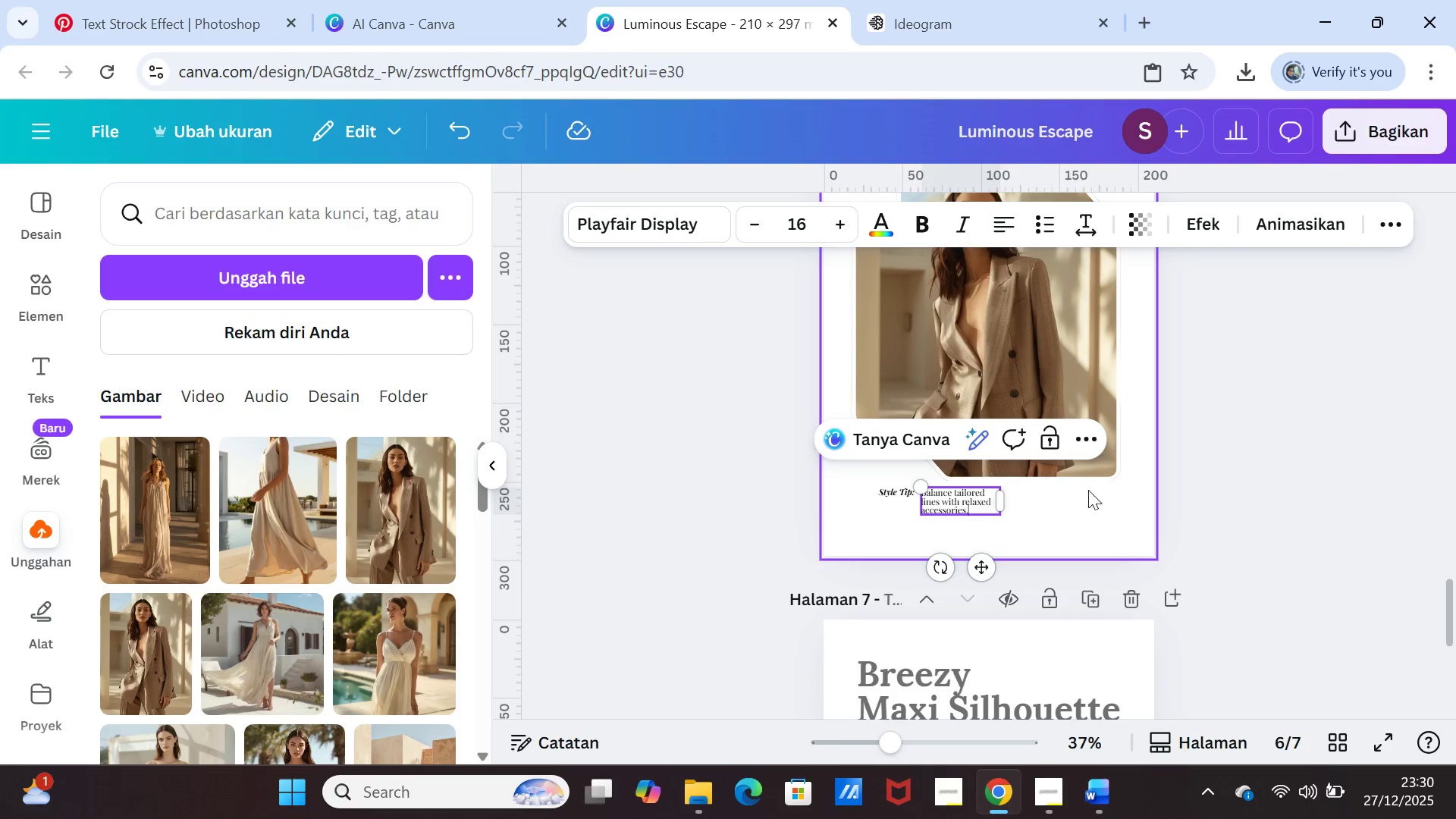 
left_click([1088, 490])
 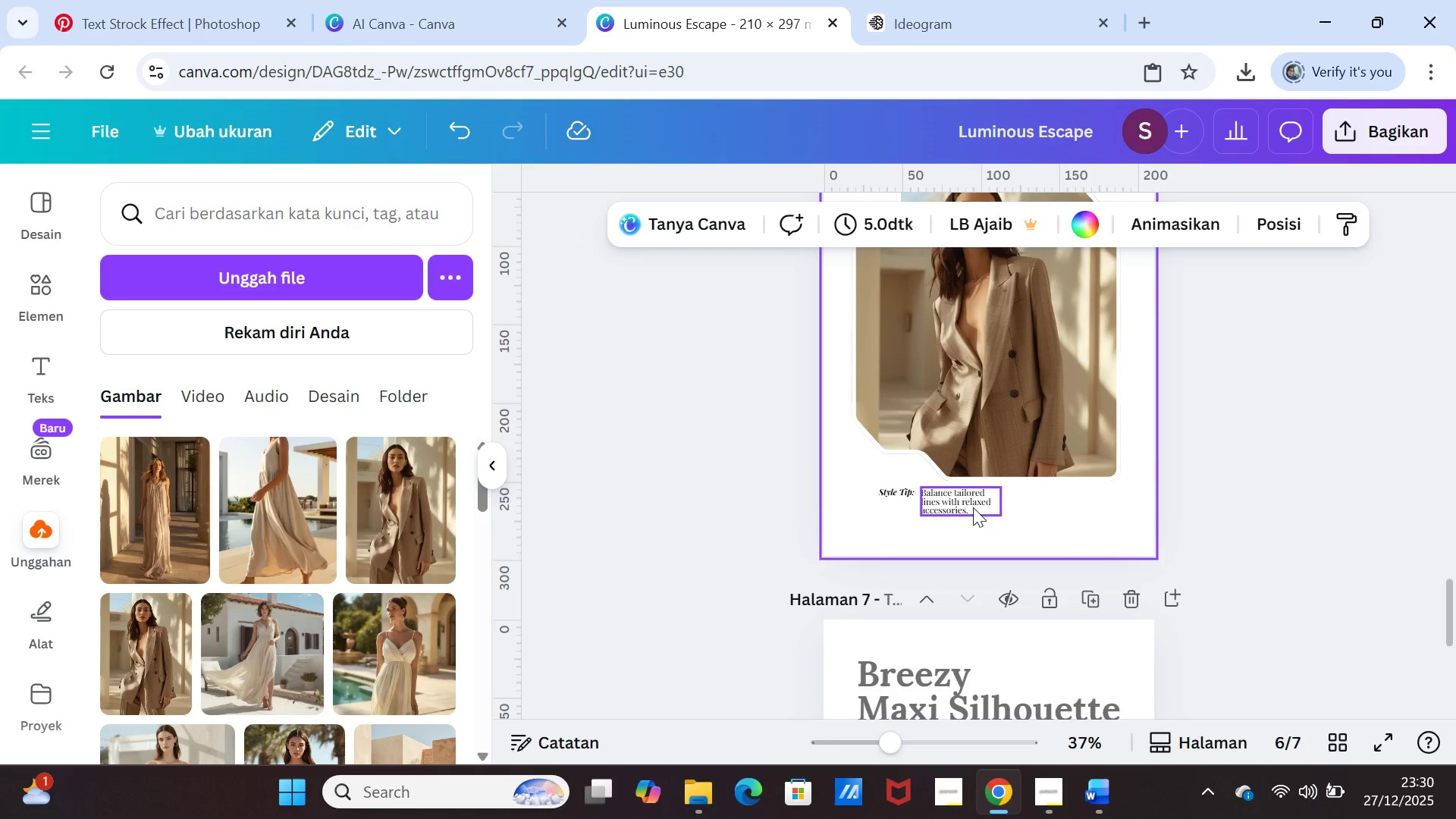 
left_click_drag(start_coordinate=[973, 507], to_coordinate=[1087, 503])
 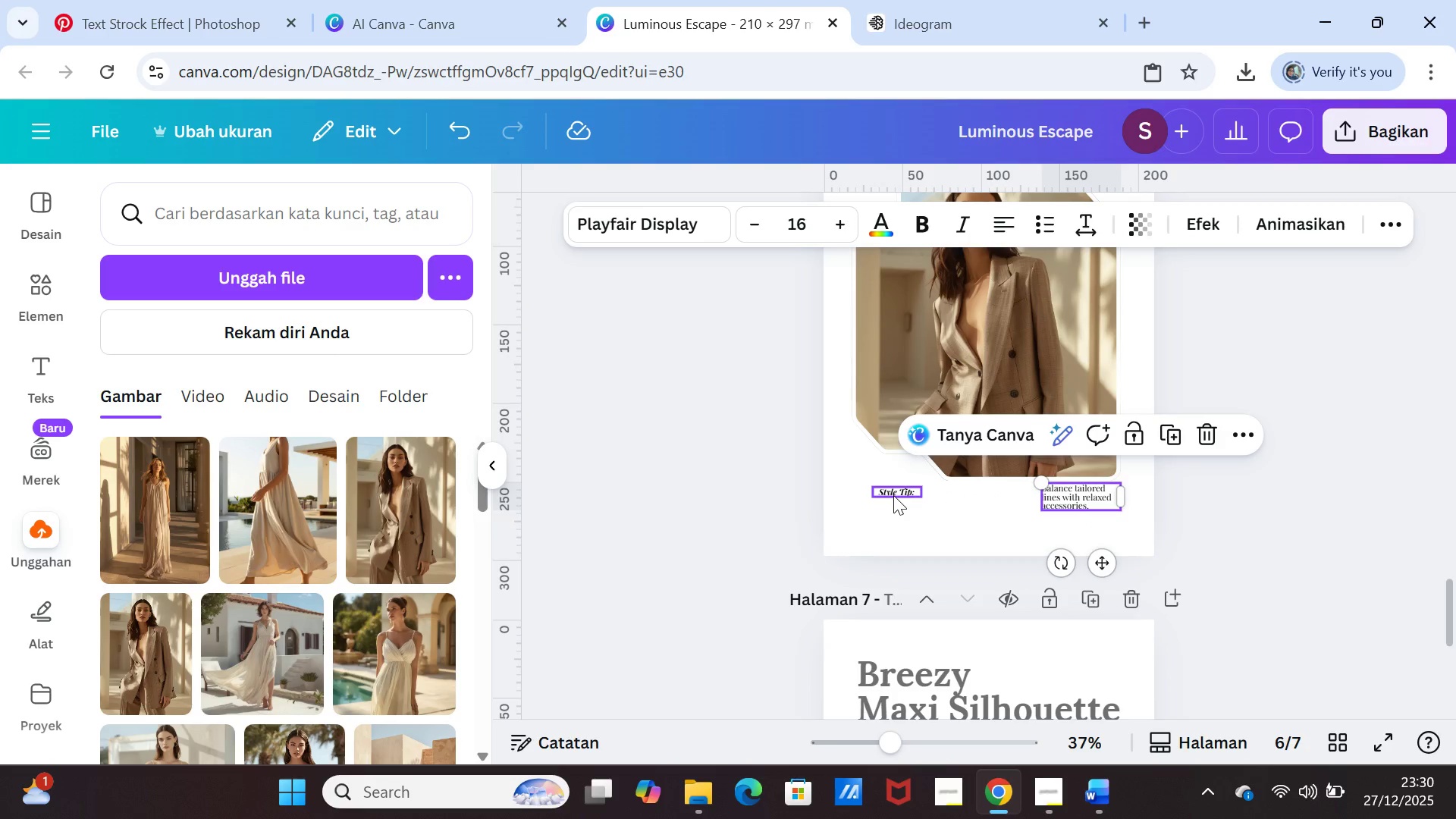 
left_click_drag(start_coordinate=[893, 495], to_coordinate=[1009, 494])
 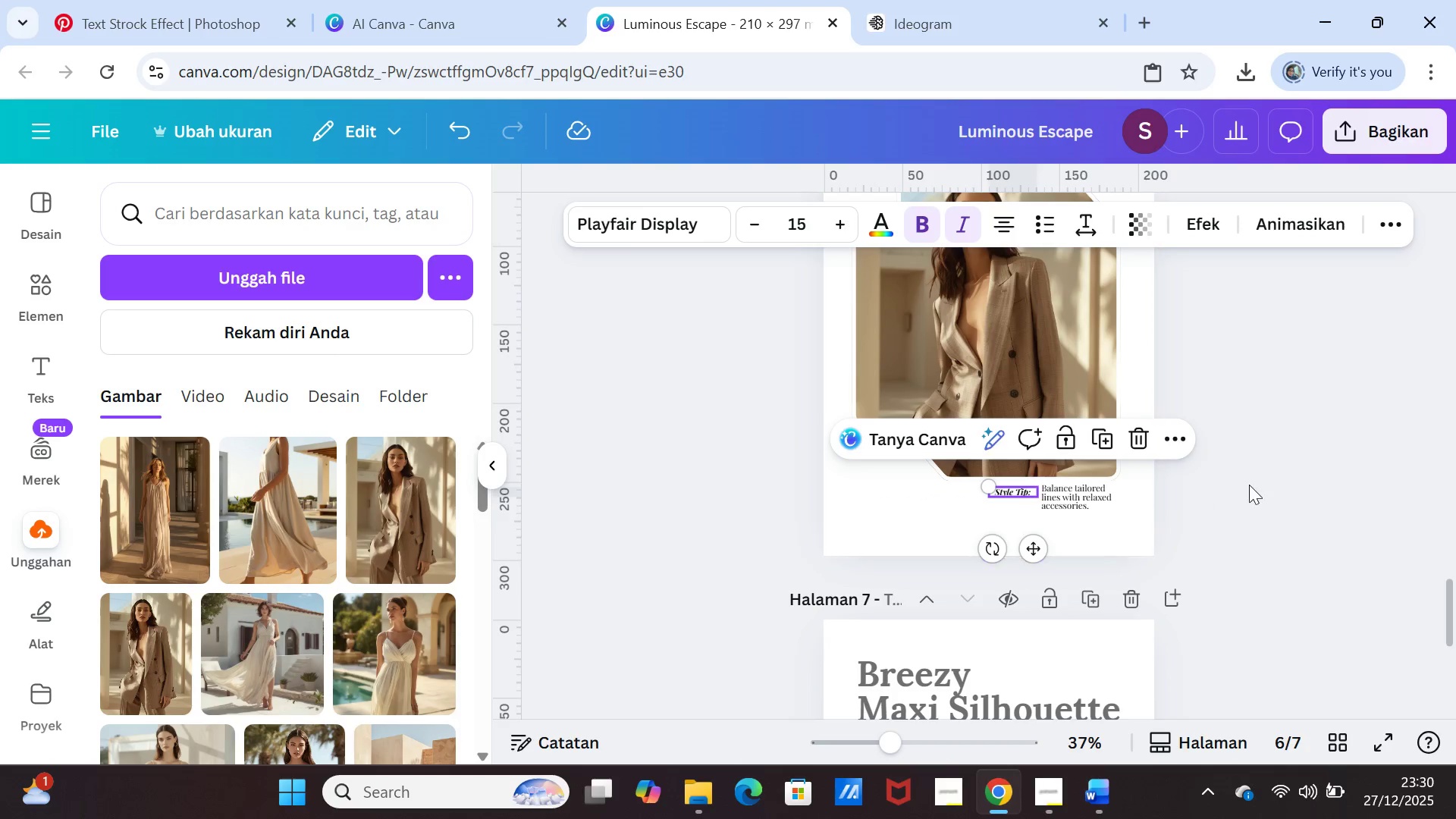 
left_click([1249, 485])
 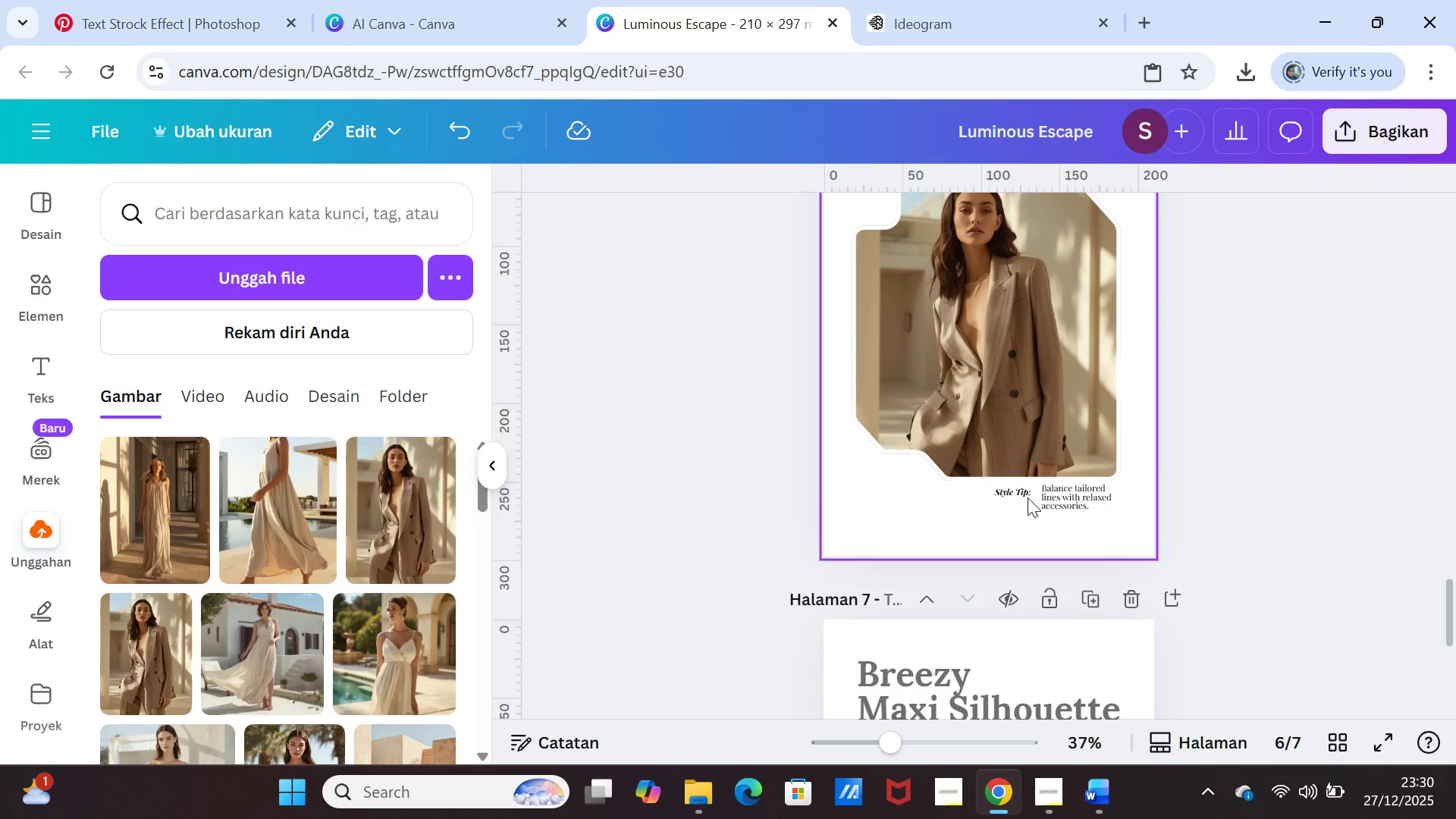 
left_click_drag(start_coordinate=[1015, 493], to_coordinate=[1020, 494])
 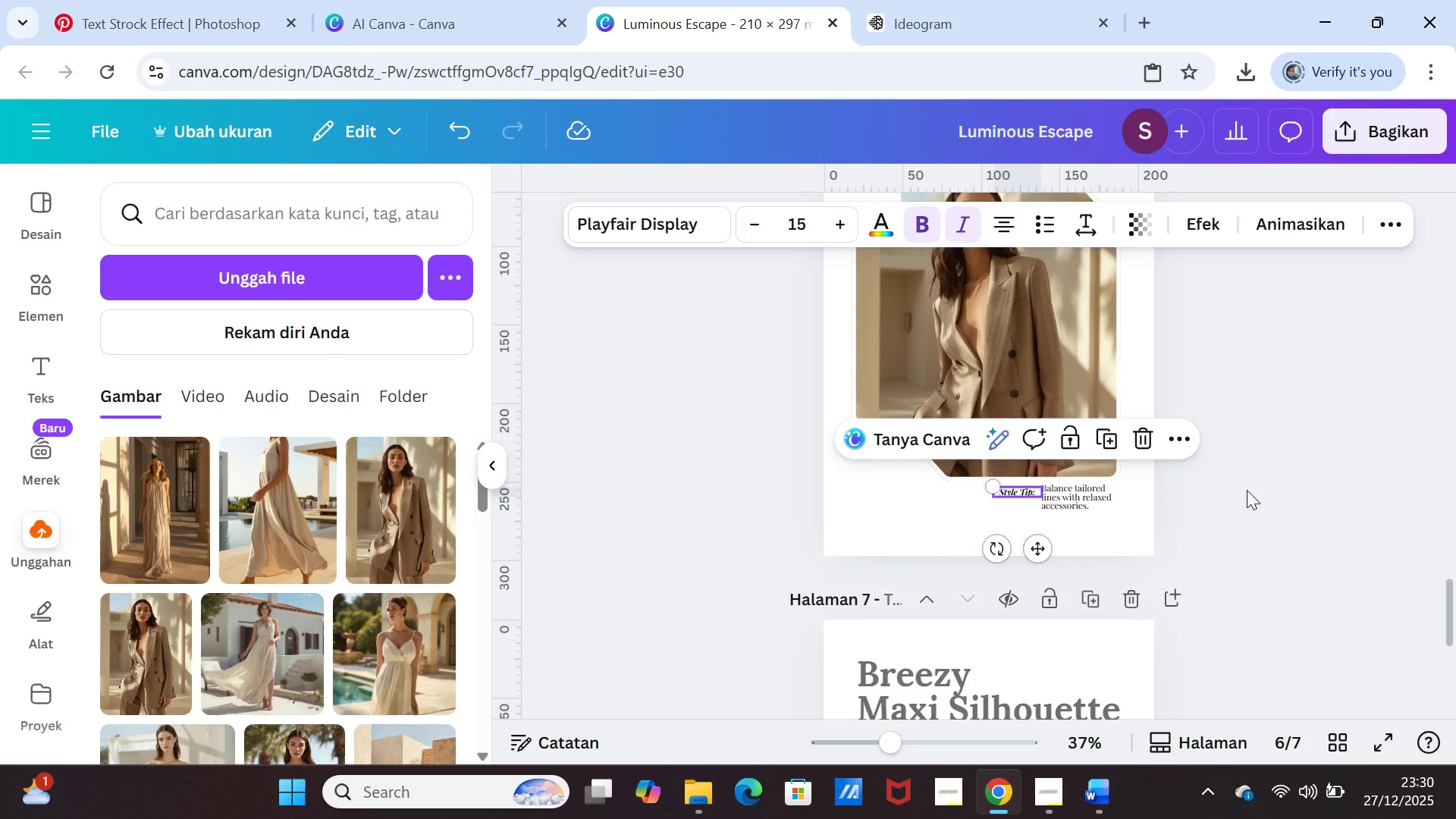 
left_click([1247, 490])
 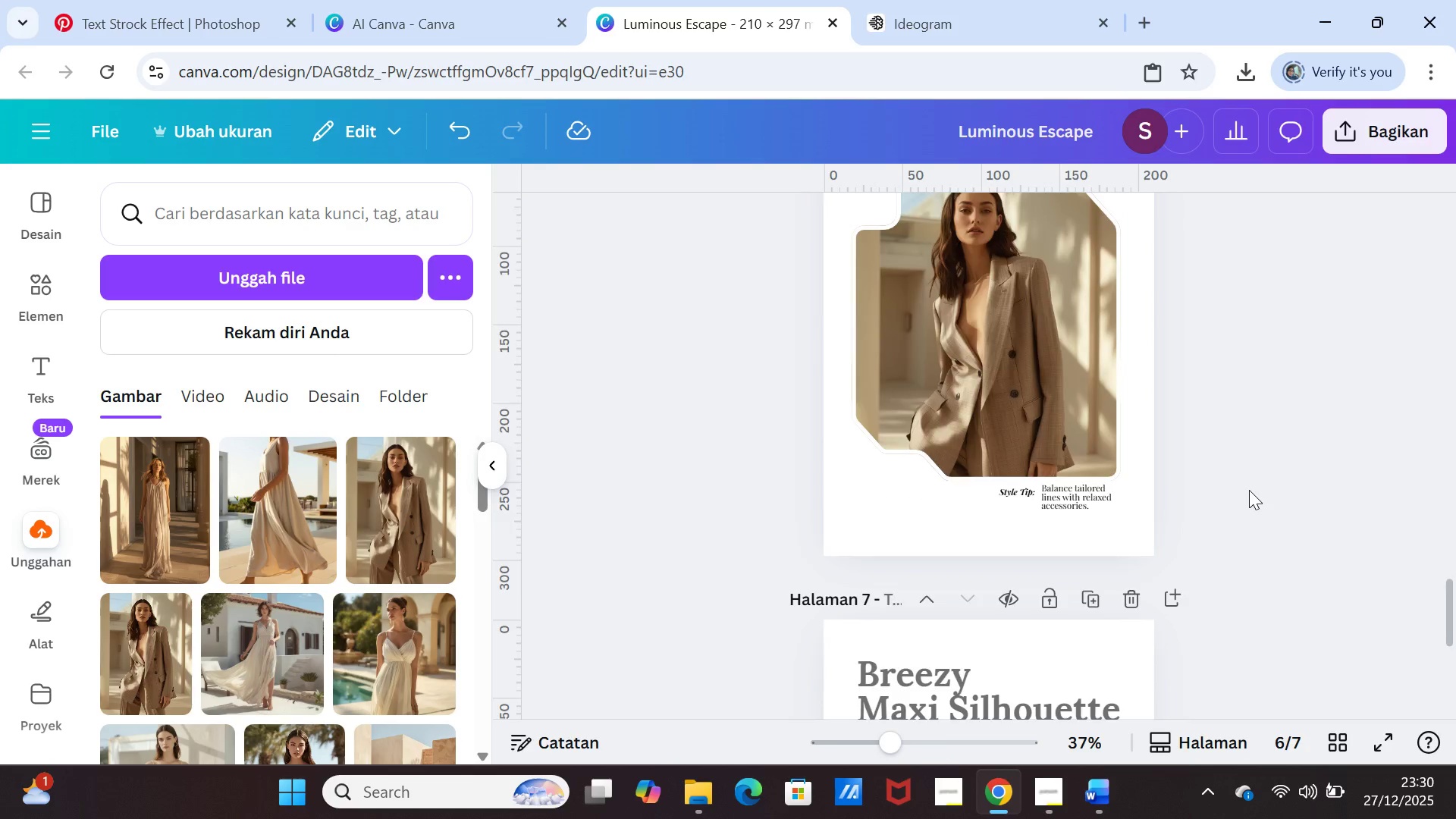 
scroll: coordinate [1249, 490], scroll_direction: up, amount: 4.0
 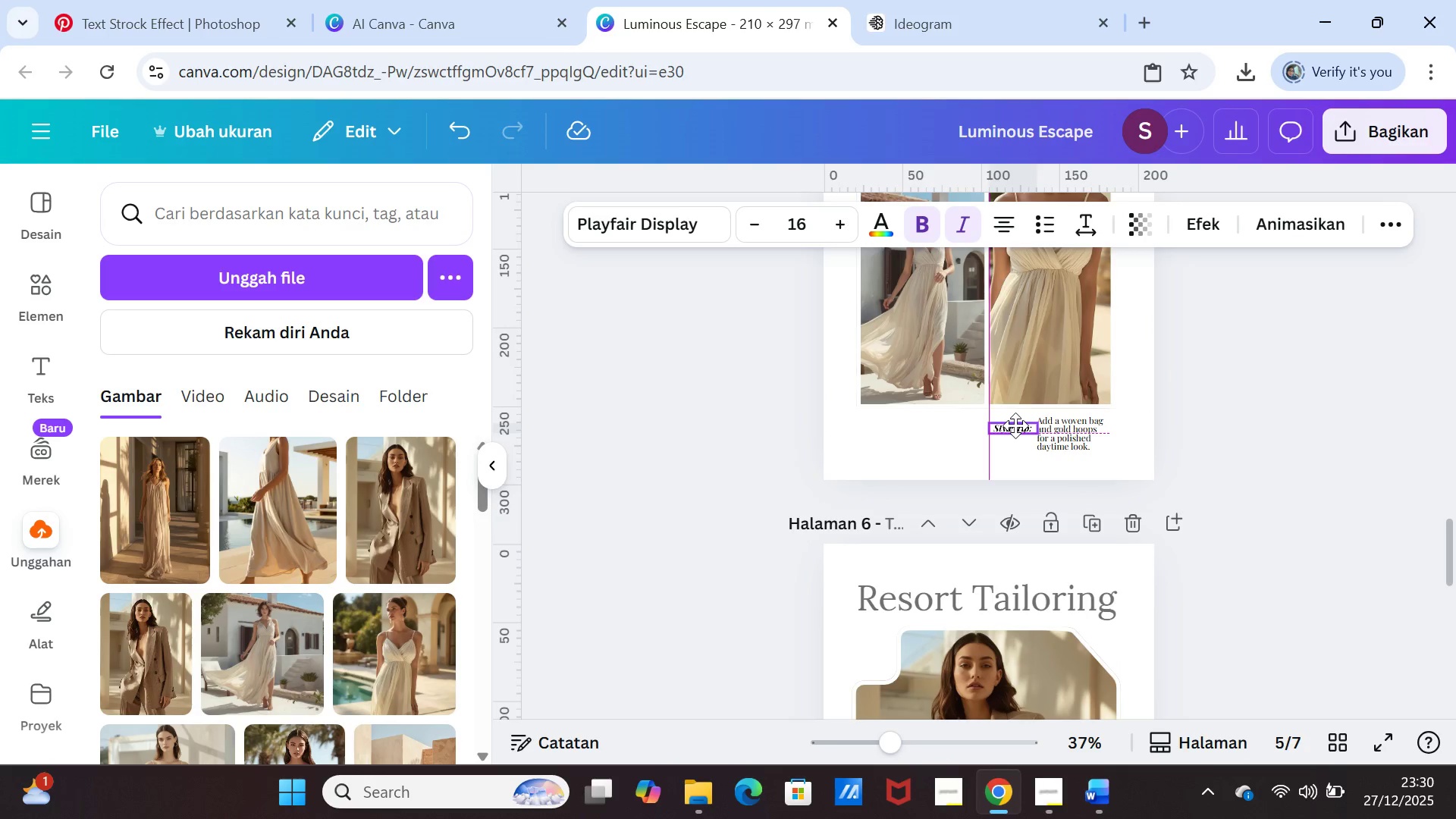 
left_click([1197, 430])
 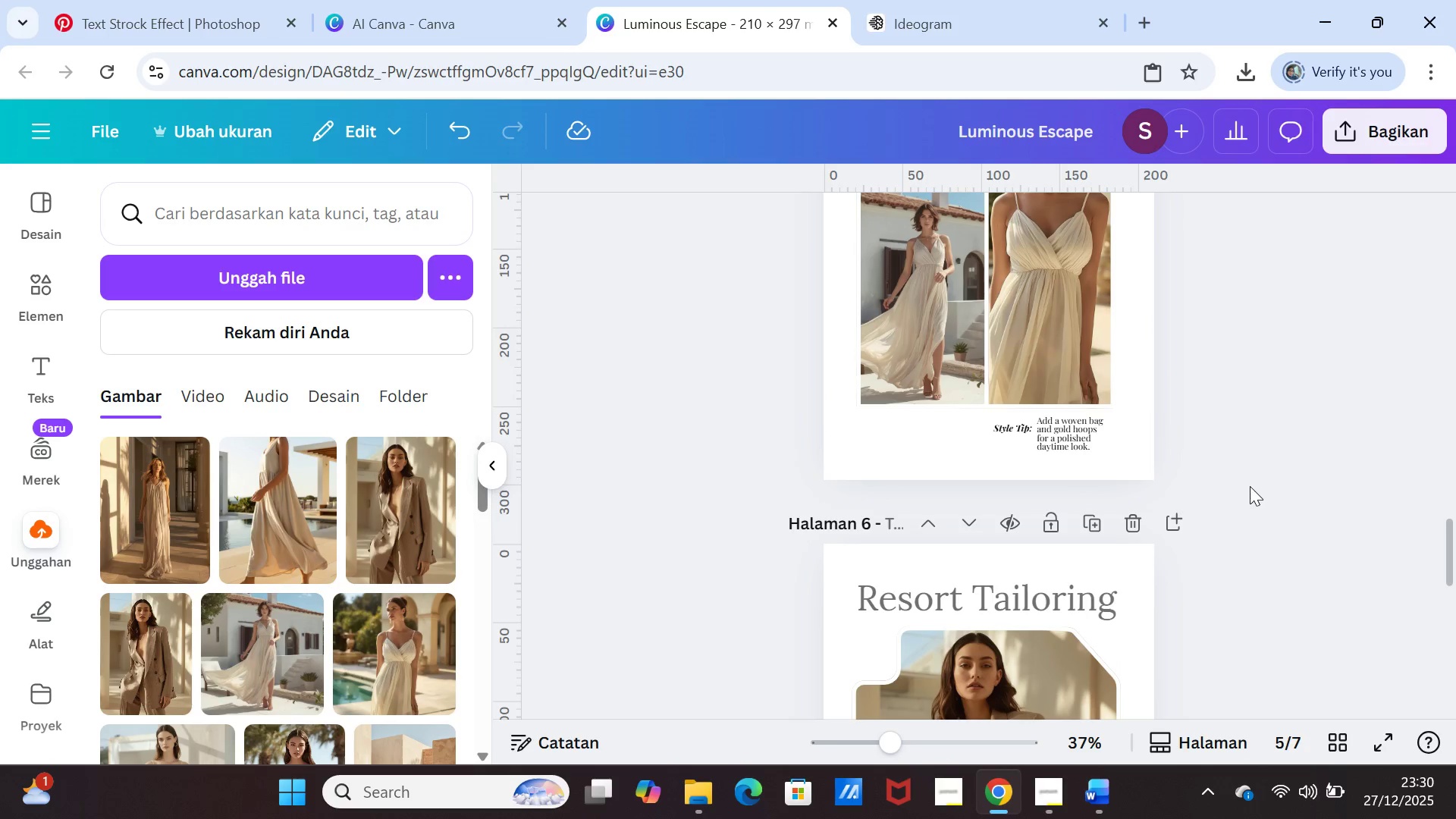 
scroll: coordinate [1252, 488], scroll_direction: up, amount: 4.0
 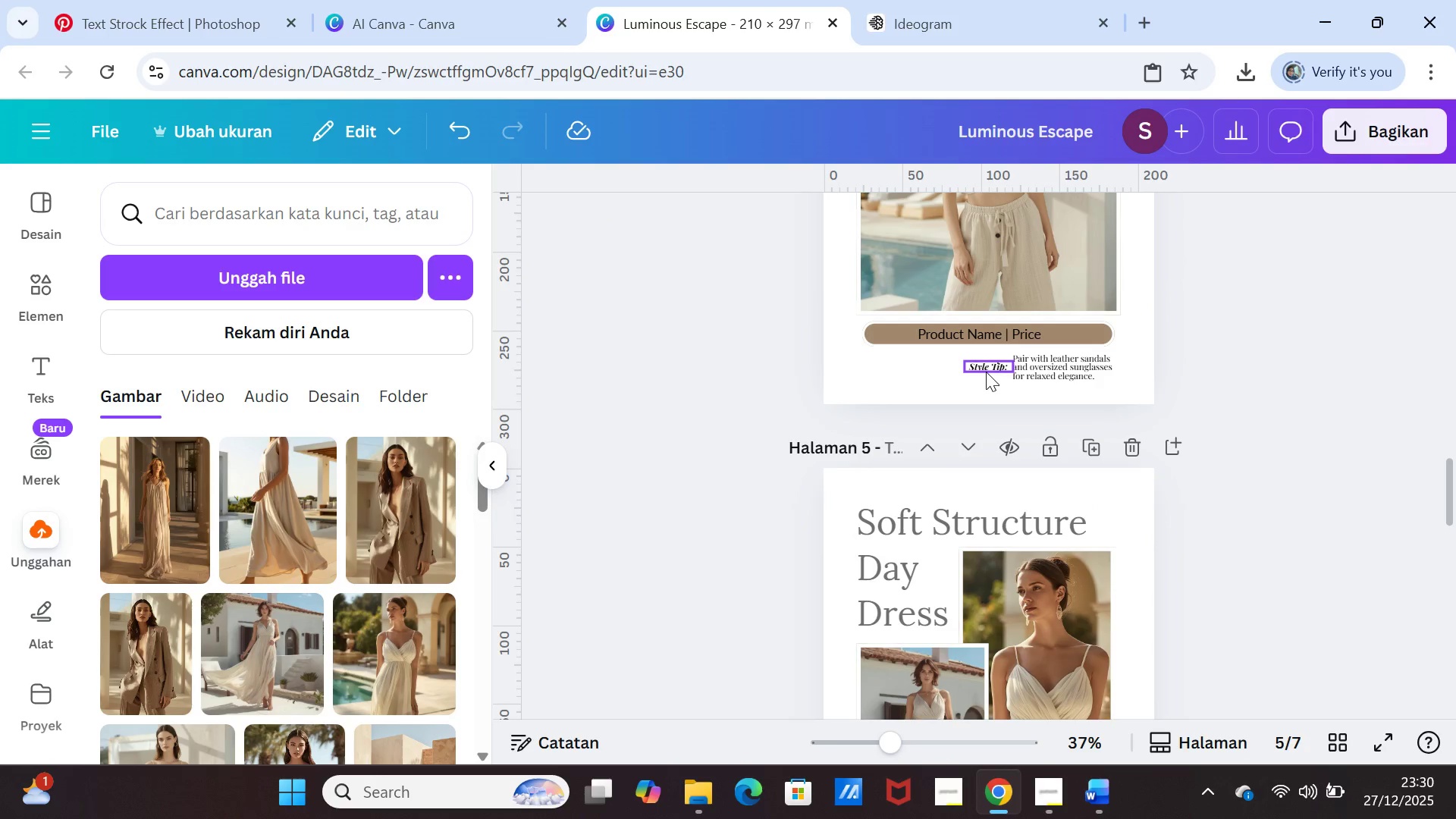 
left_click_drag(start_coordinate=[986, 371], to_coordinate=[987, 366])
 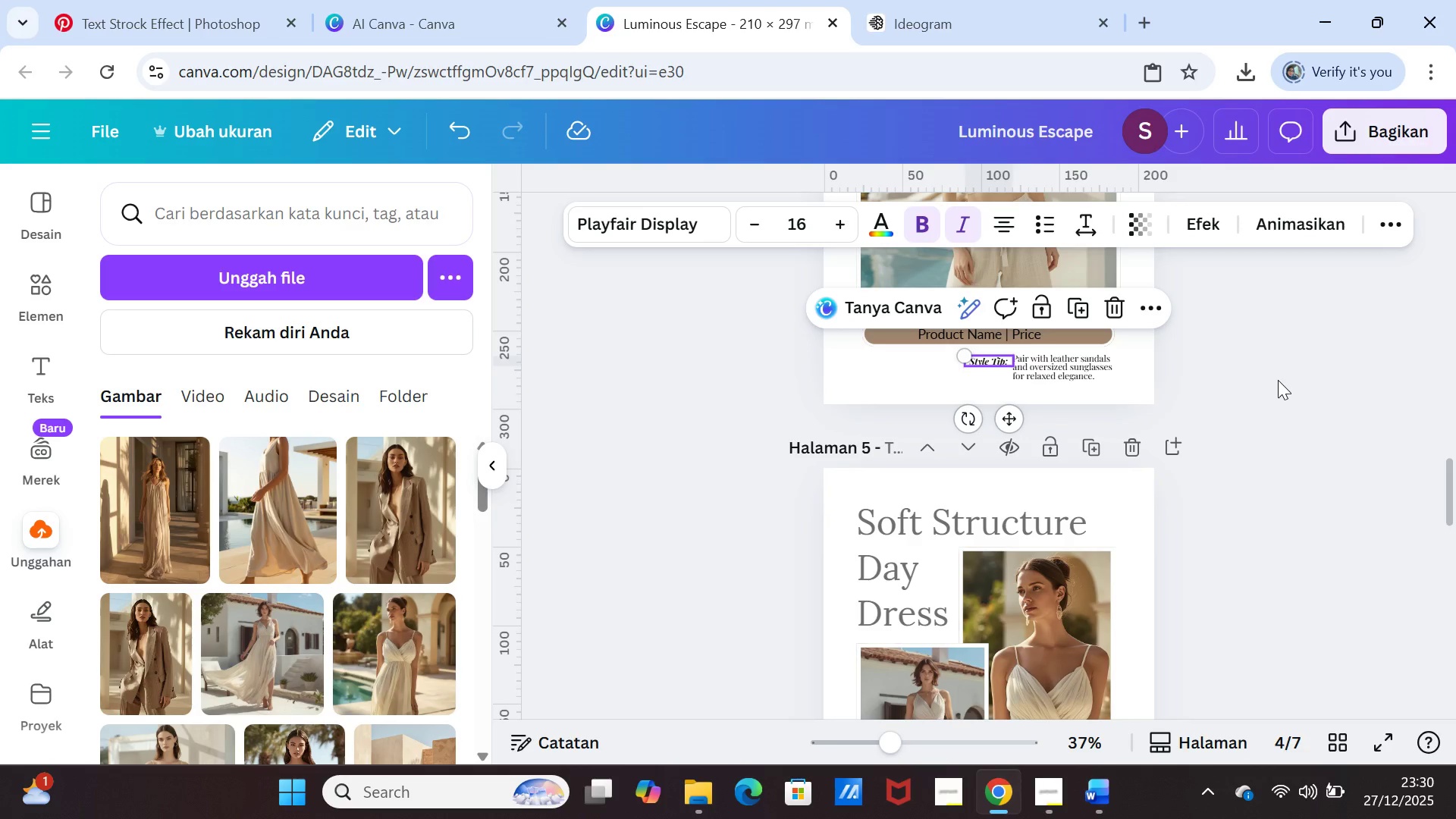 
left_click([1278, 380])
 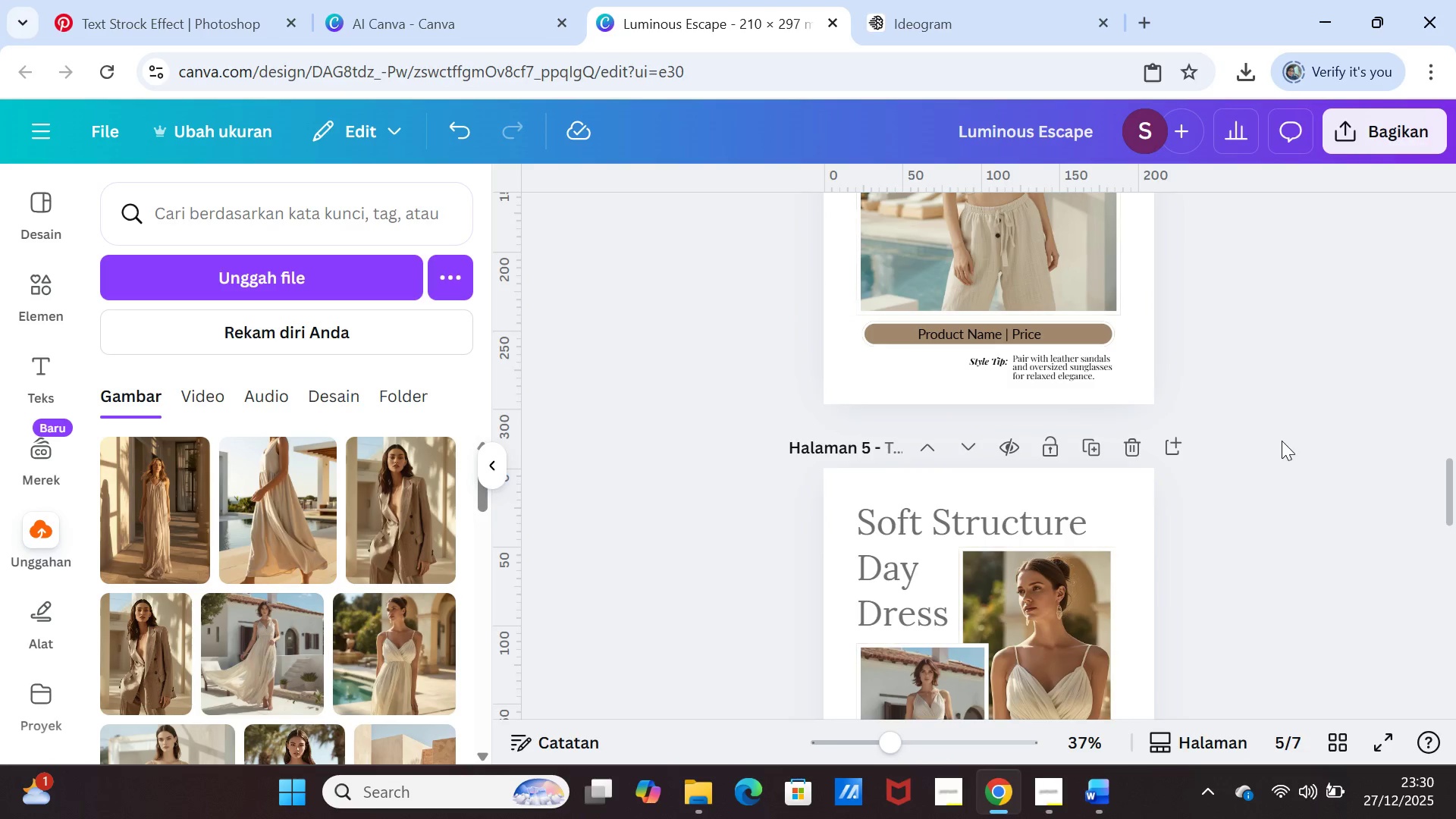 
scroll: coordinate [1282, 441], scroll_direction: up, amount: 5.0
 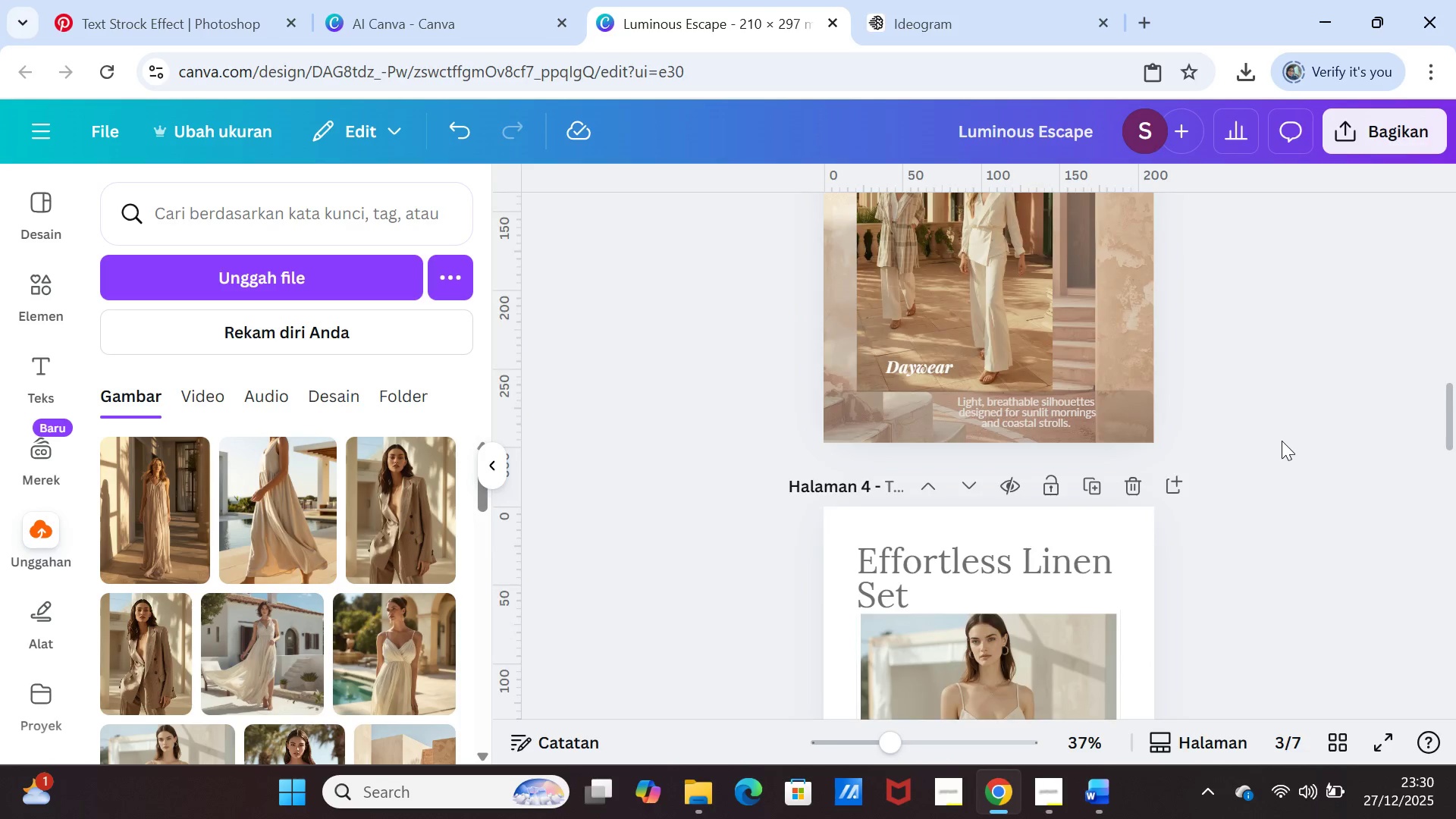 
scroll: coordinate [1199, 469], scroll_direction: down, amount: 11.0
 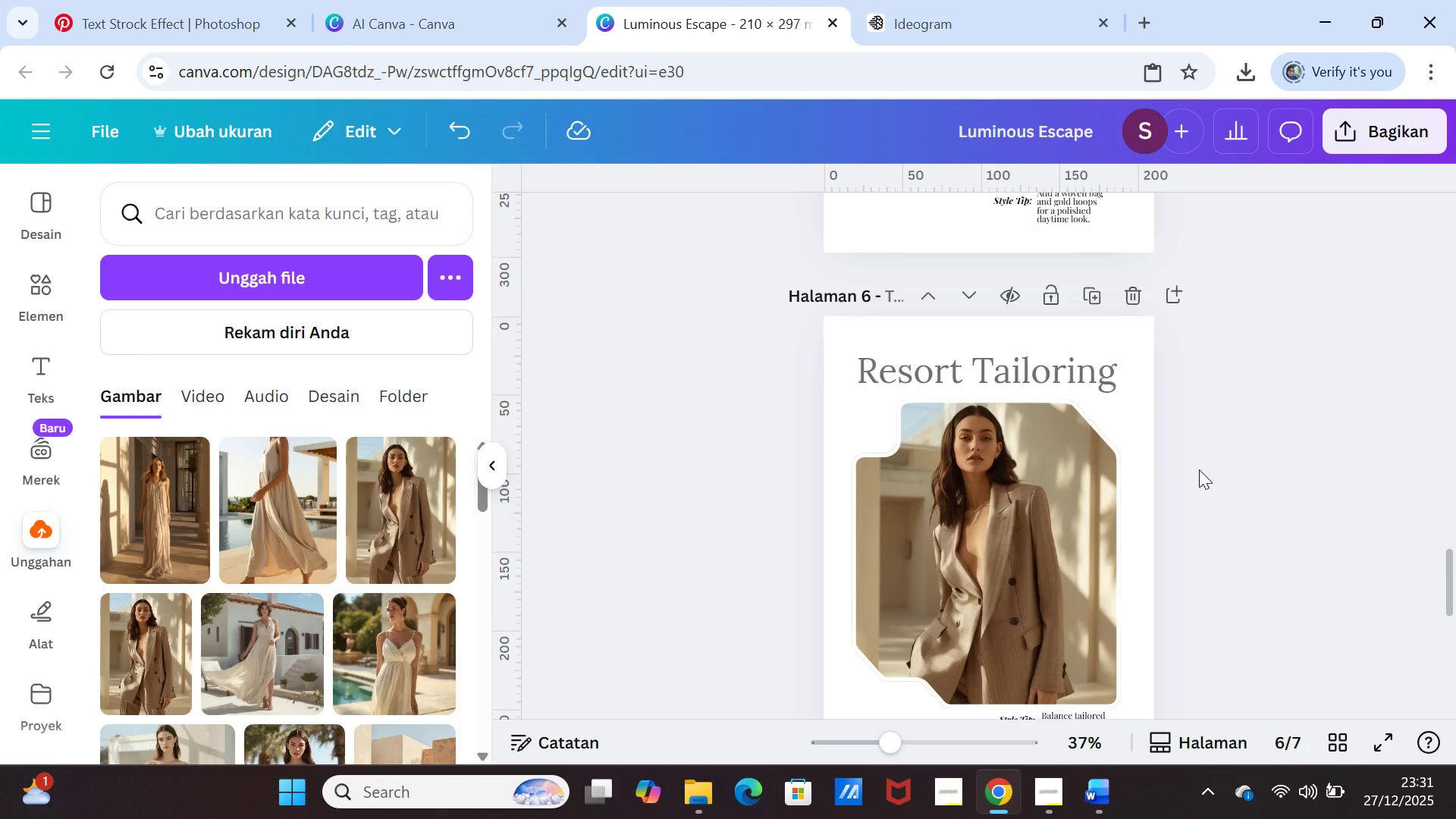 
scroll: coordinate [1199, 469], scroll_direction: up, amount: 1.0
 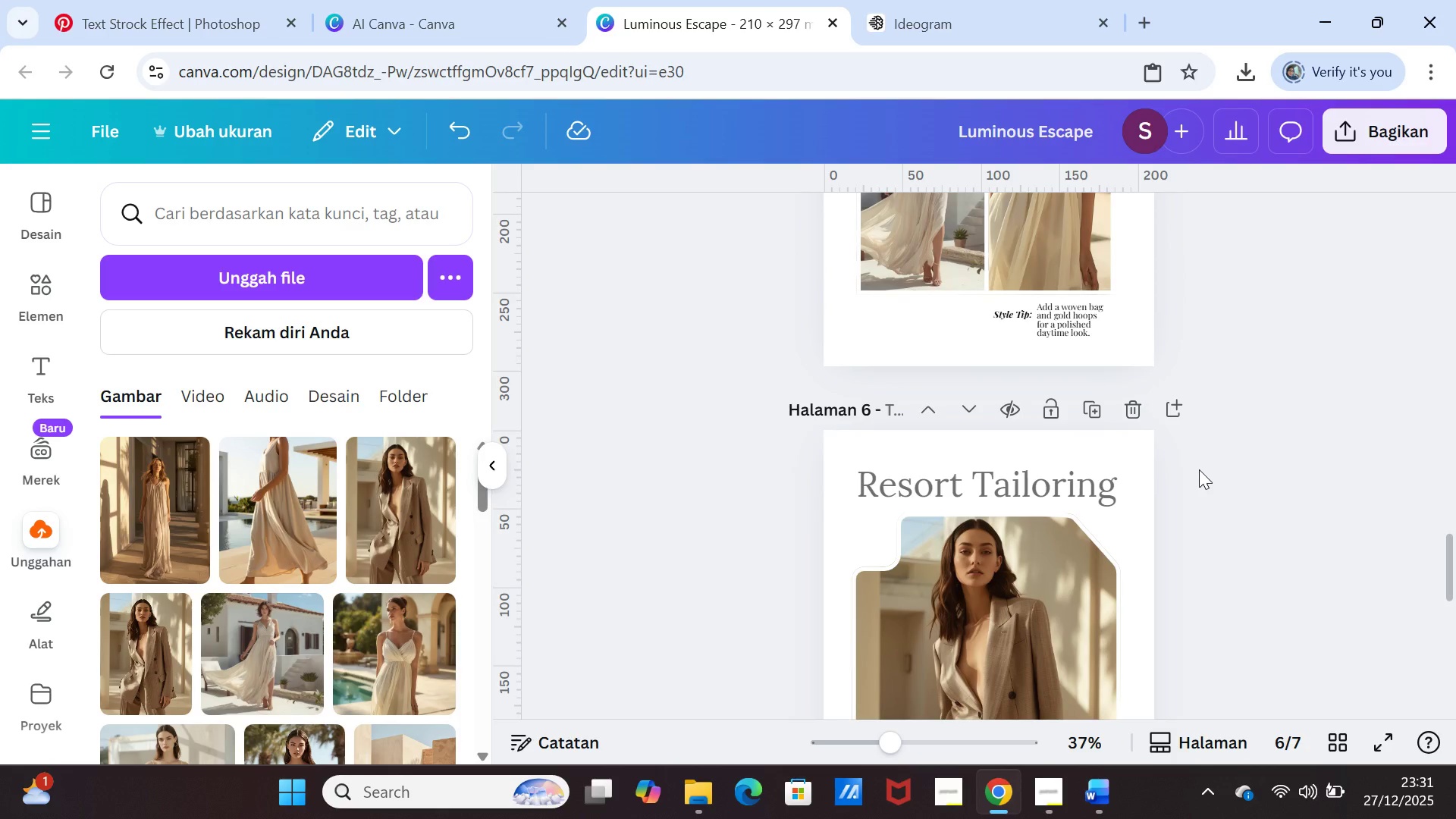 
scroll: coordinate [1199, 469], scroll_direction: down, amount: 7.0
 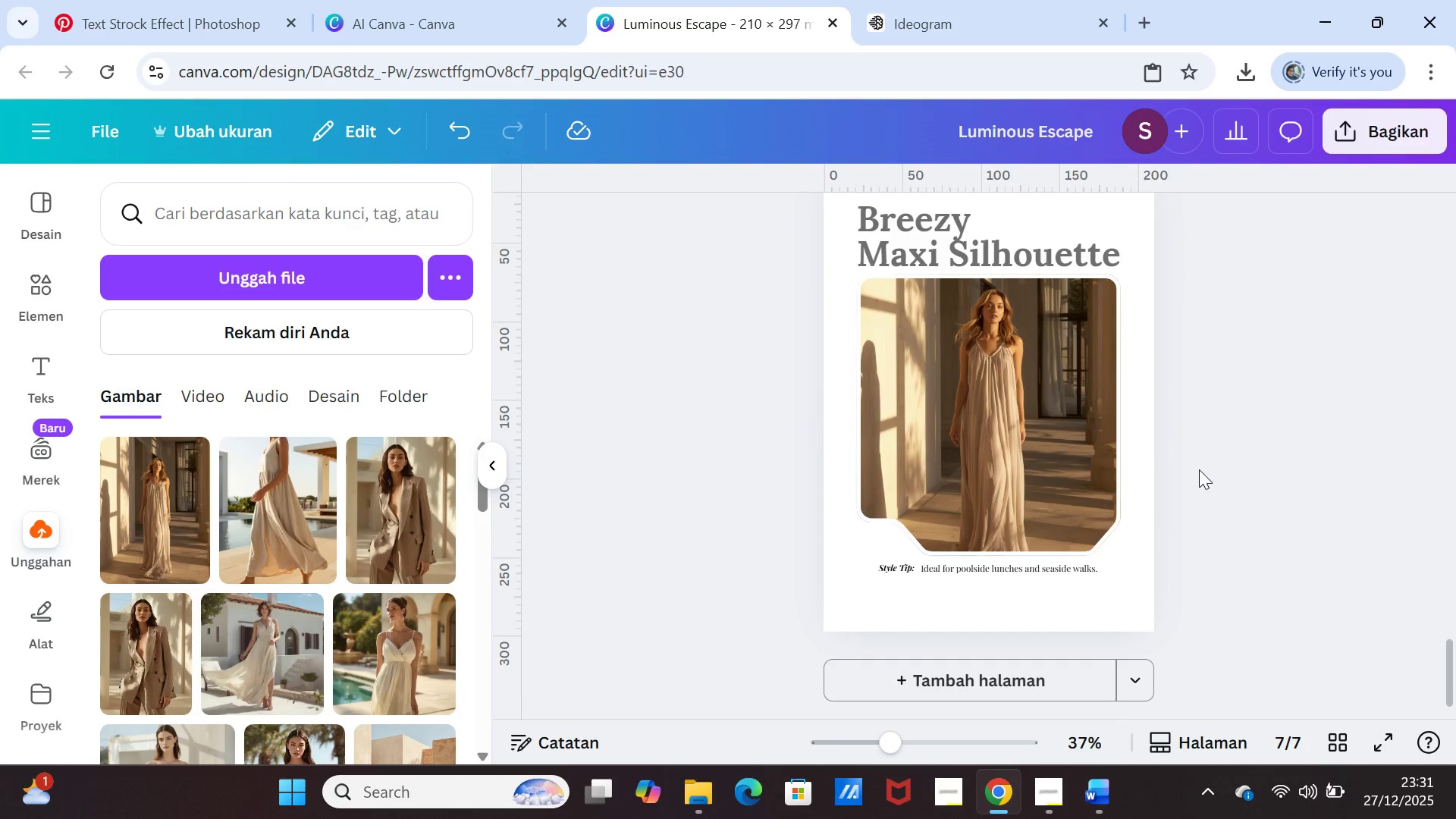 
scroll: coordinate [1200, 469], scroll_direction: up, amount: 2.0
 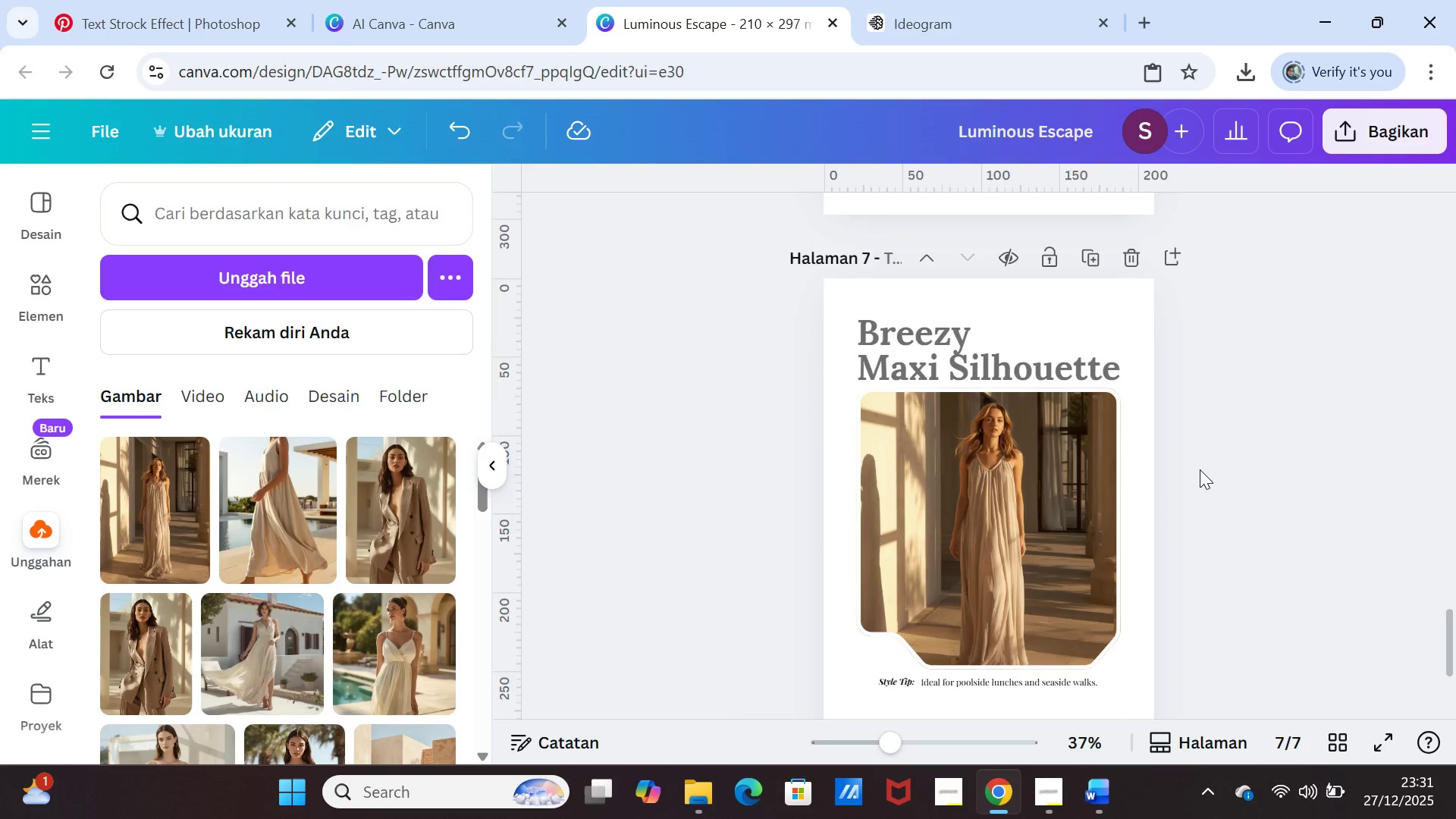 
scroll: coordinate [1200, 469], scroll_direction: down, amount: 4.0
 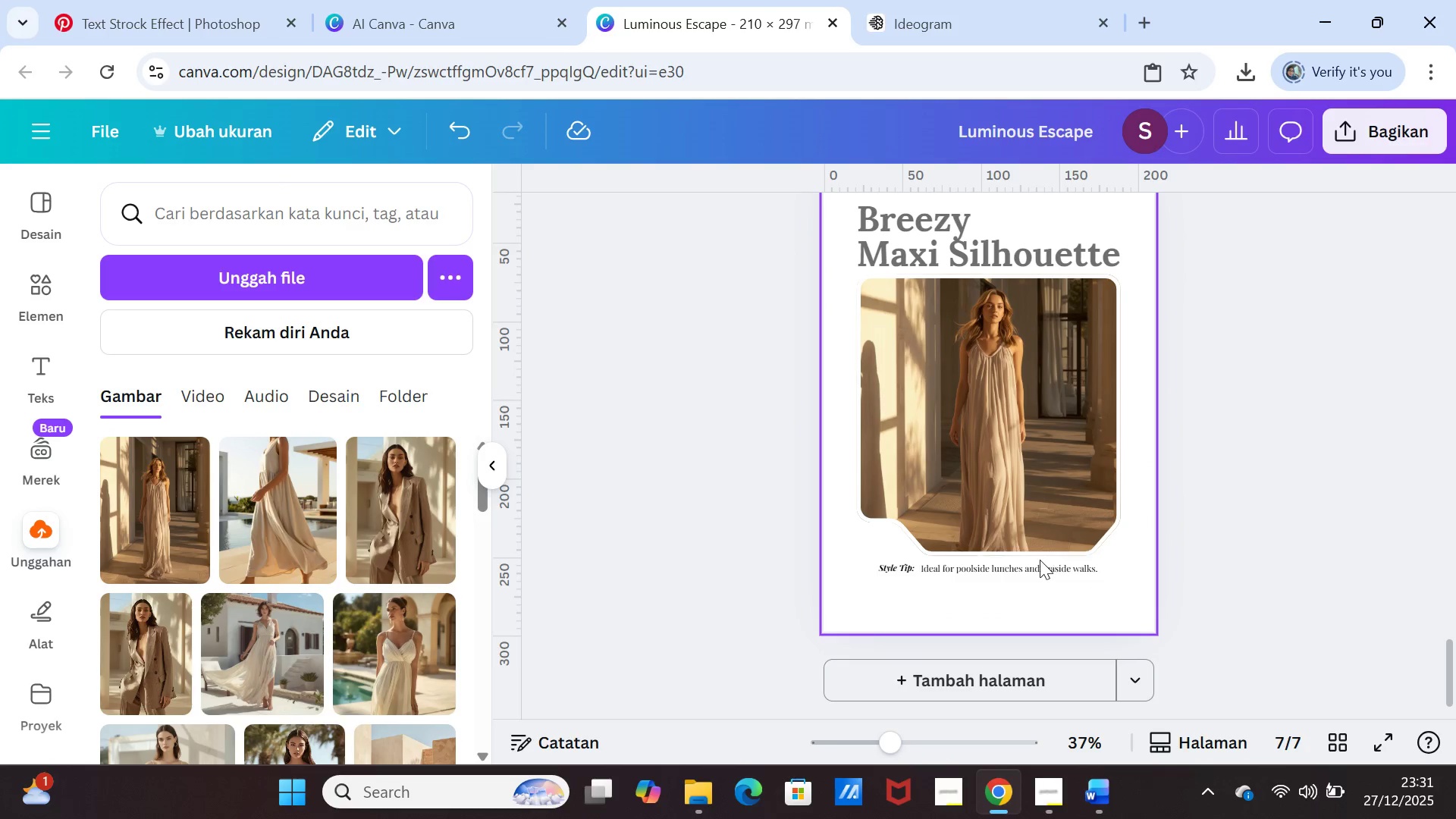 
scroll: coordinate [1166, 560], scroll_direction: none, amount: 0.0
 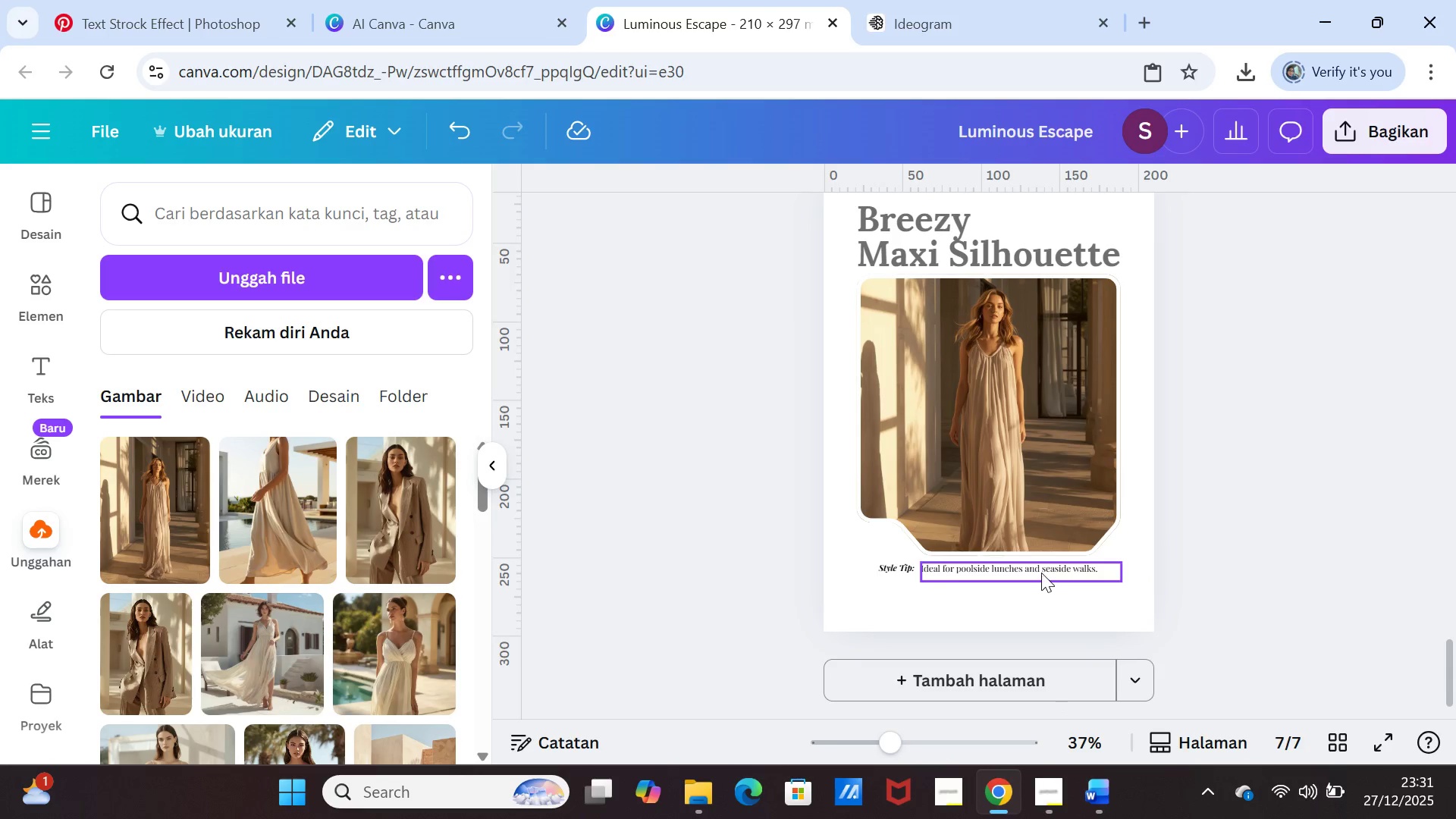 
left_click([1041, 573])
 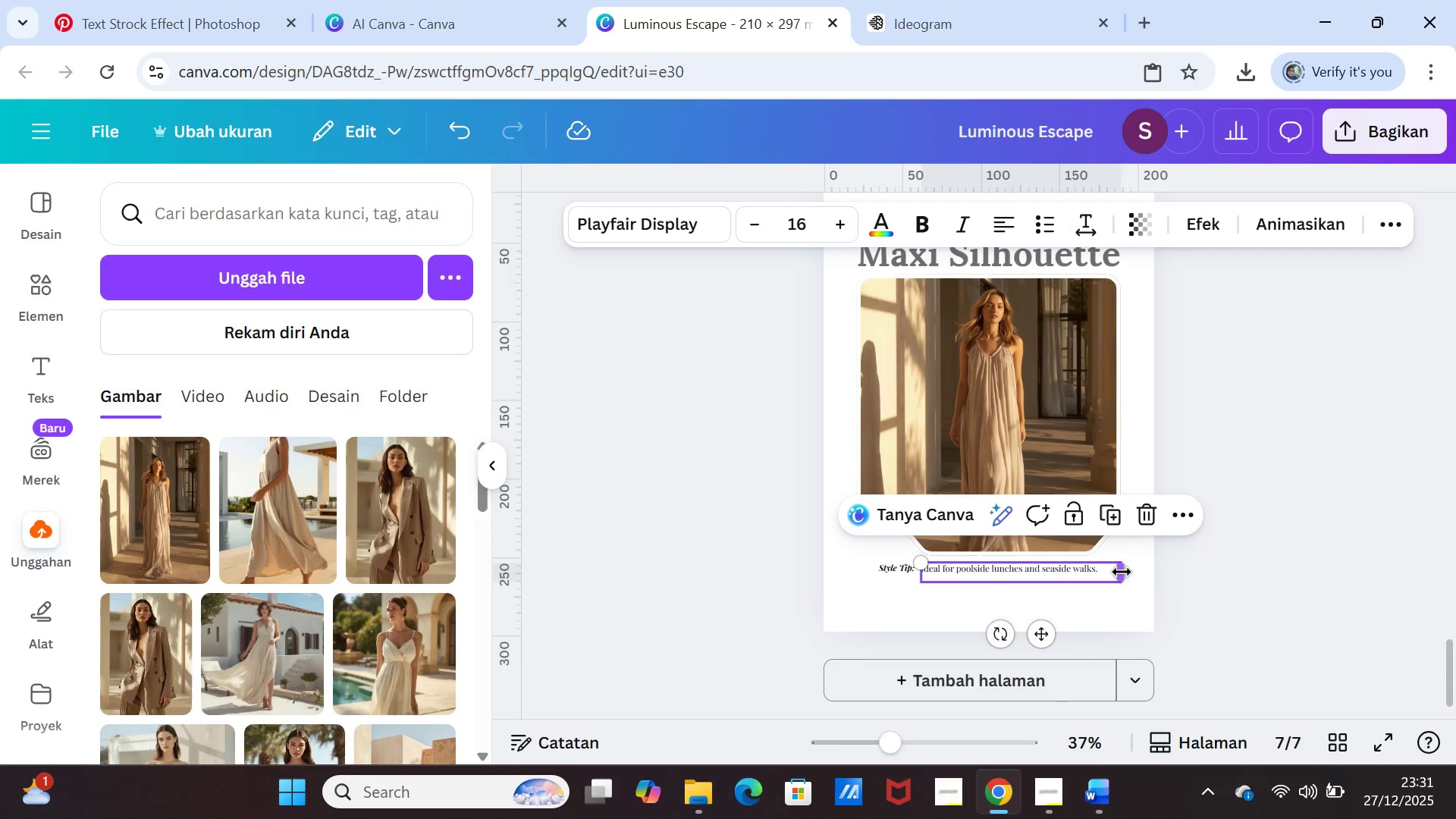 
left_click_drag(start_coordinate=[1123, 572], to_coordinate=[990, 566])
 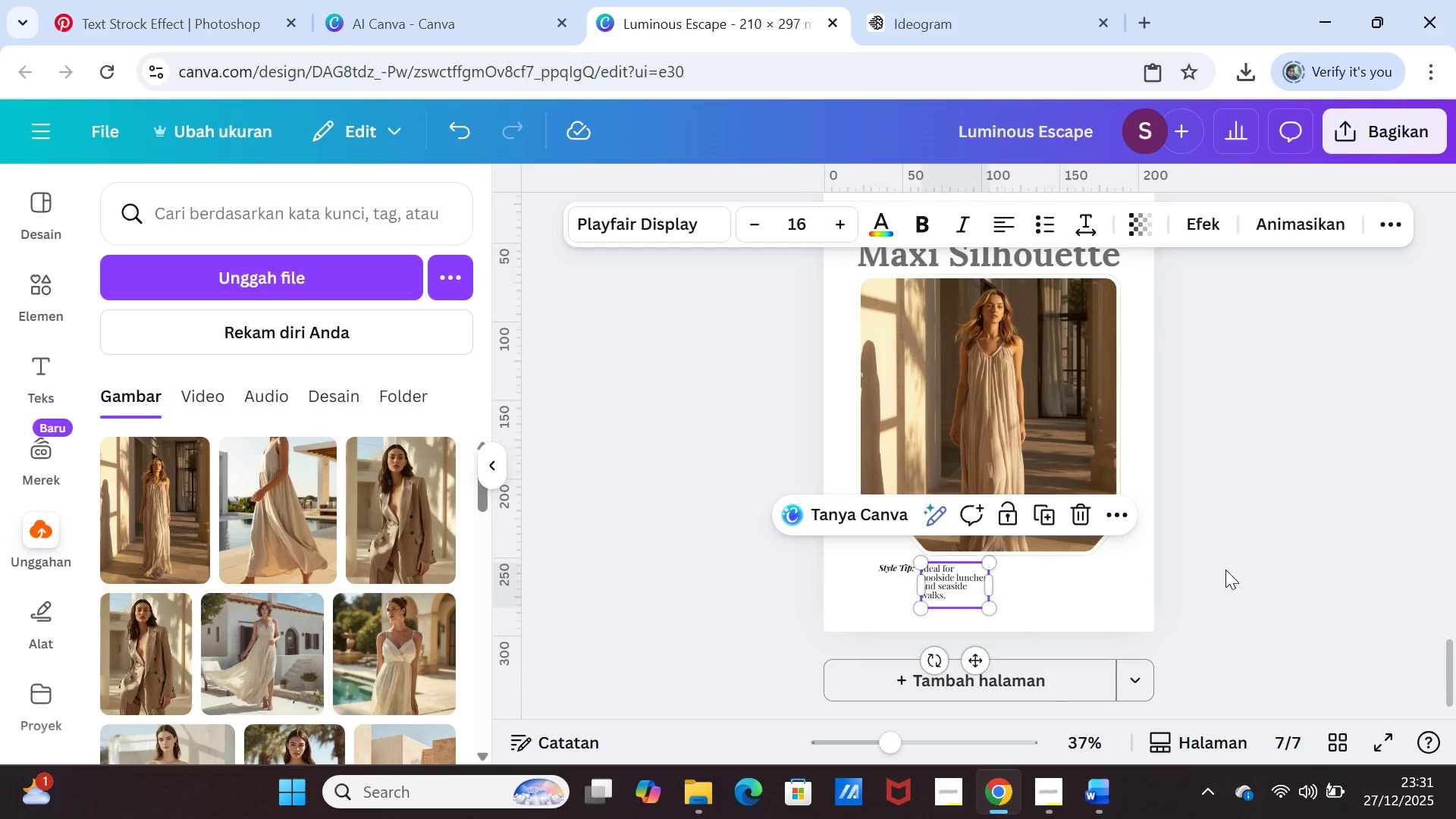 
left_click([1225, 570])
 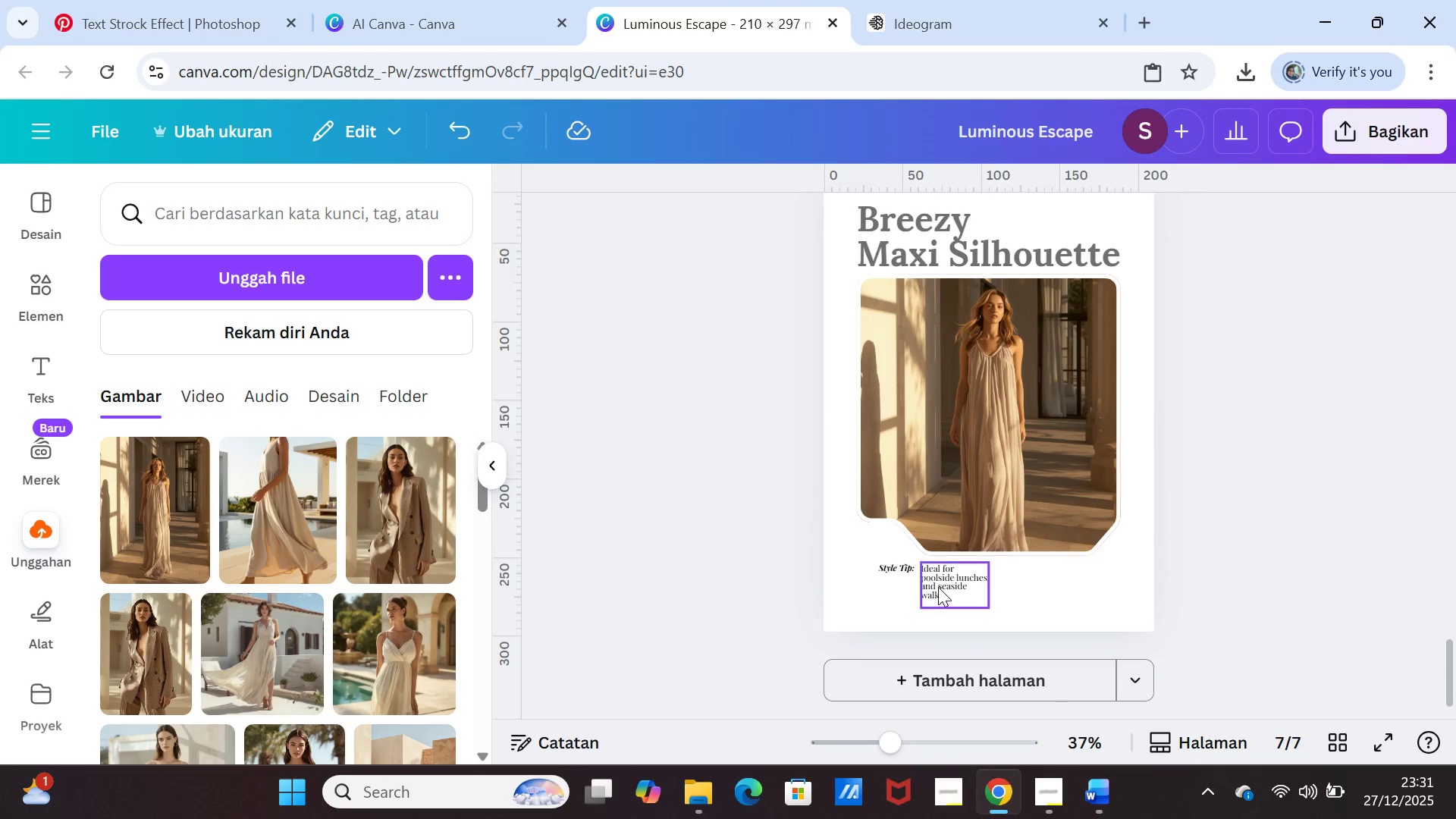 
left_click([938, 586])
 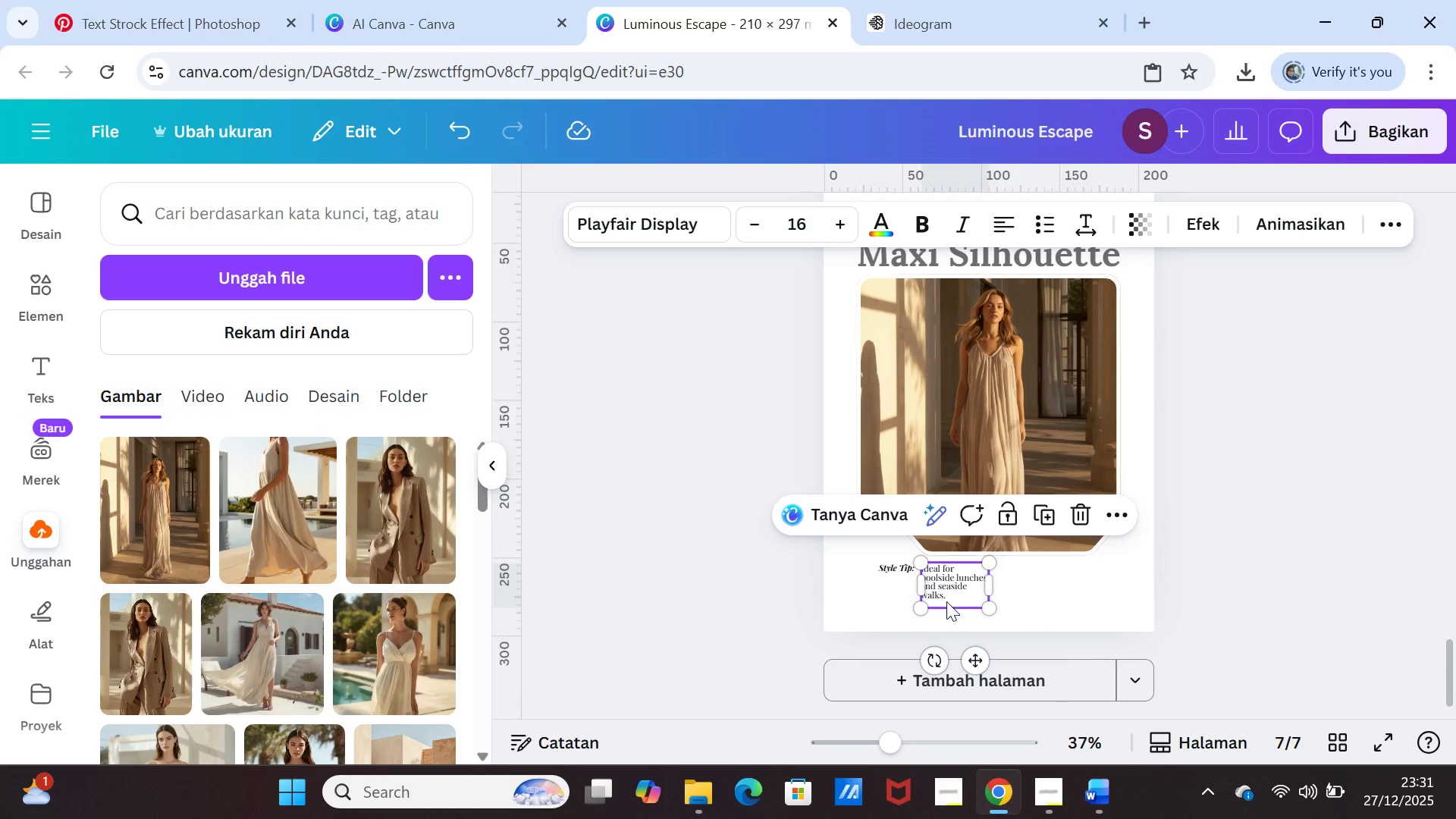 
left_click([946, 601])
 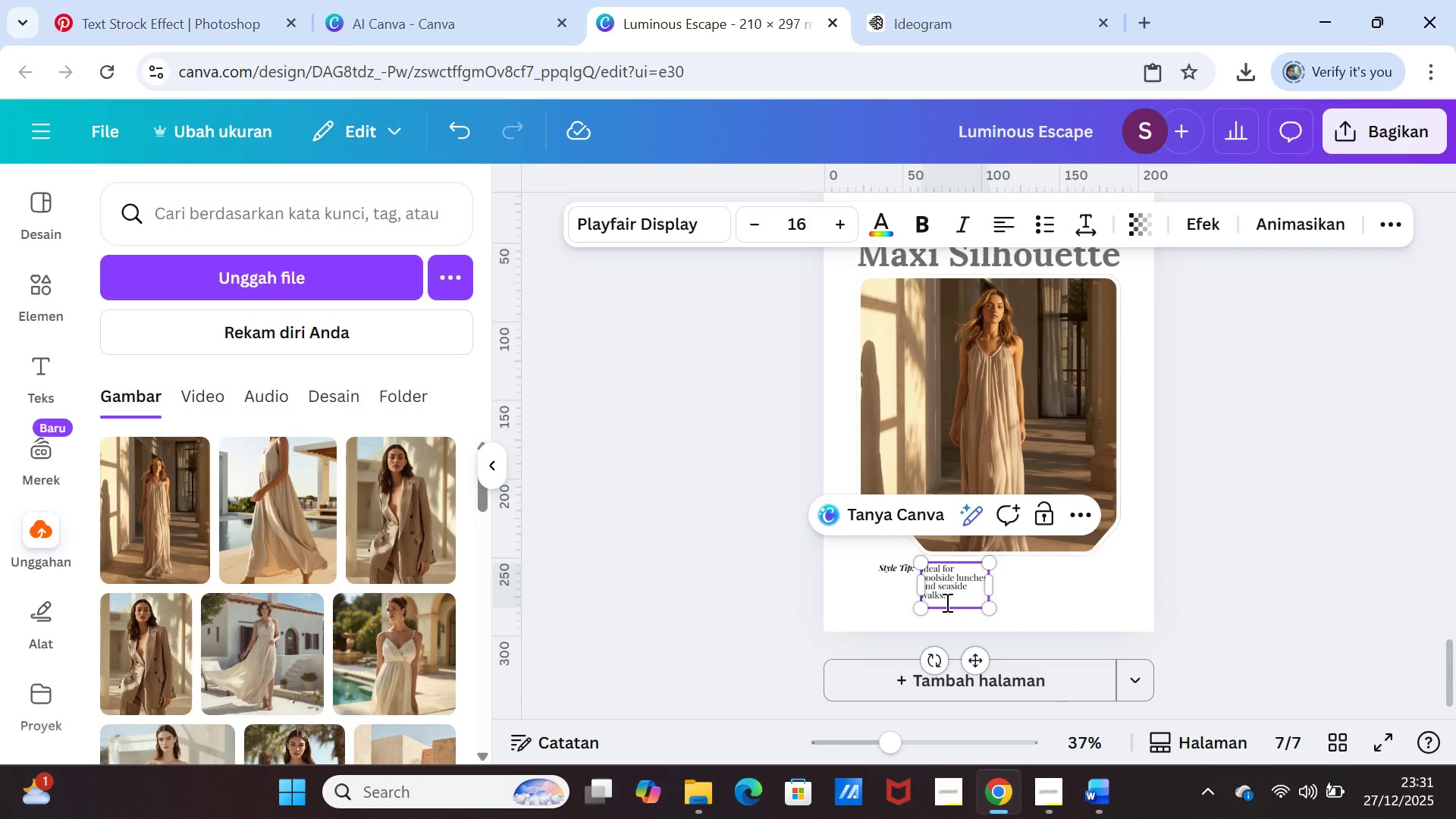 
left_click([946, 602])
 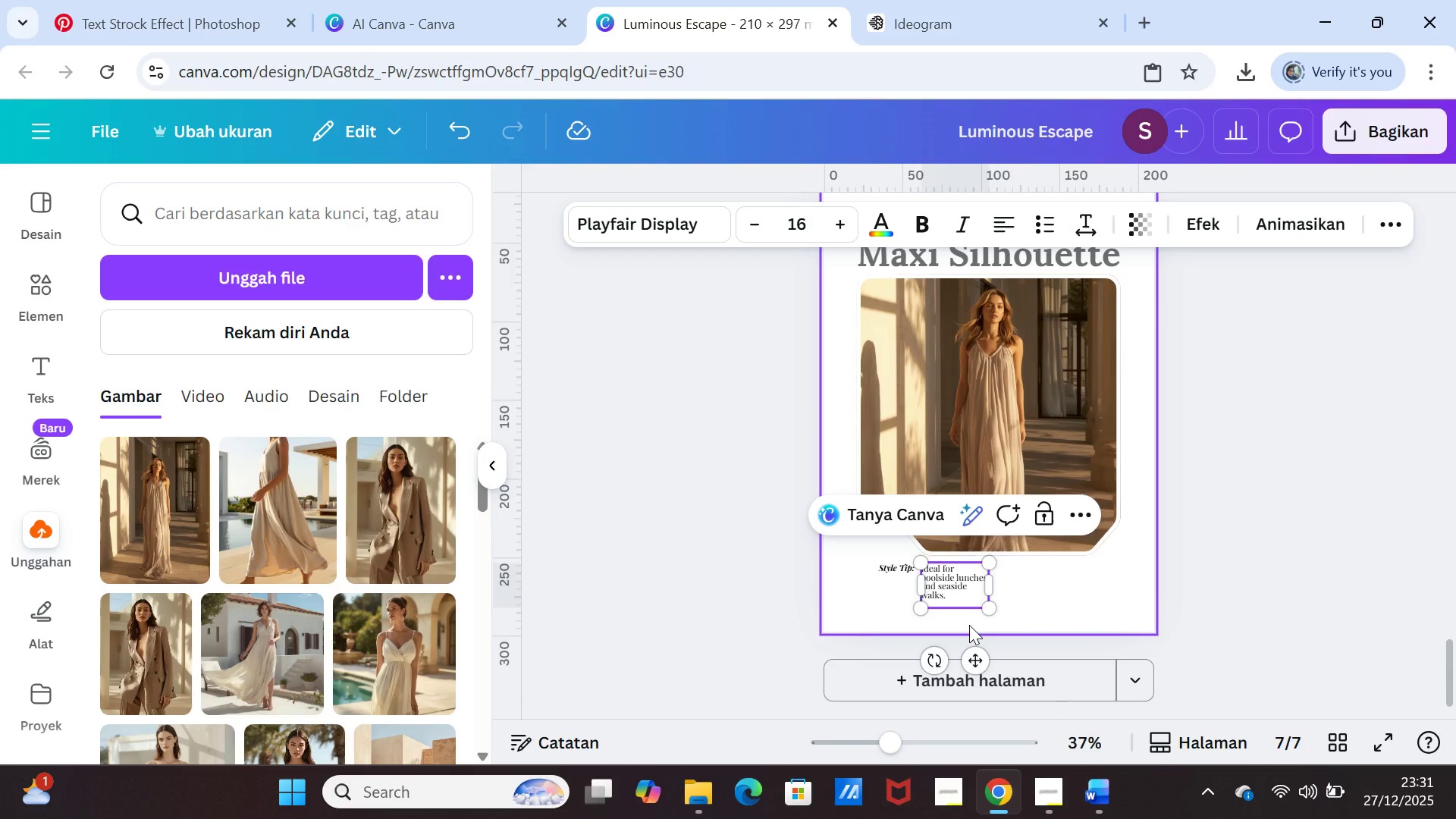 
key(Backspace)
 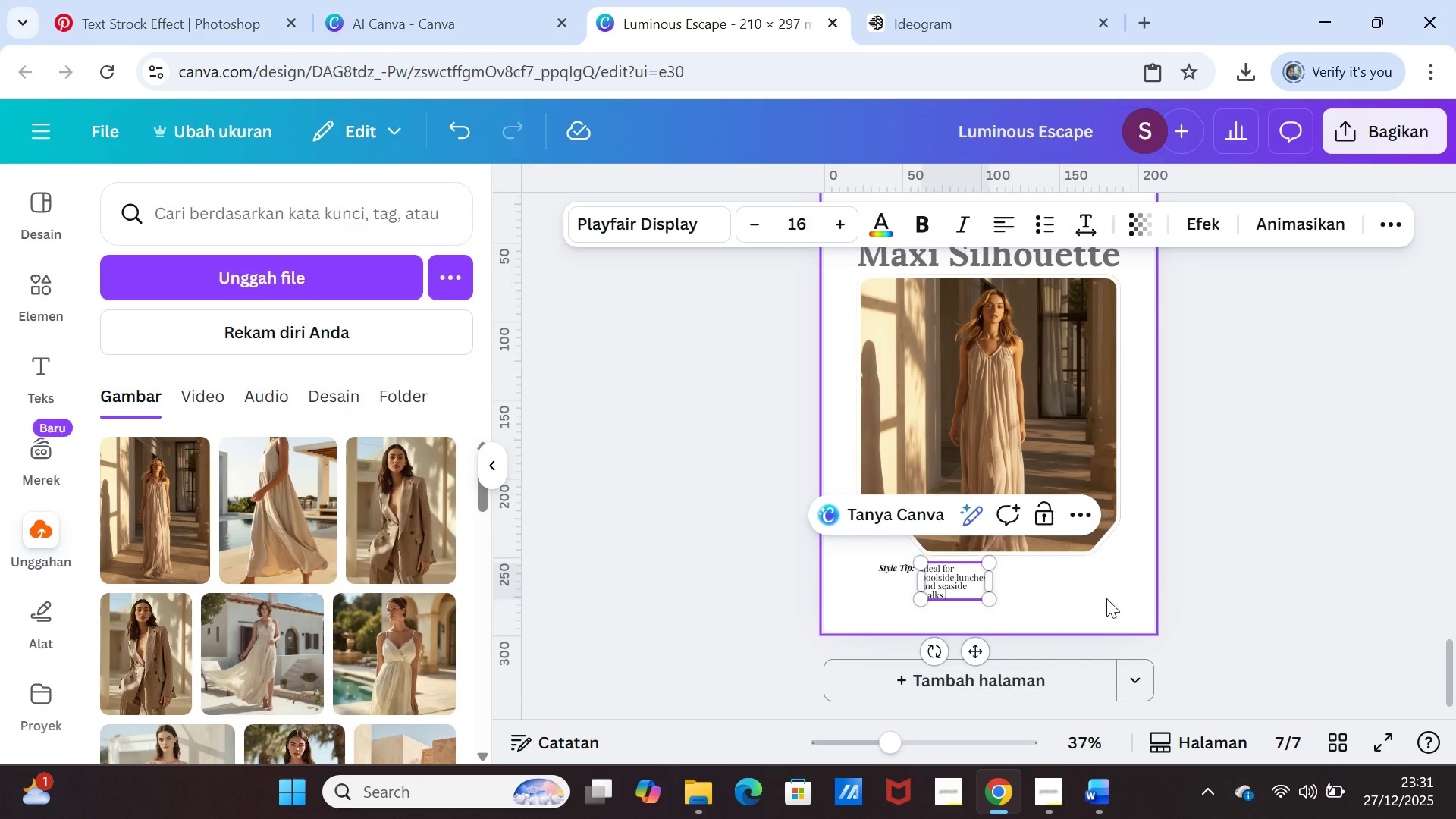 
left_click([1106, 598])
 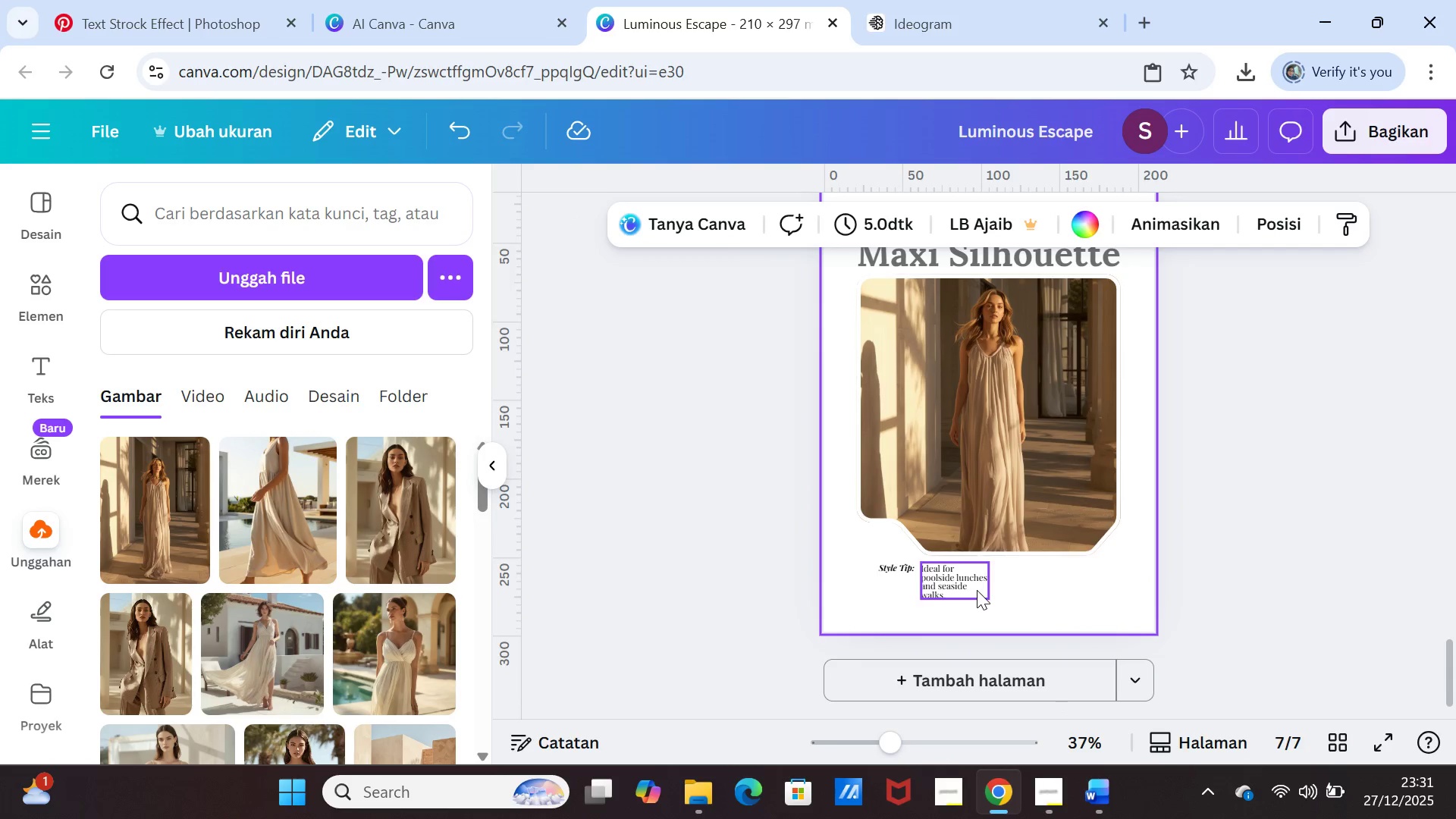 
left_click_drag(start_coordinate=[977, 590], to_coordinate=[1104, 587])
 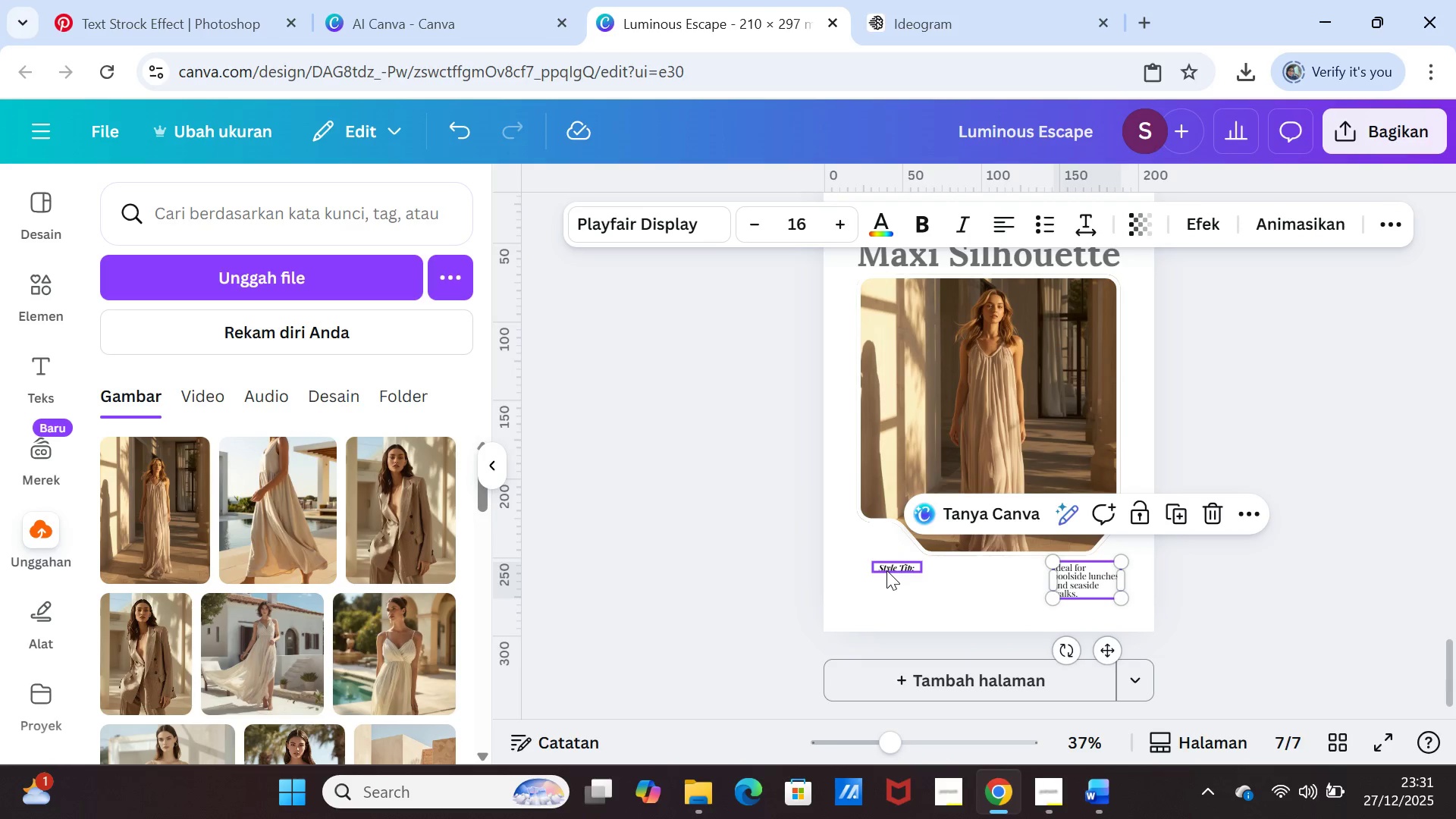 
left_click_drag(start_coordinate=[887, 570], to_coordinate=[1016, 577])
 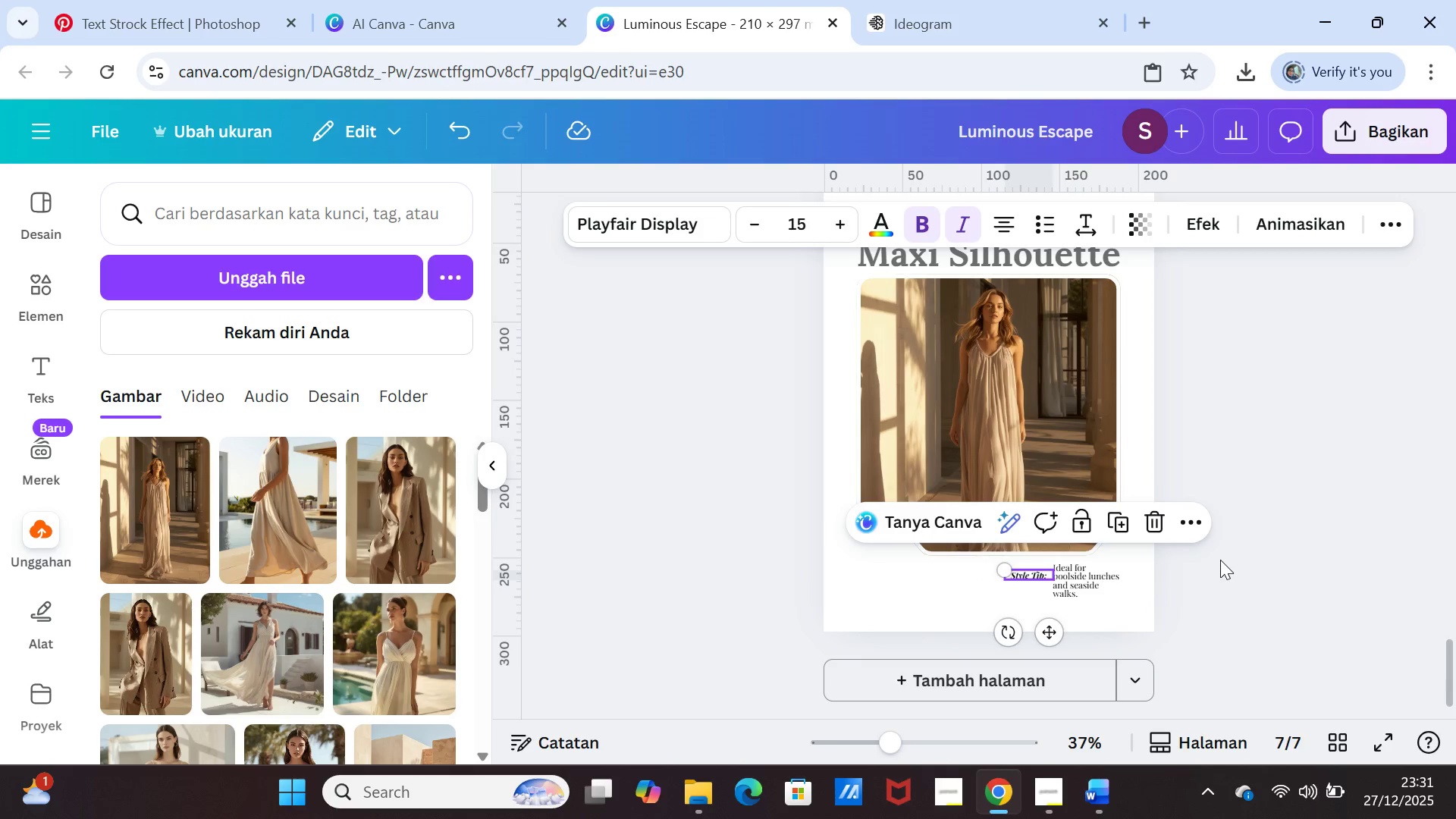 
left_click([1220, 560])
 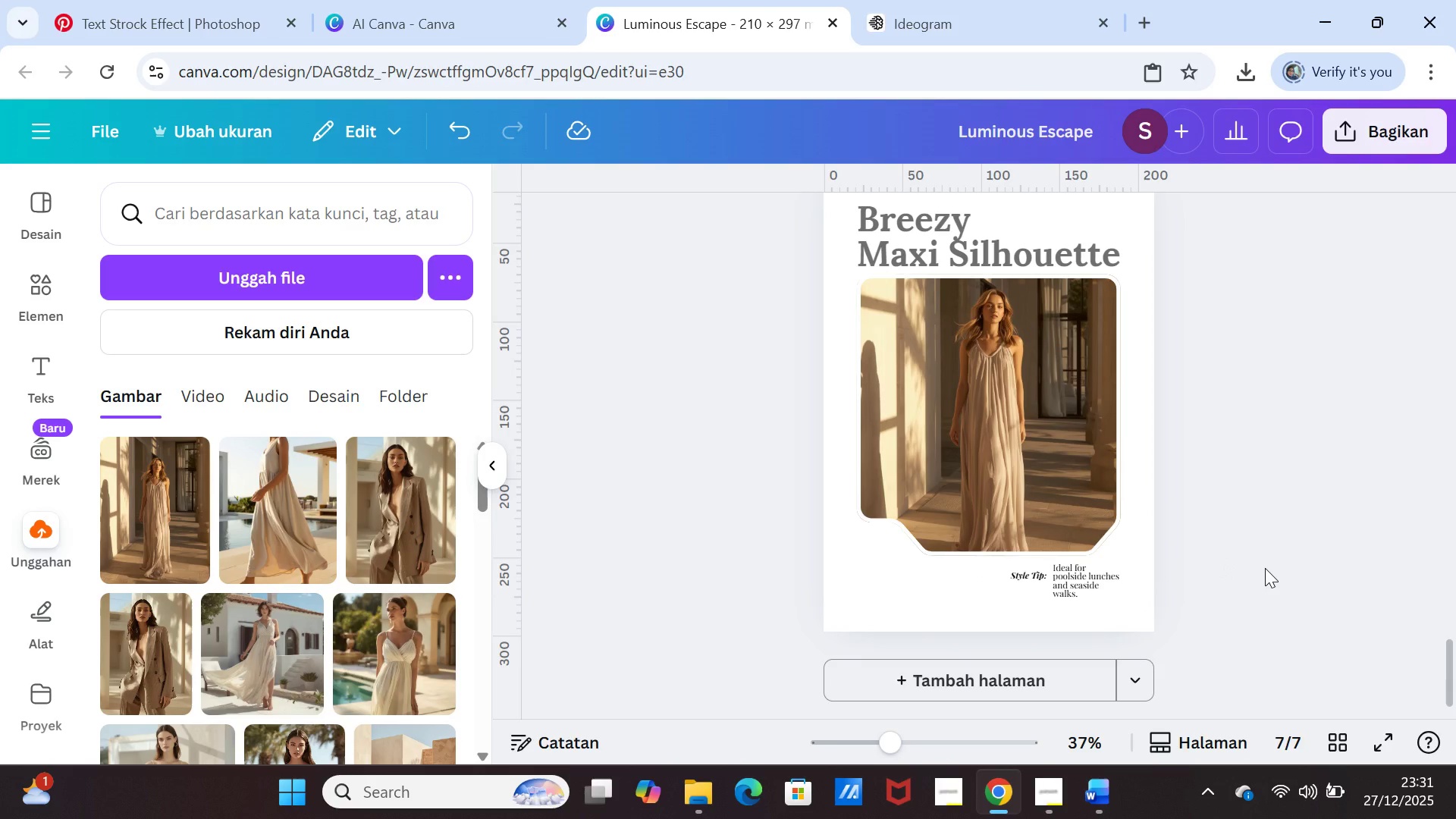 
wait(5.53)
 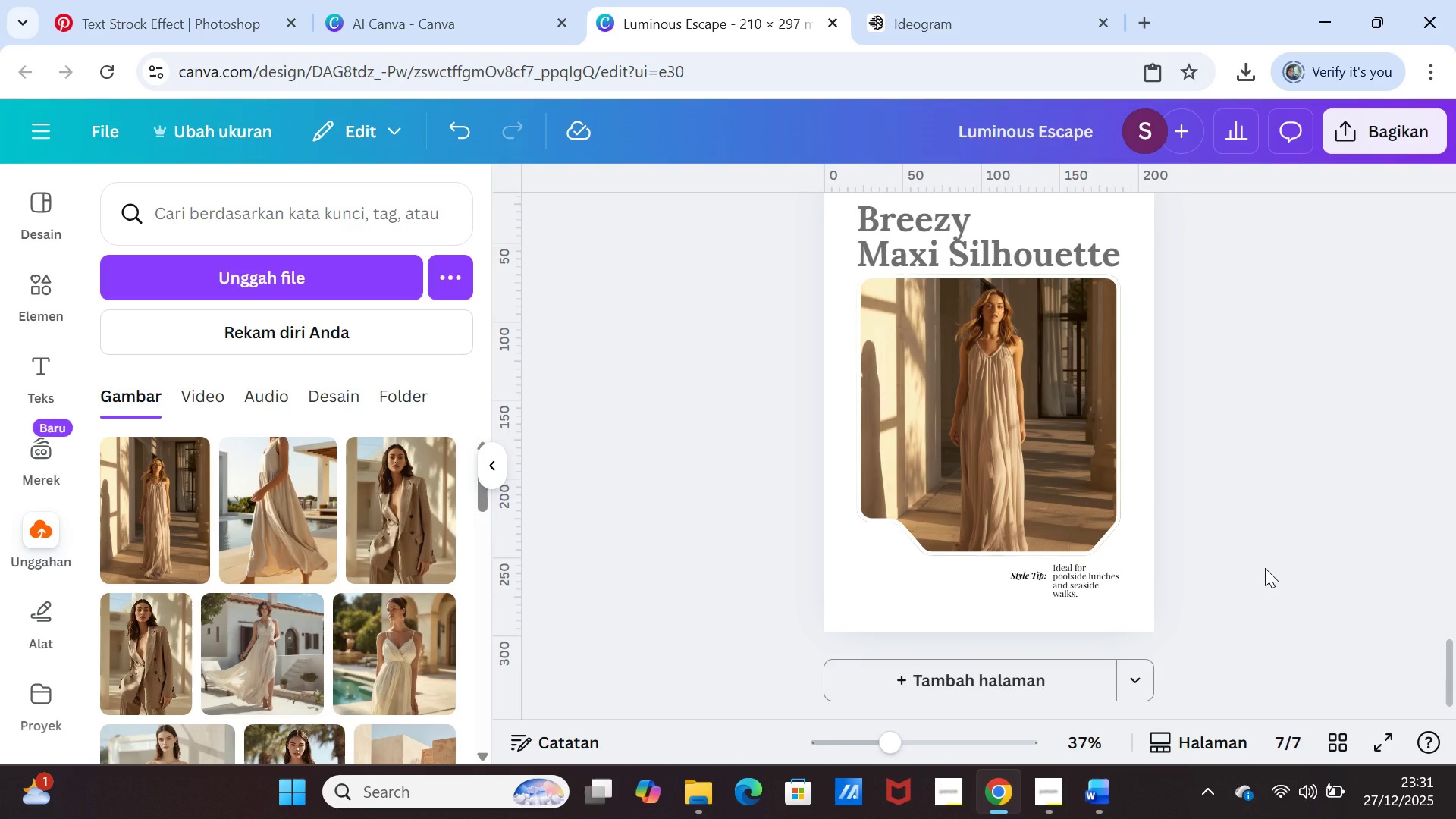 
scroll: coordinate [1265, 568], scroll_direction: up, amount: 1.0
 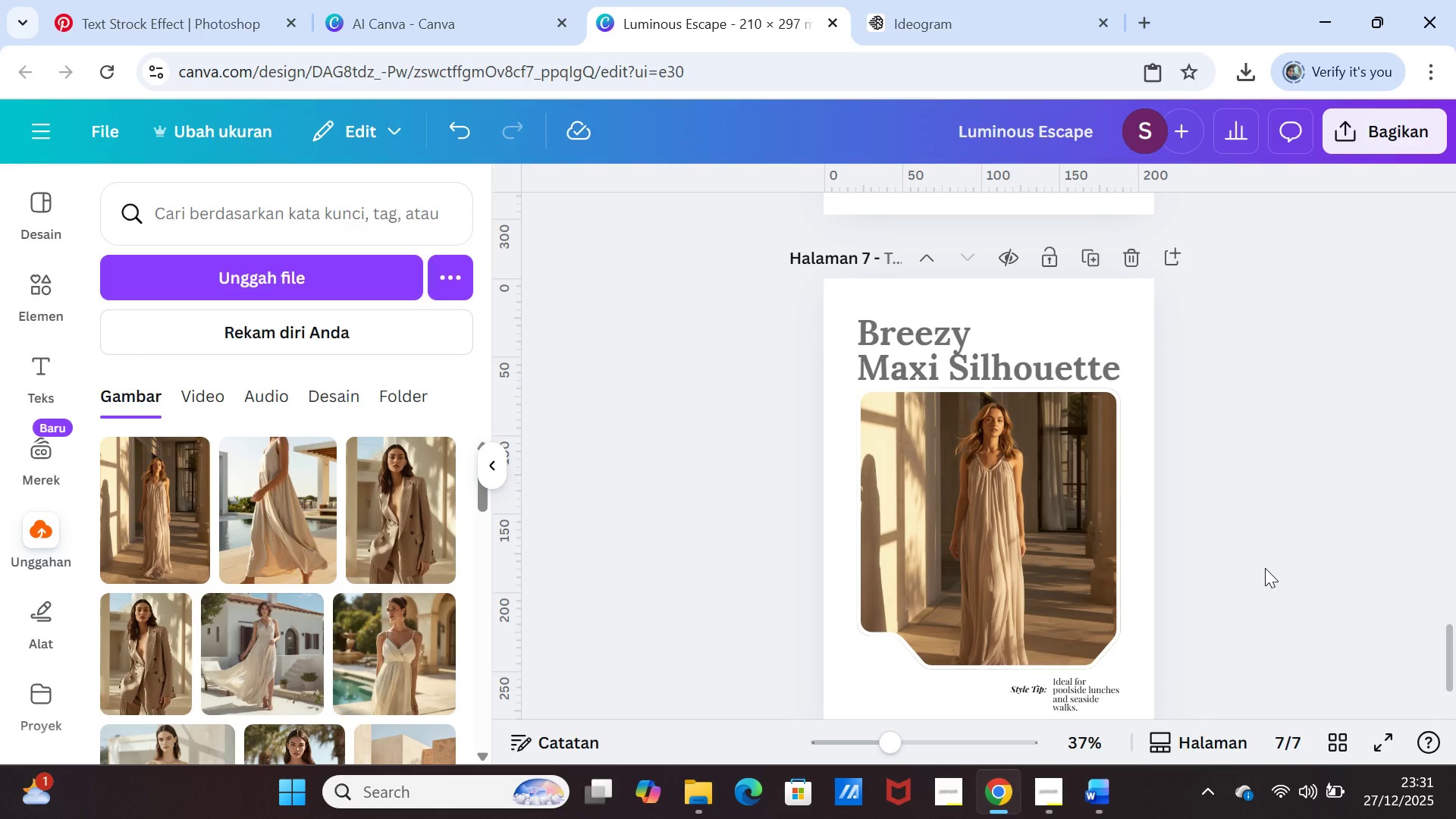 
scroll: coordinate [1265, 568], scroll_direction: down, amount: 2.0
 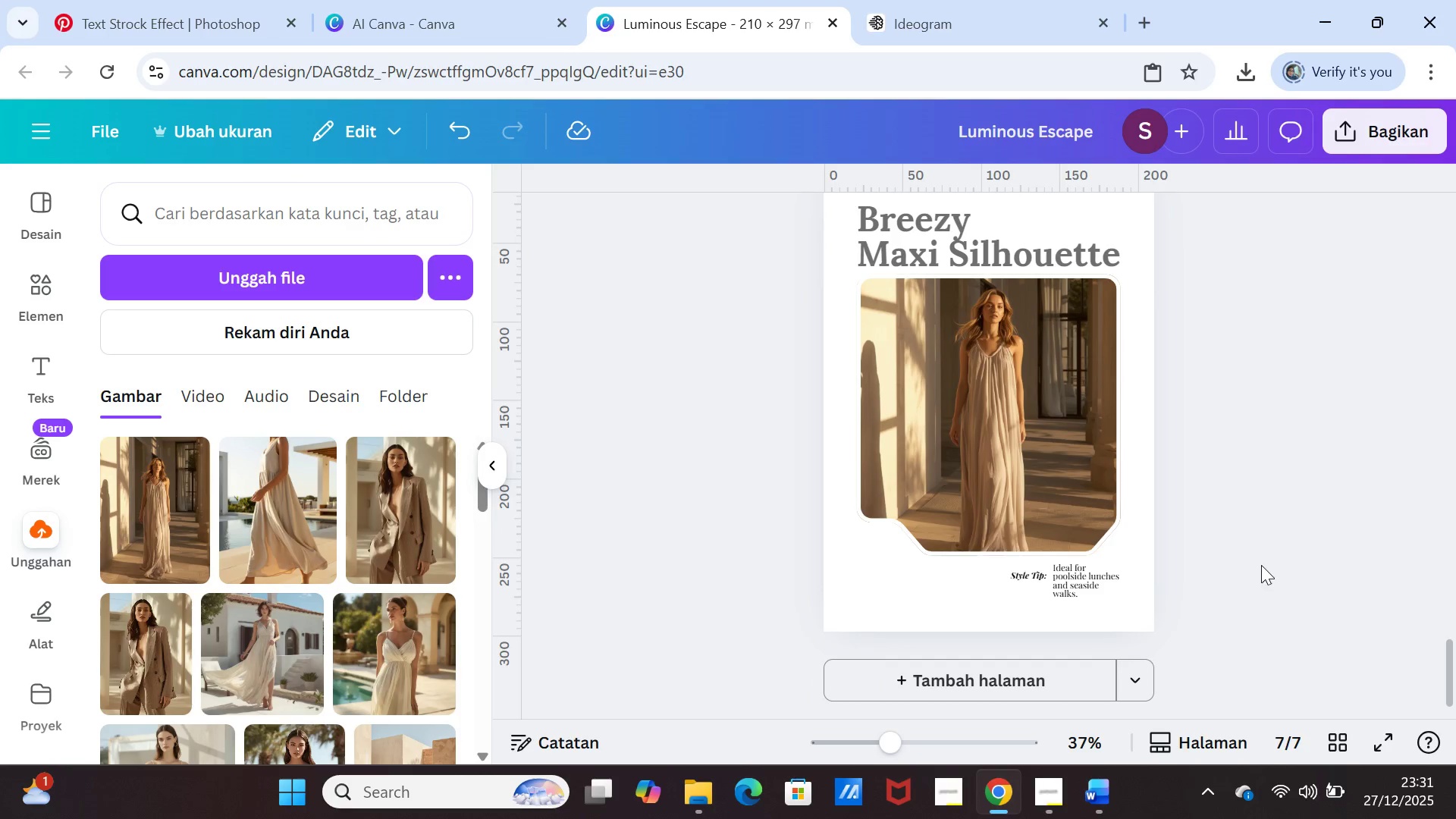 
scroll: coordinate [1136, 427], scroll_direction: up, amount: 1.0
 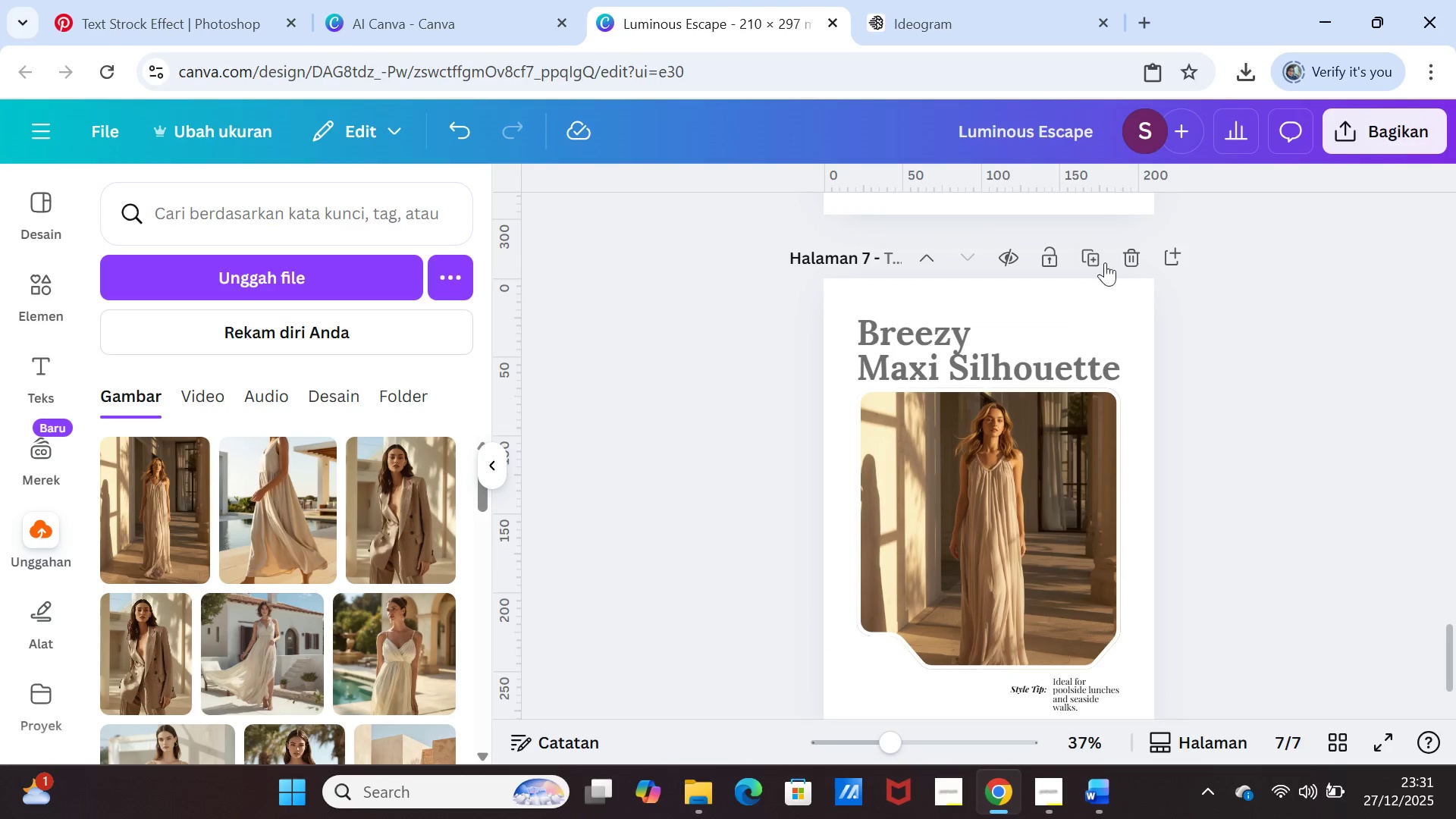 
left_click([1101, 257])
 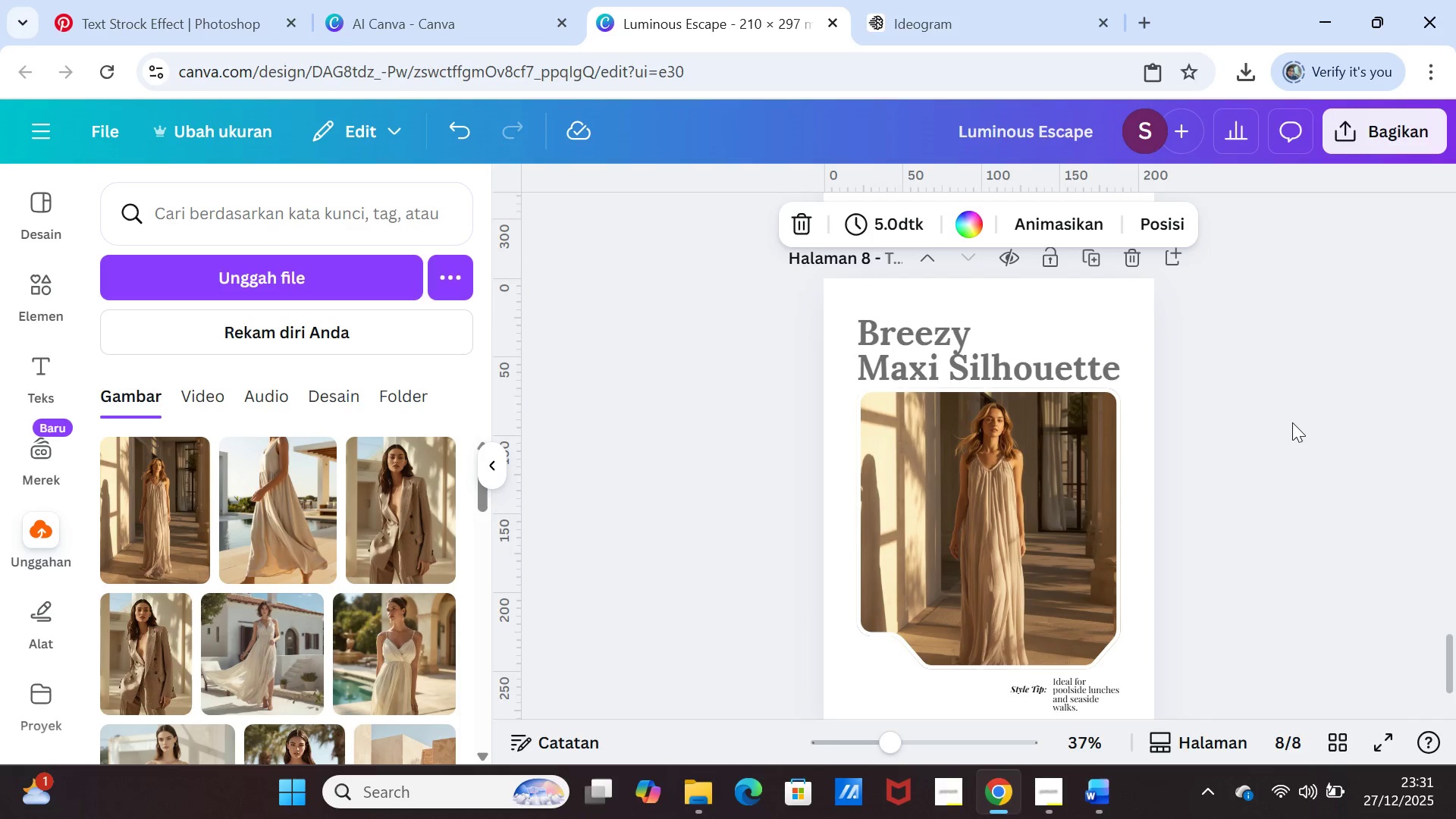 
left_click([1292, 422])
 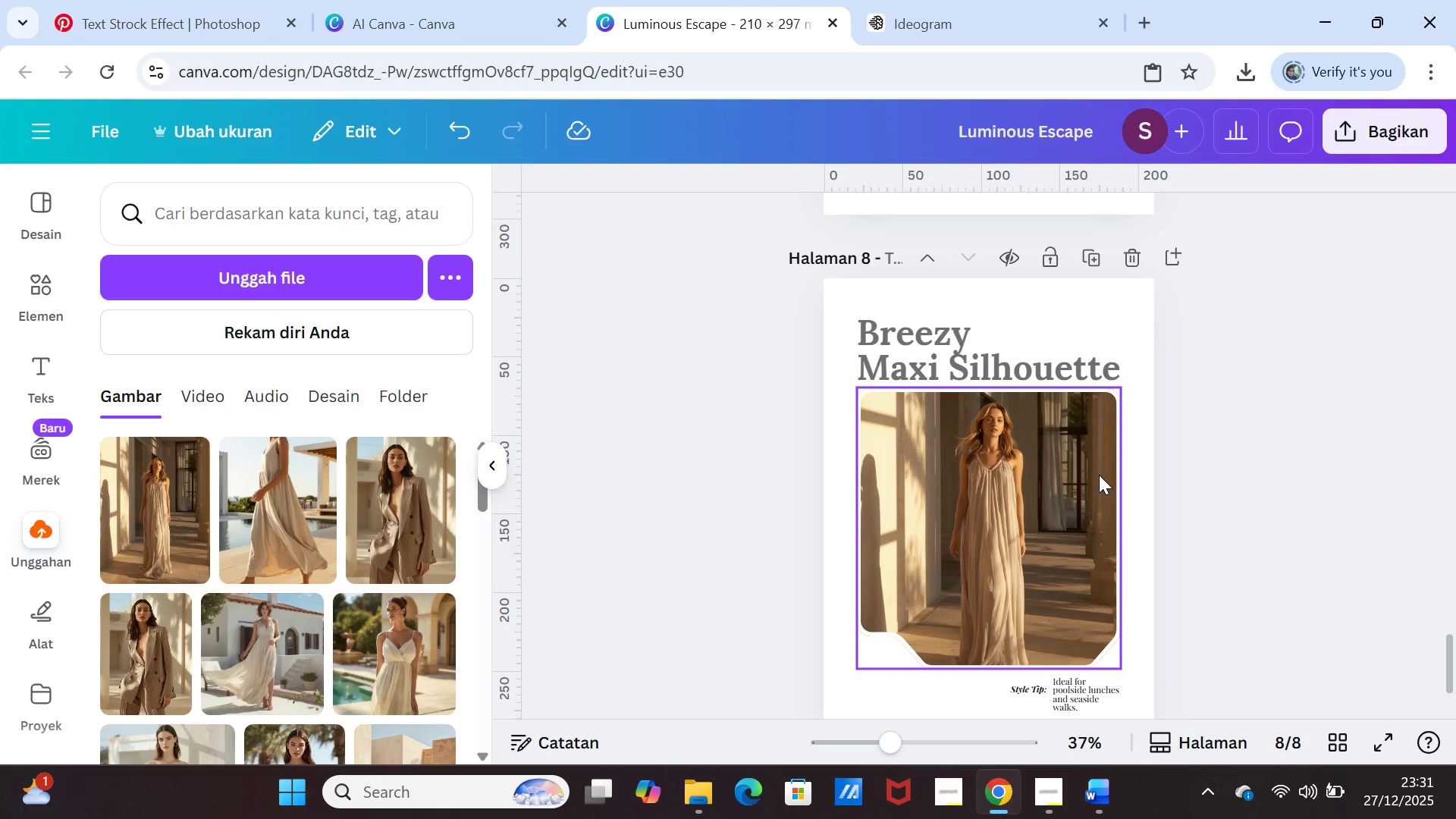 
left_click([1099, 475])
 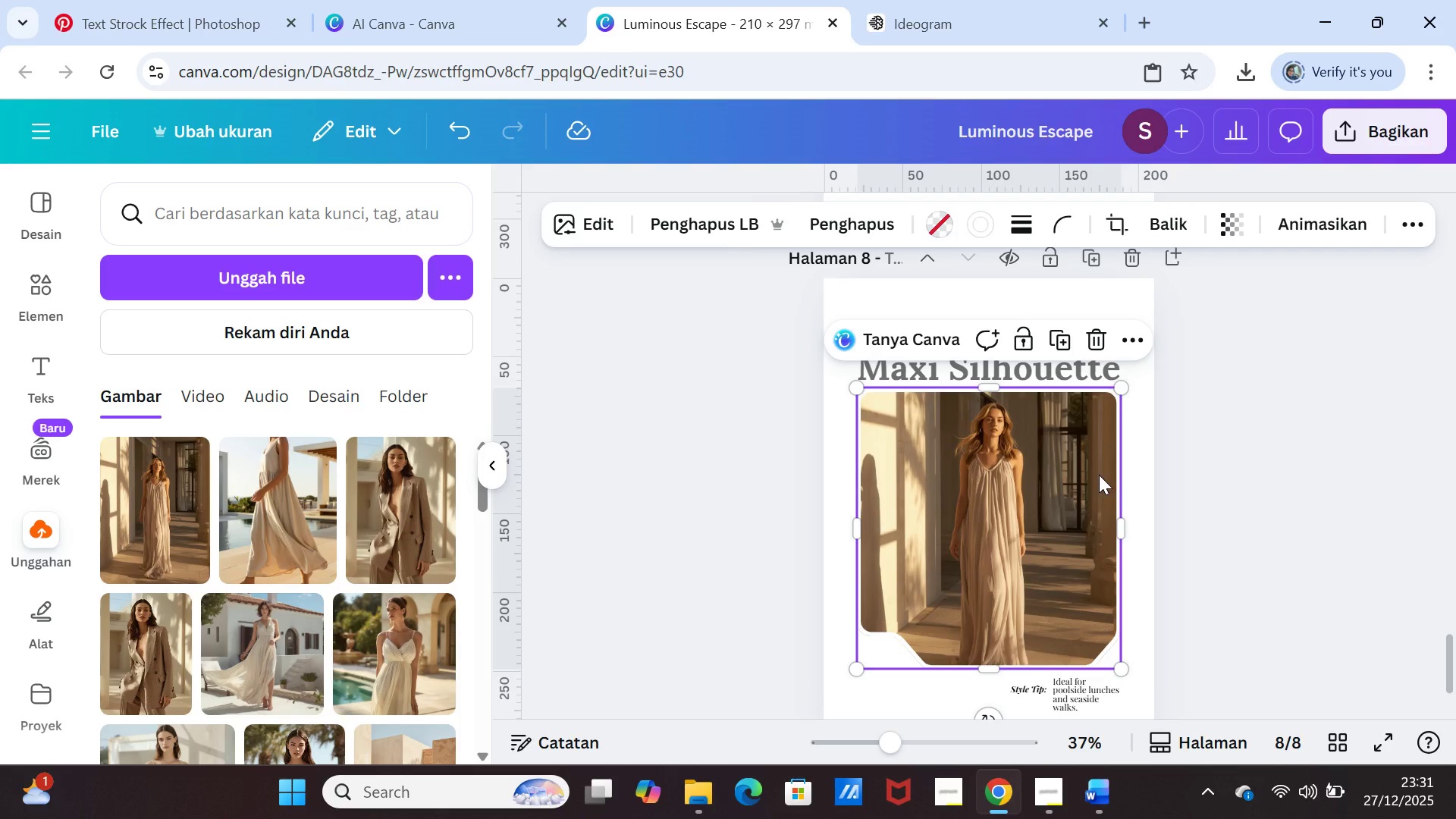 
key(Delete)
 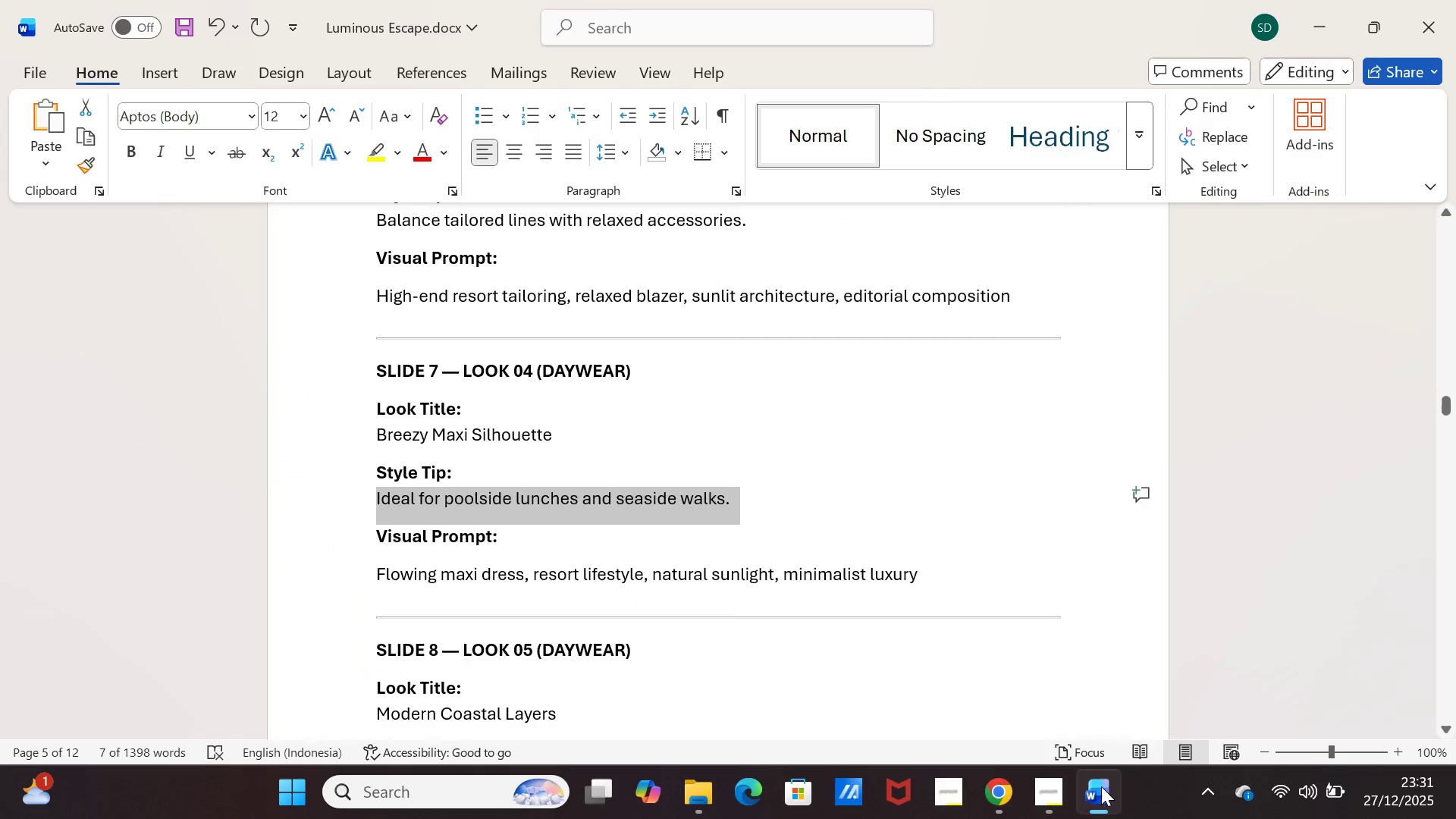 
scroll: coordinate [534, 519], scroll_direction: down, amount: 6.0
 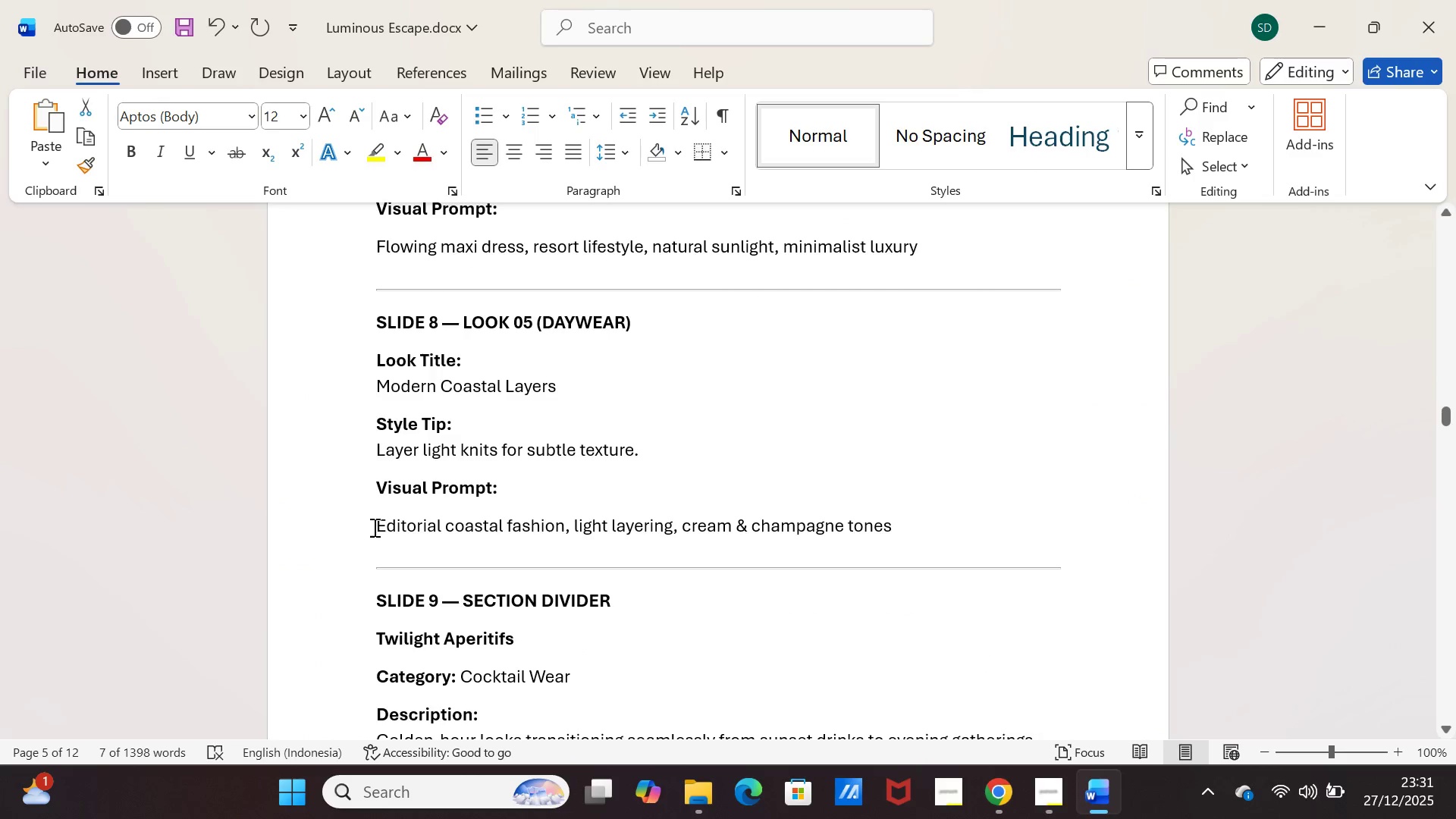 
left_click_drag(start_coordinate=[373, 527], to_coordinate=[892, 520])
 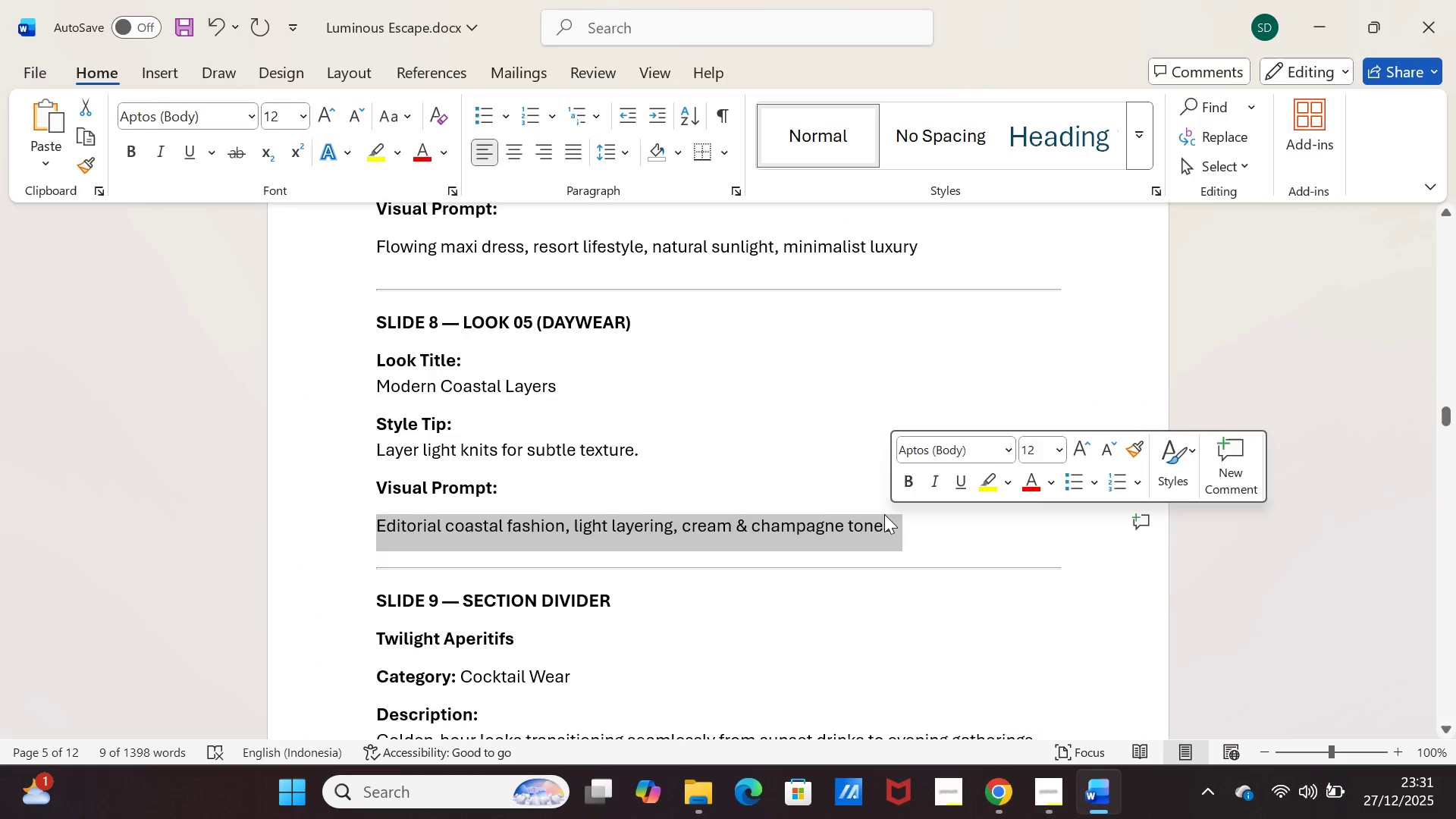 
key(Control+C)
 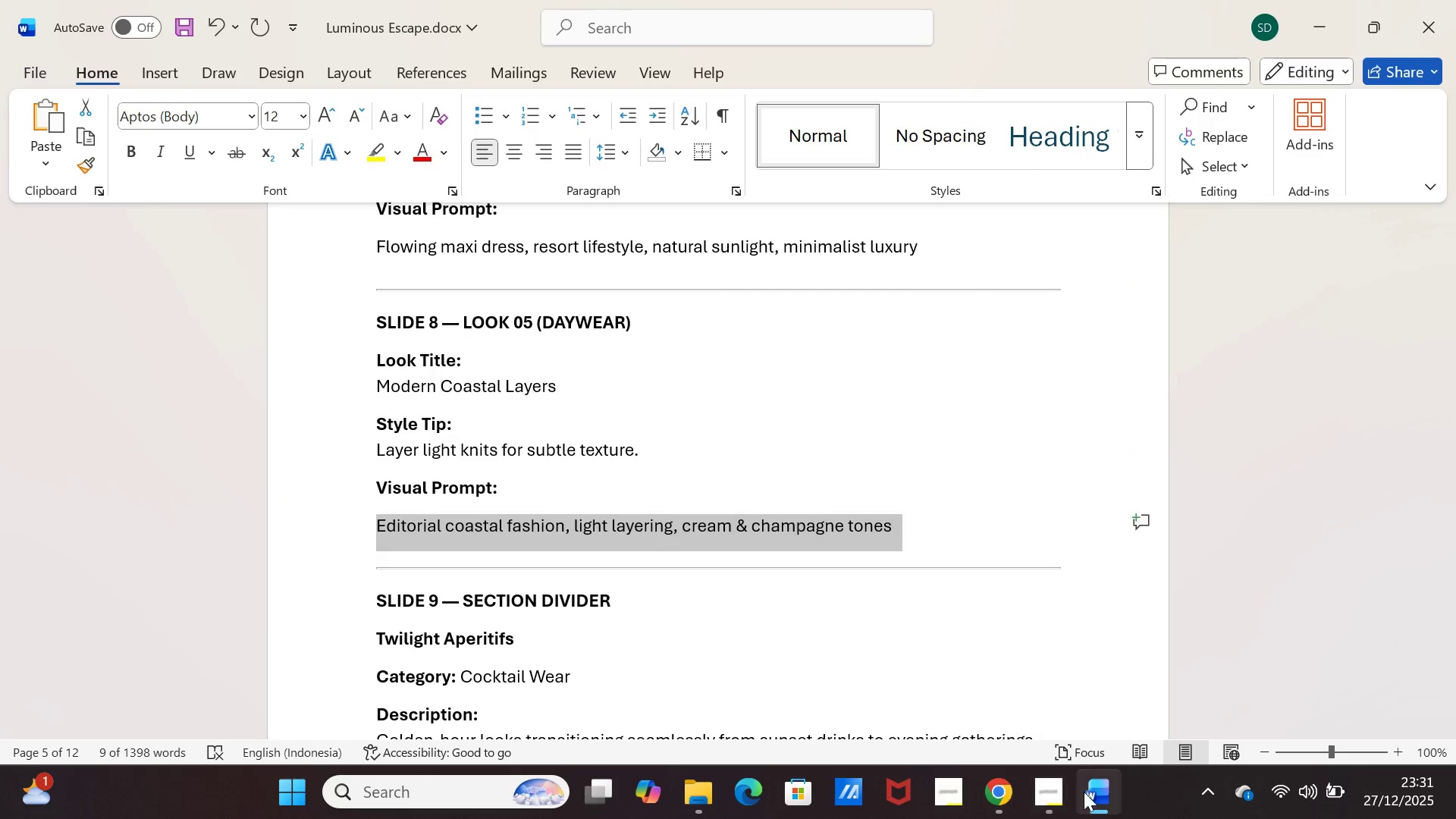 
left_click([1097, 792])
 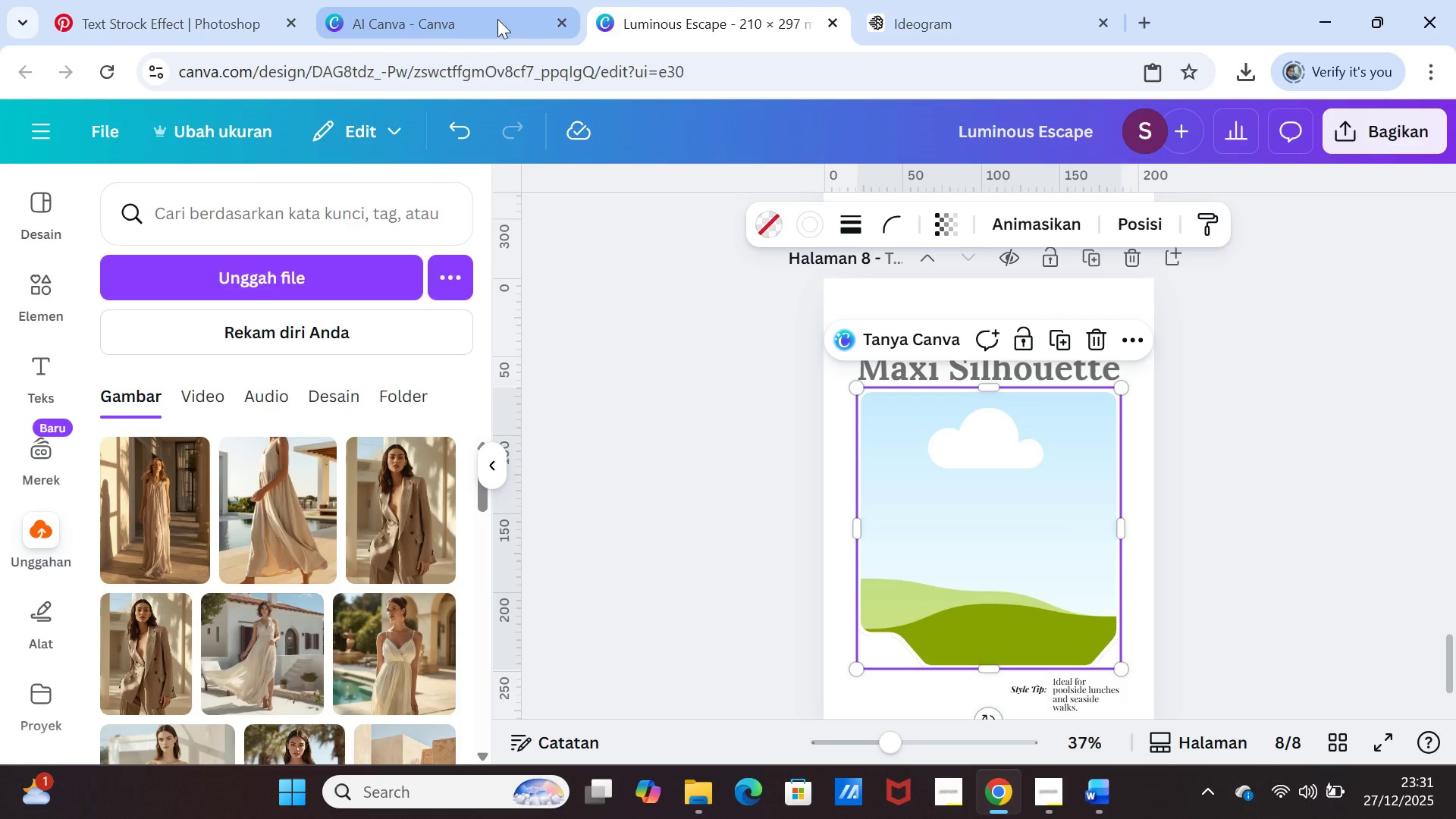 
left_click([381, 27])
 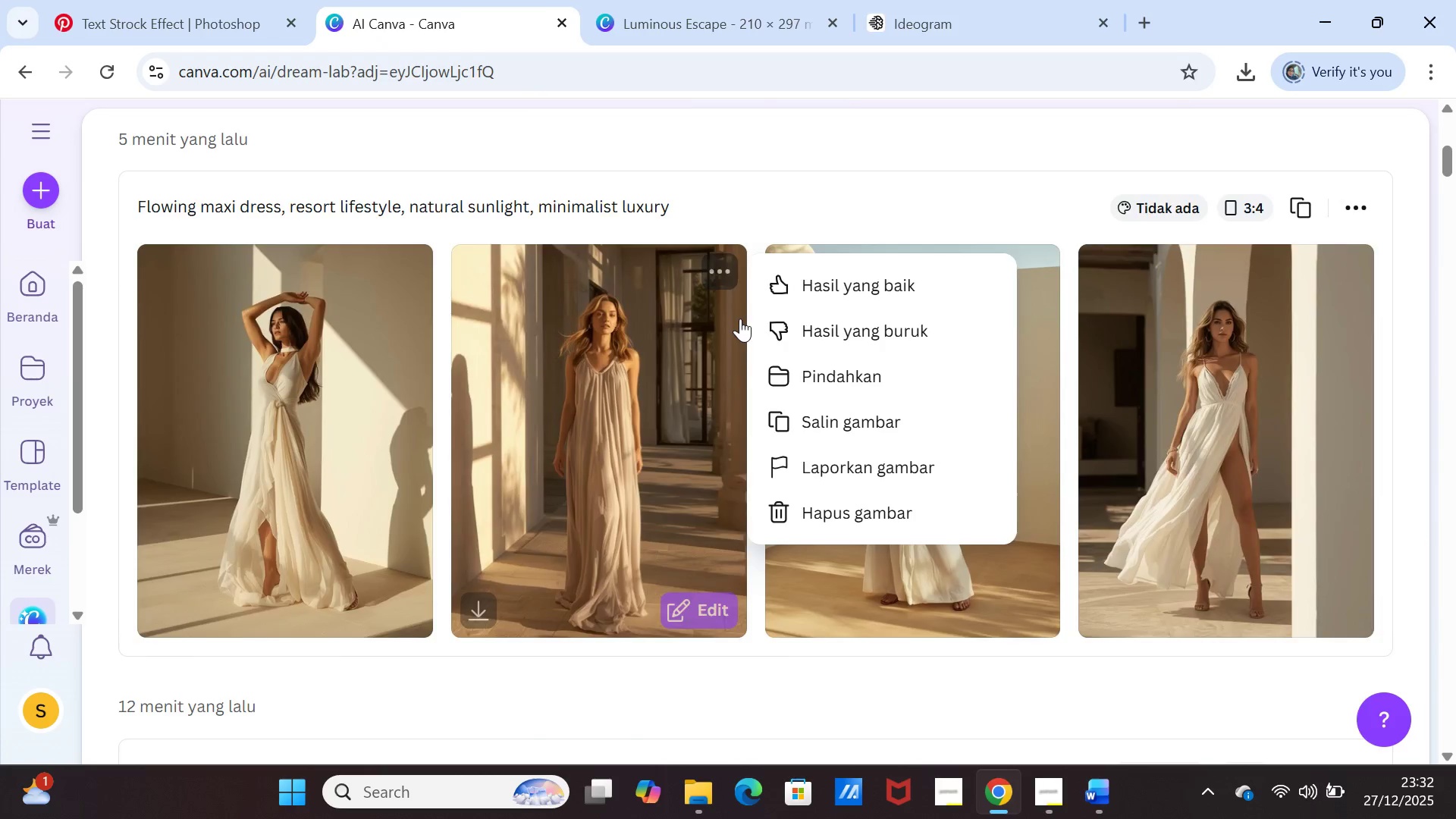 
scroll: coordinate [740, 318], scroll_direction: up, amount: 8.0
 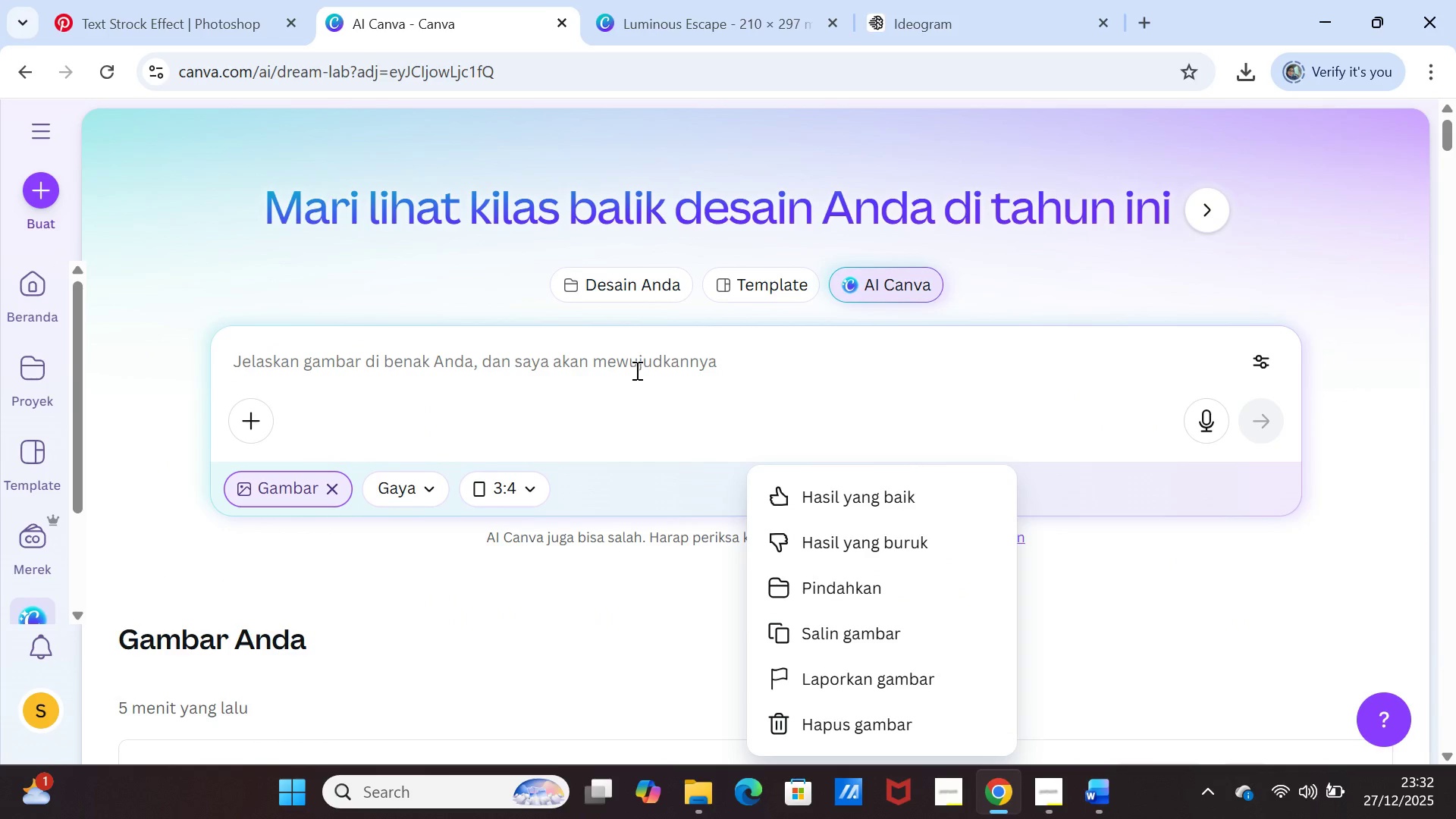 
left_click([635, 363])
 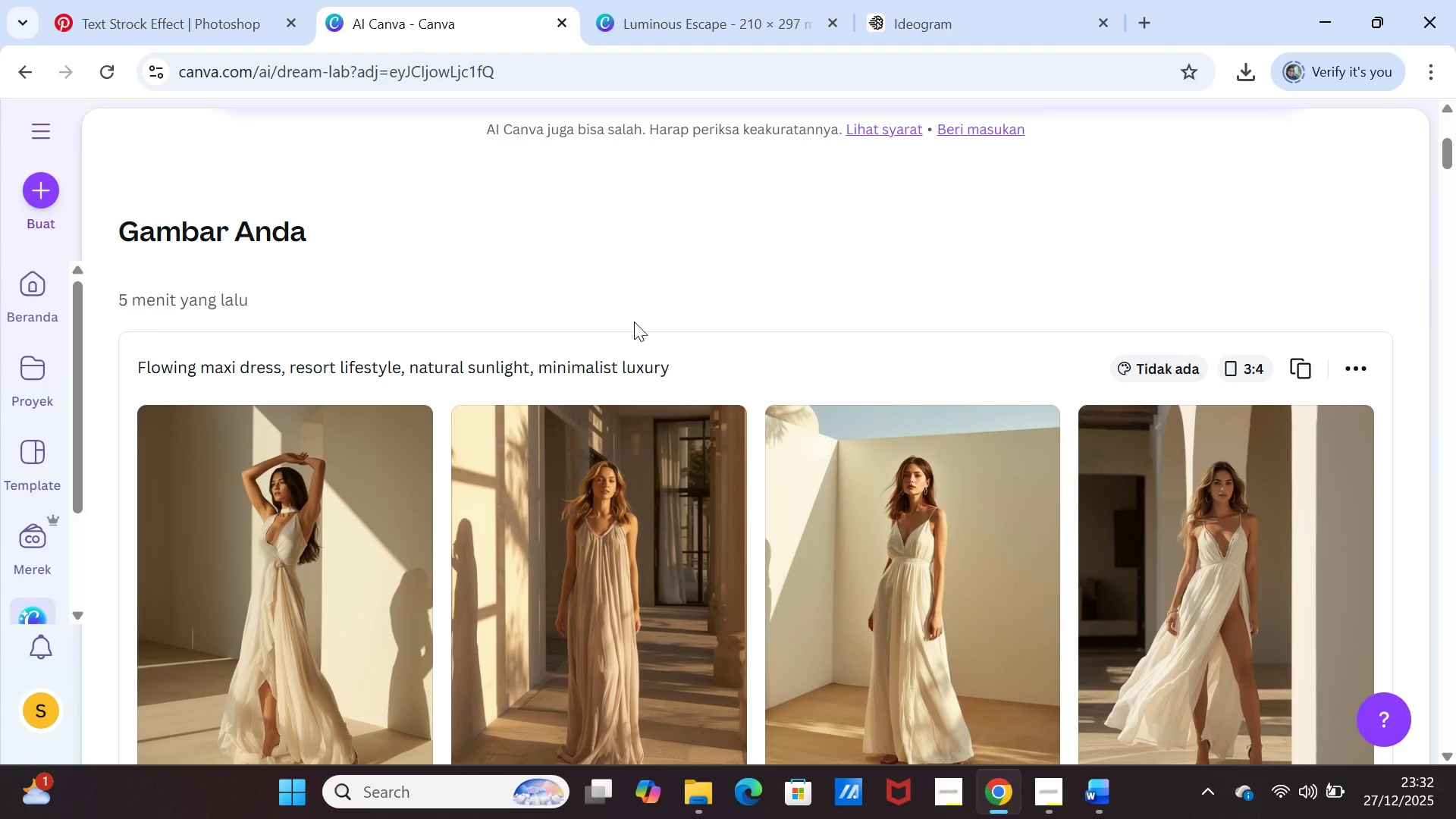 
scroll: coordinate [634, 325], scroll_direction: up, amount: 4.0
 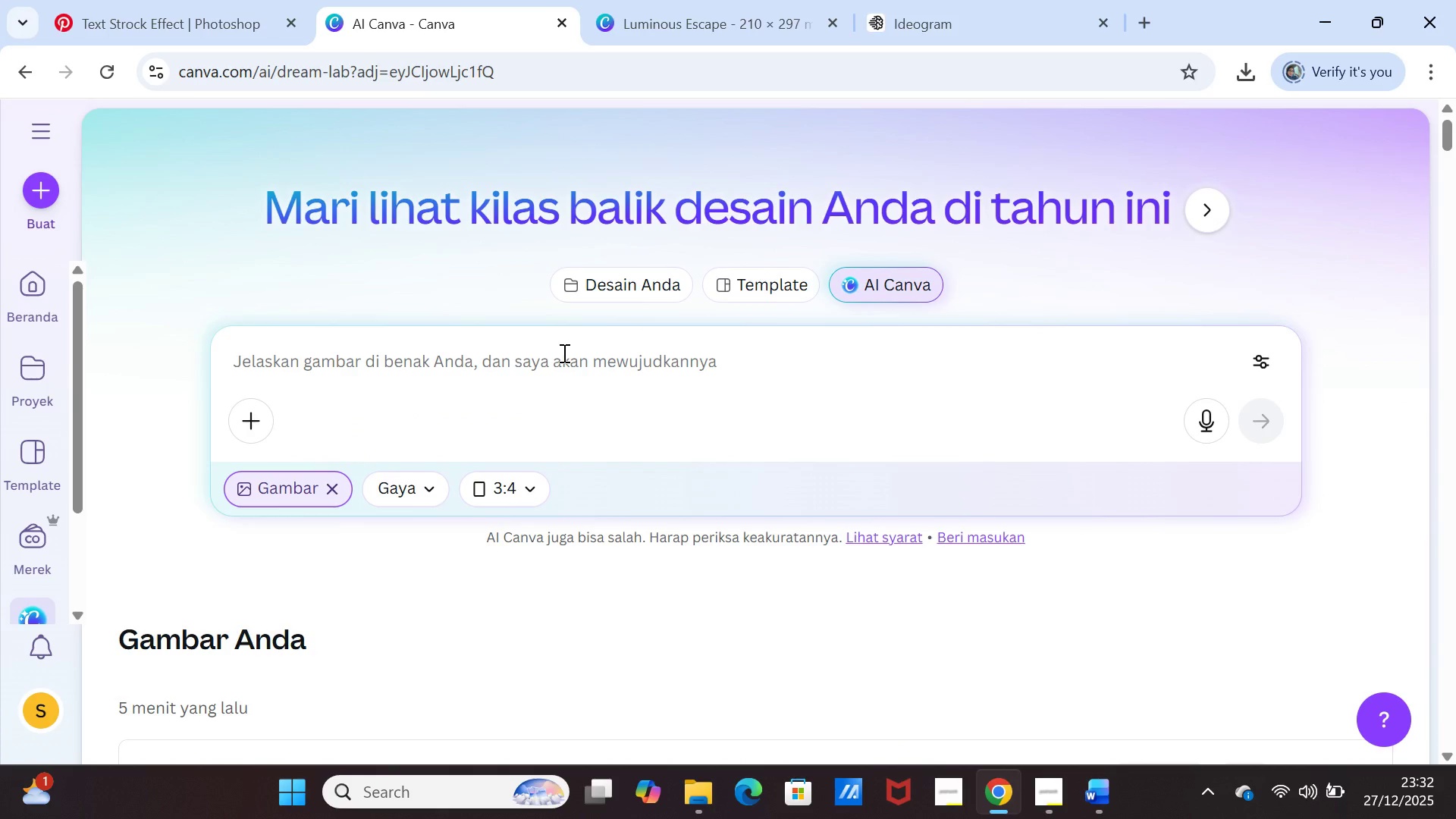 
left_click([563, 353])
 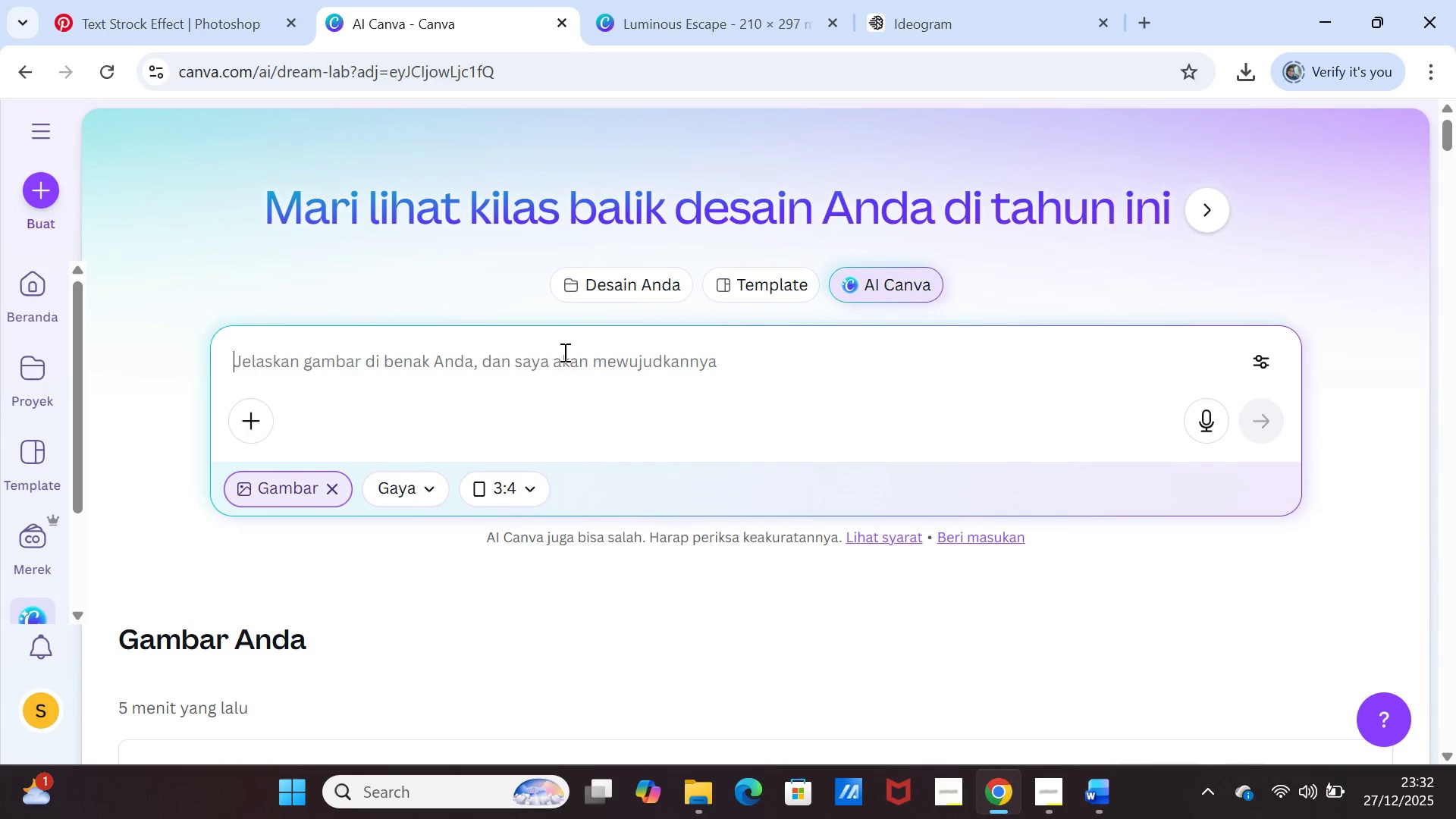 
key(Control+V)
 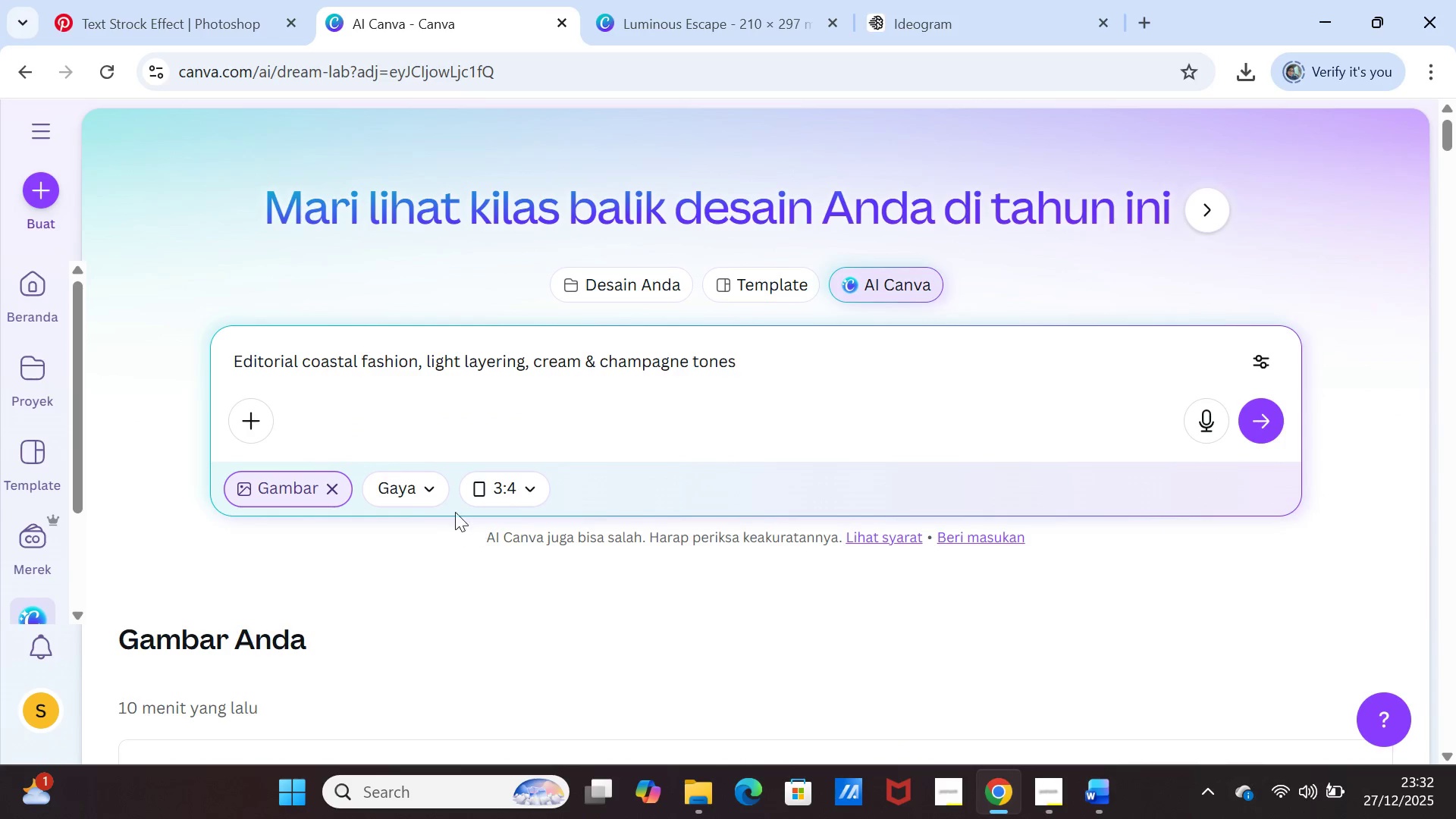 
left_click([442, 488])
 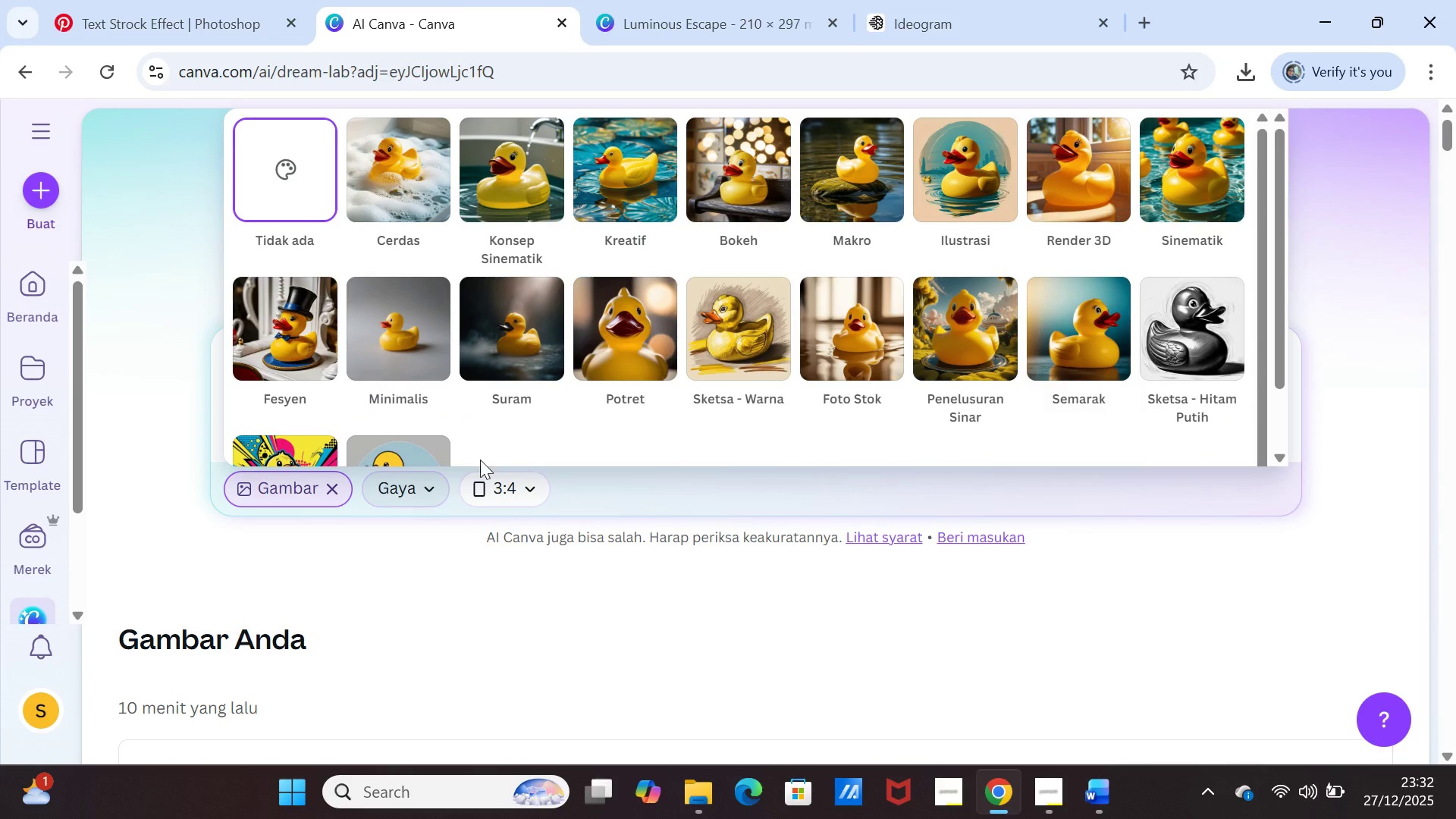 
scroll: coordinate [588, 337], scroll_direction: down, amount: 8.0
 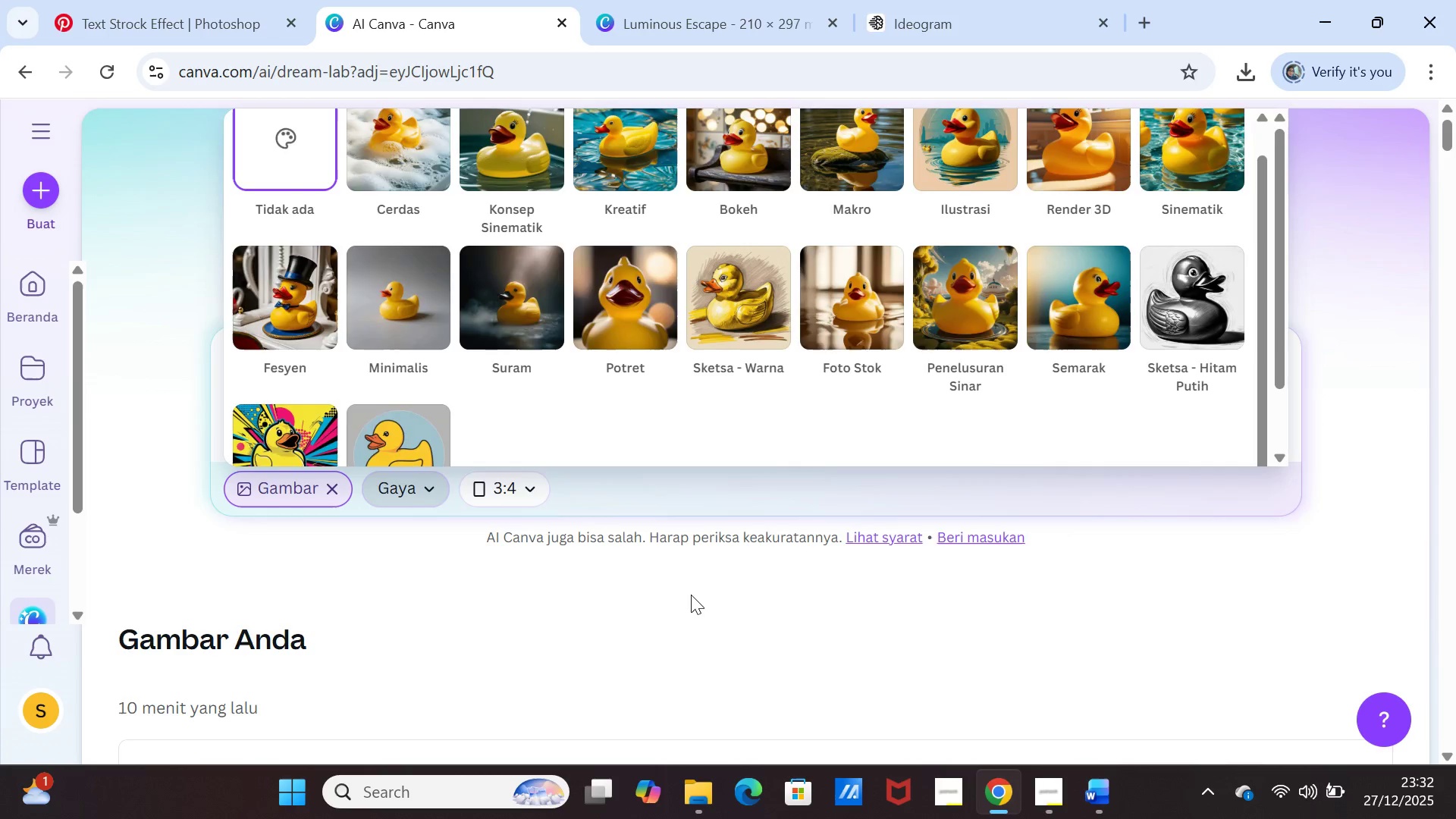 
left_click([691, 595])
 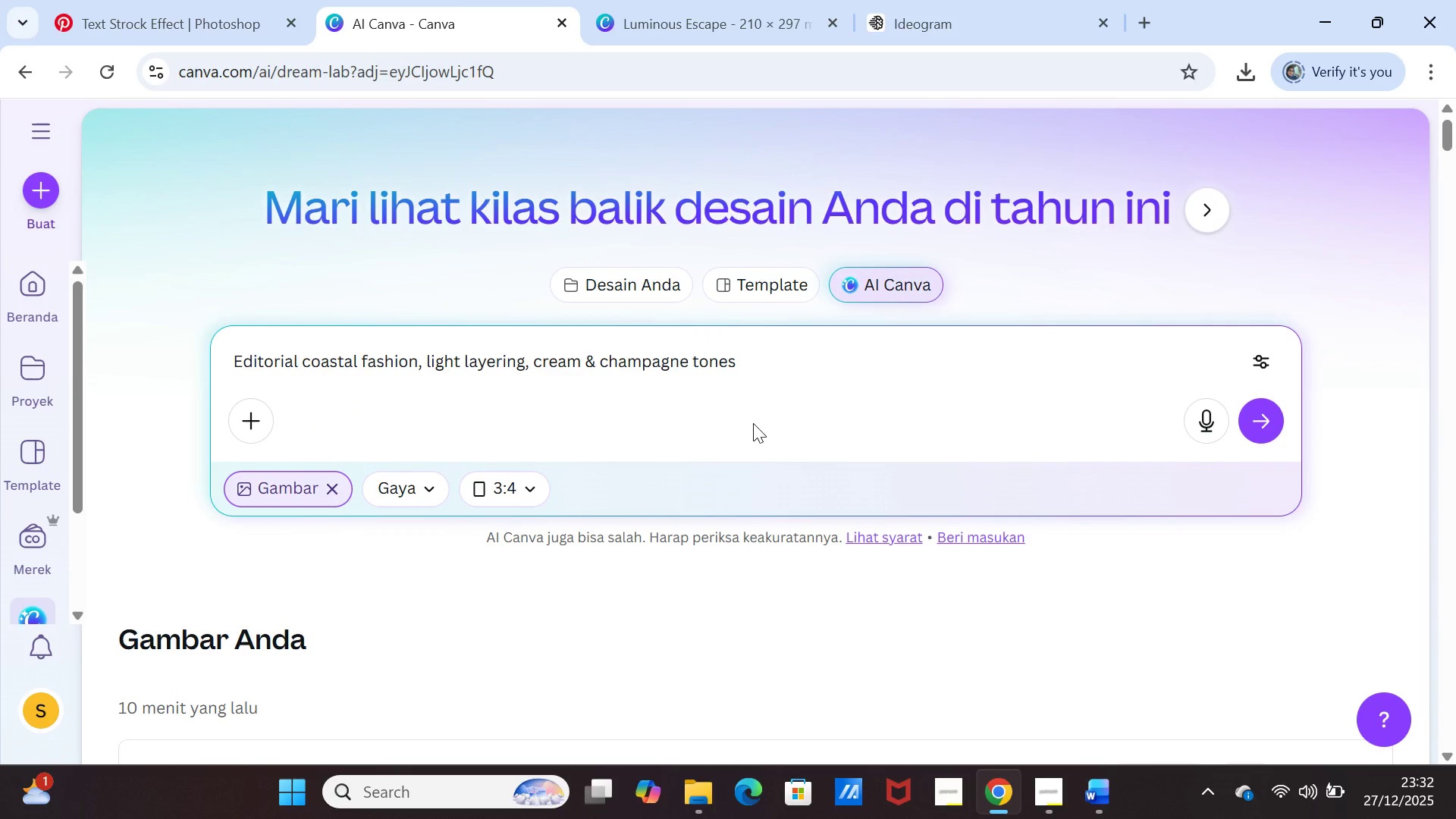 
wait(7.83)
 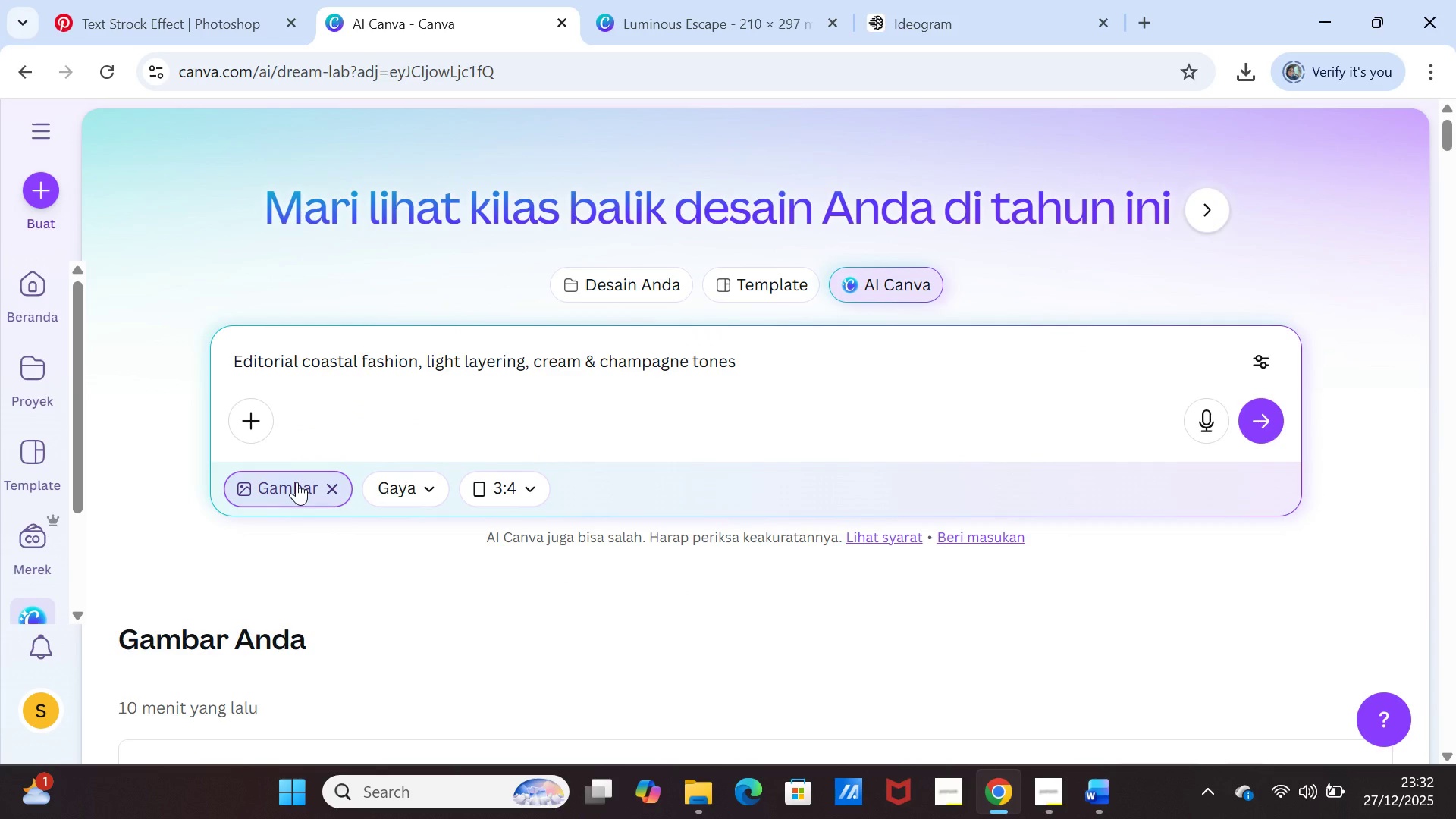 
left_click([1258, 425])
 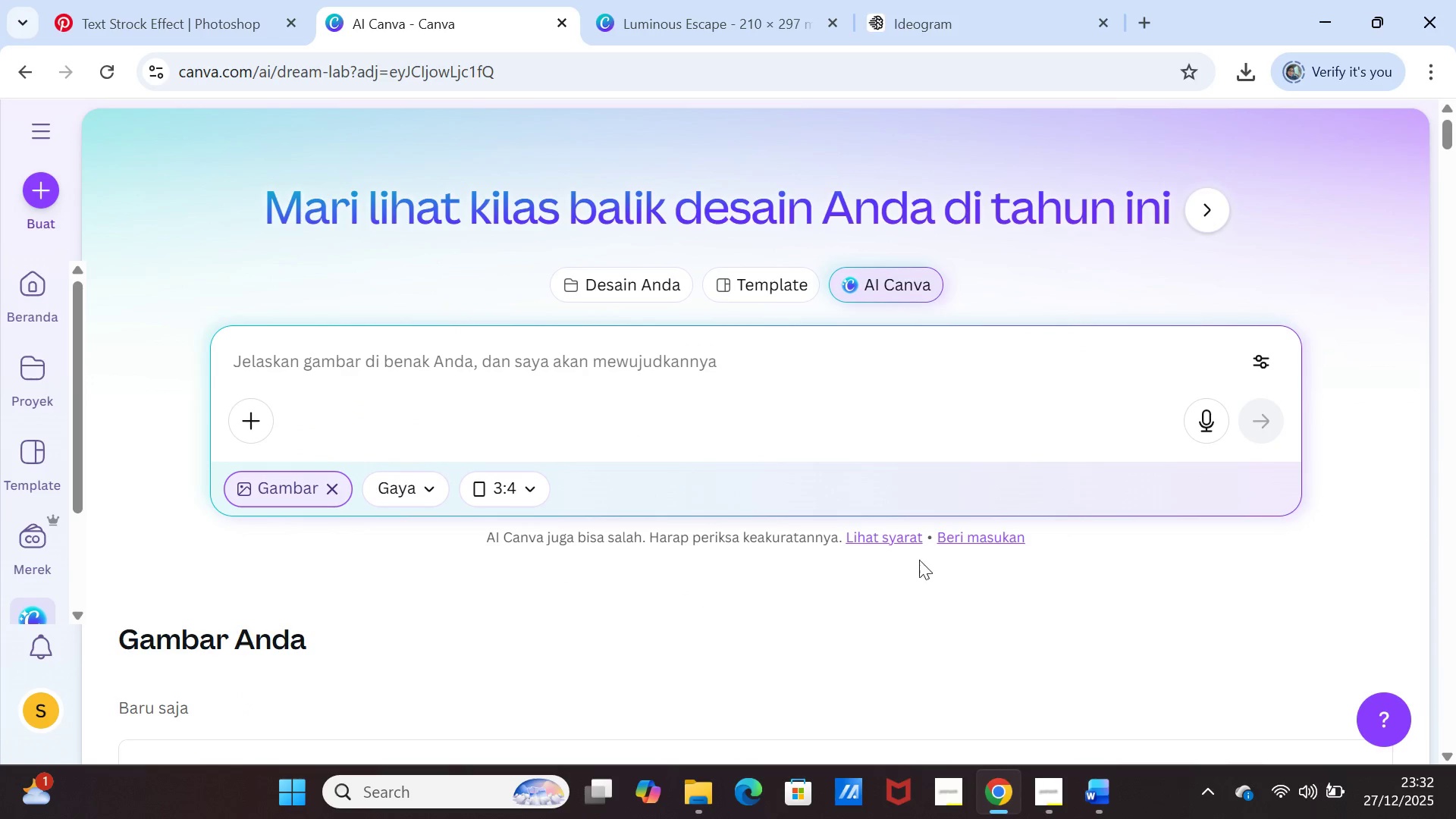 
scroll: coordinate [901, 596], scroll_direction: down, amount: 5.0
 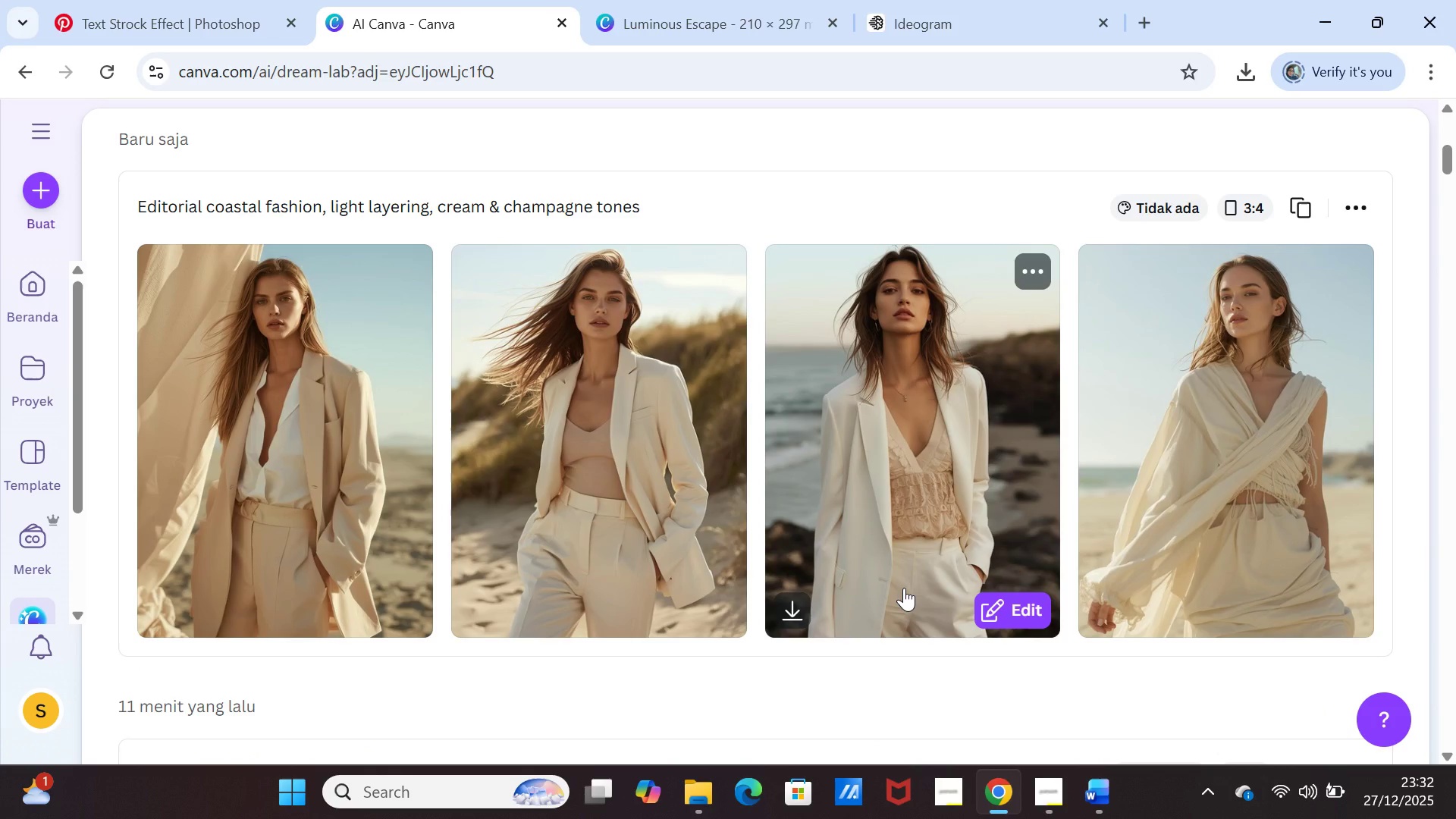 
wait(14.71)
 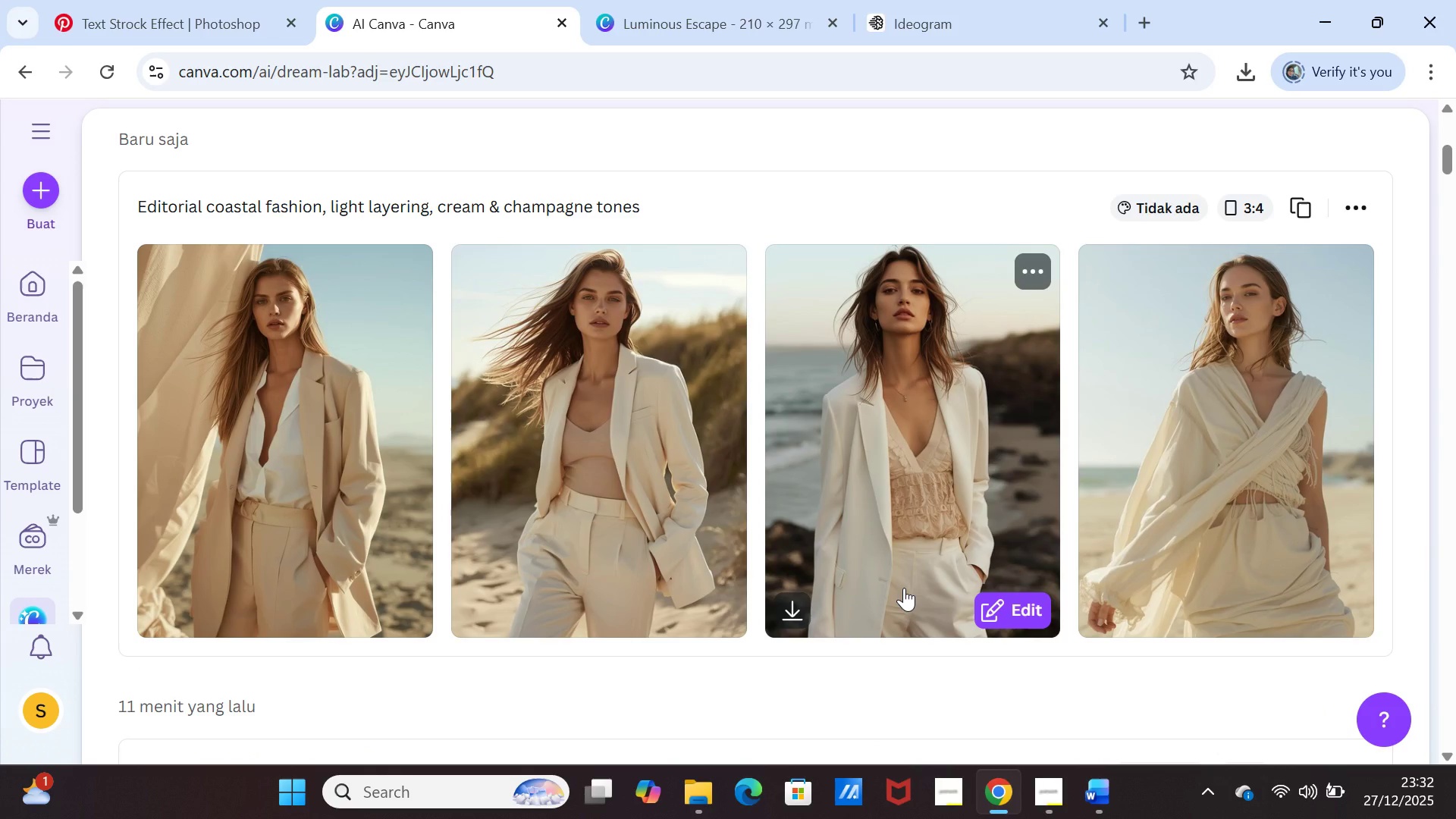 
left_click([1315, 206])
 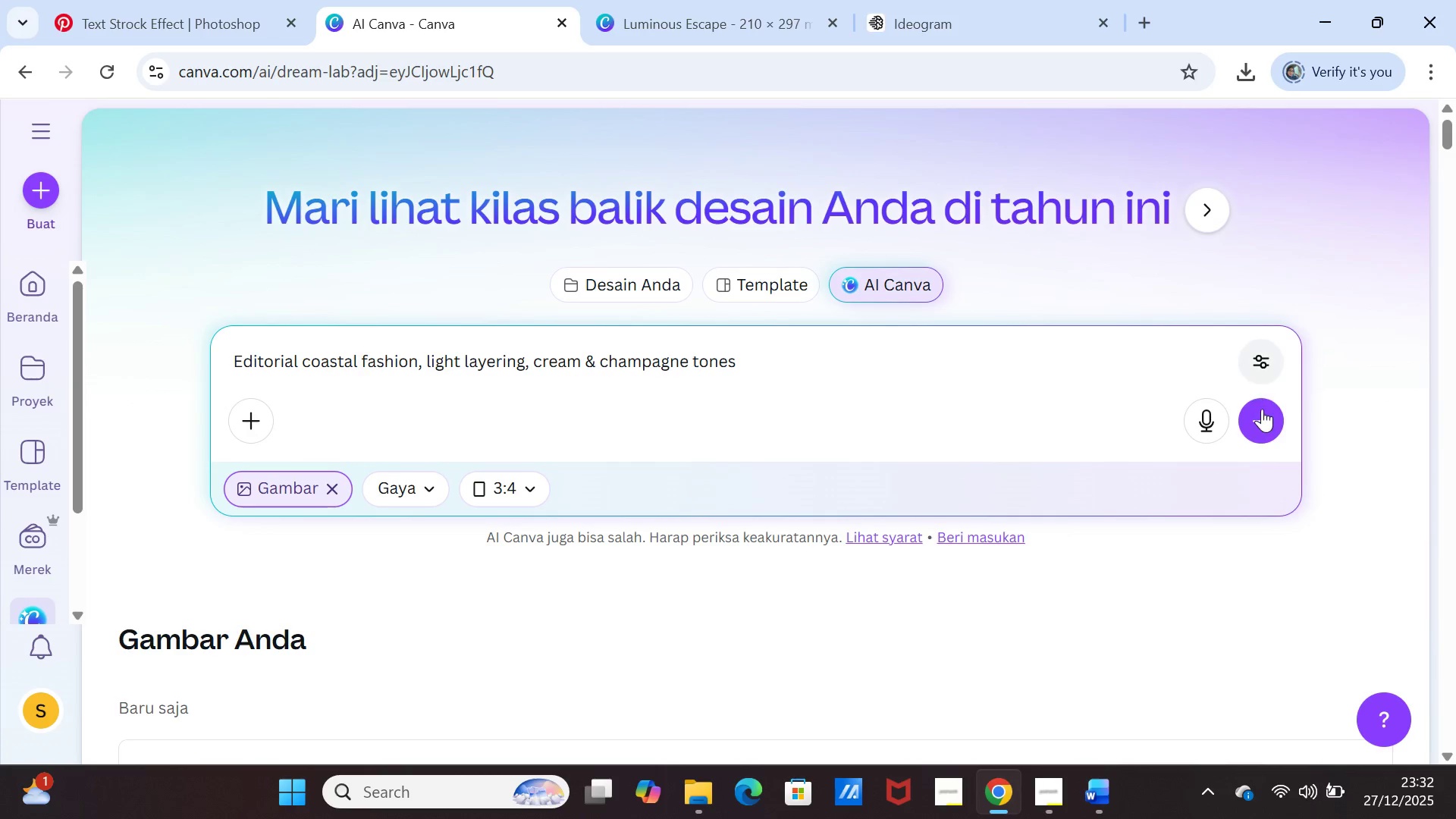 
left_click([1266, 416])
 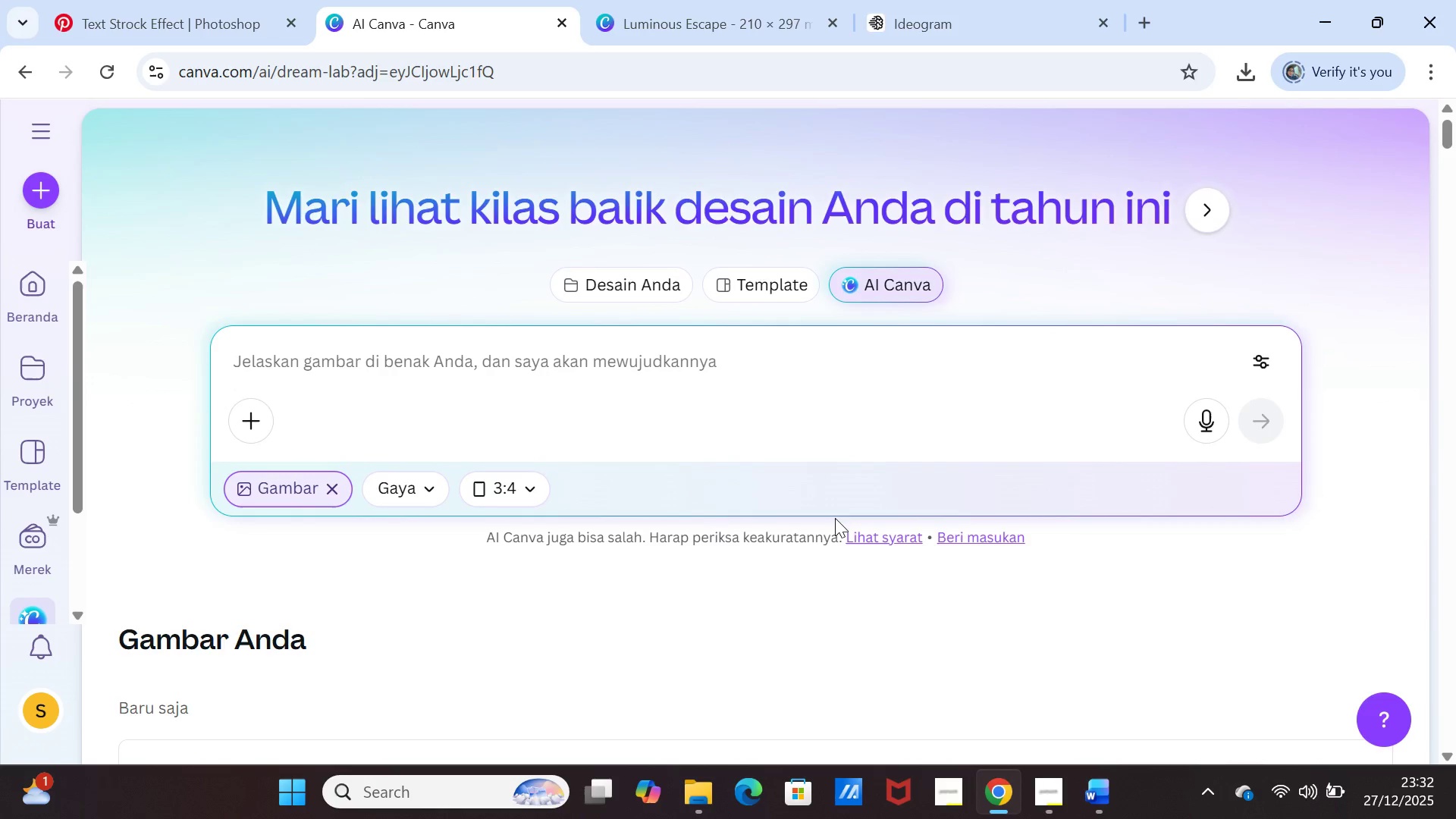 
scroll: coordinate [835, 519], scroll_direction: down, amount: 3.0
 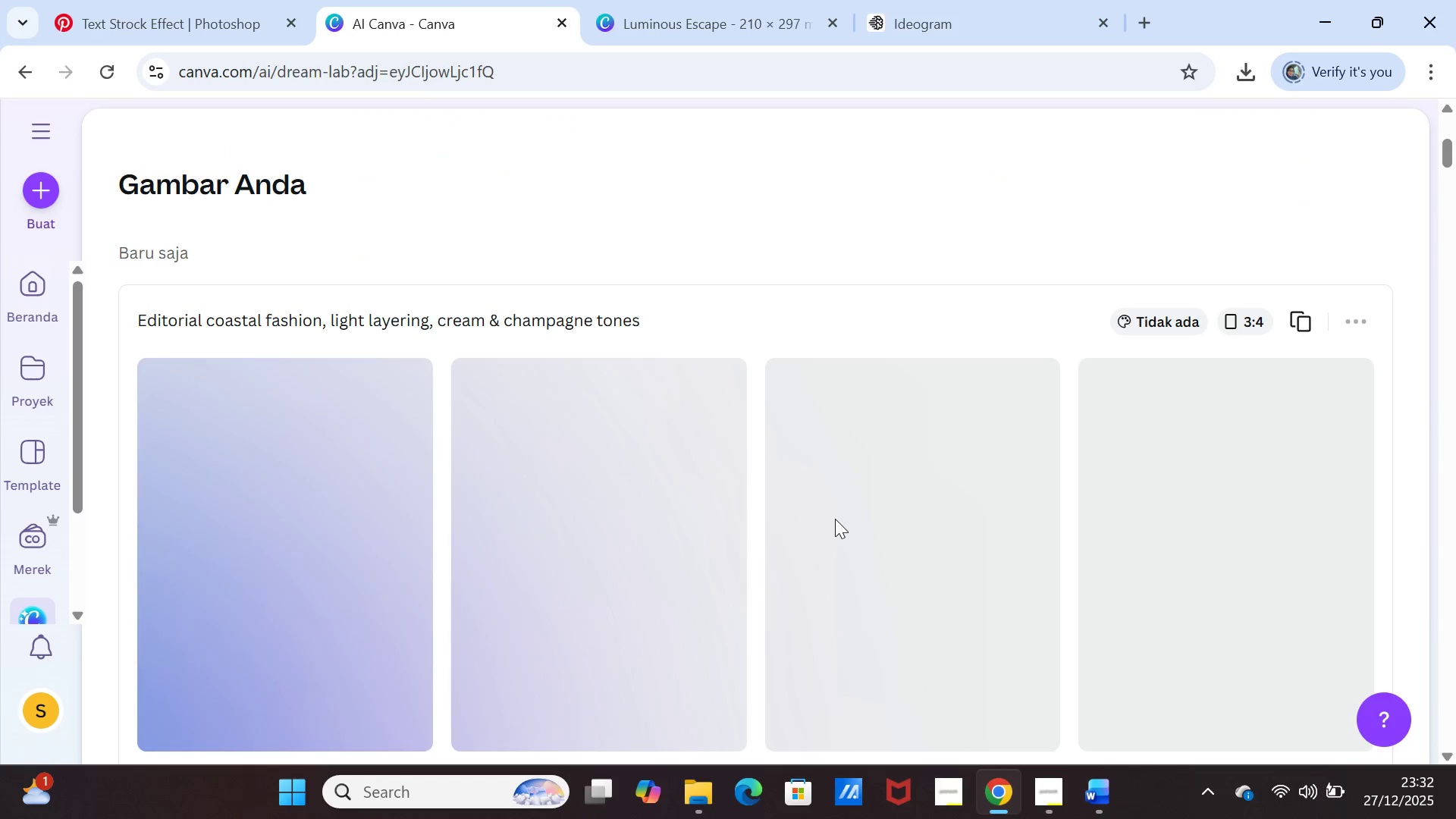 
wait(7.64)
 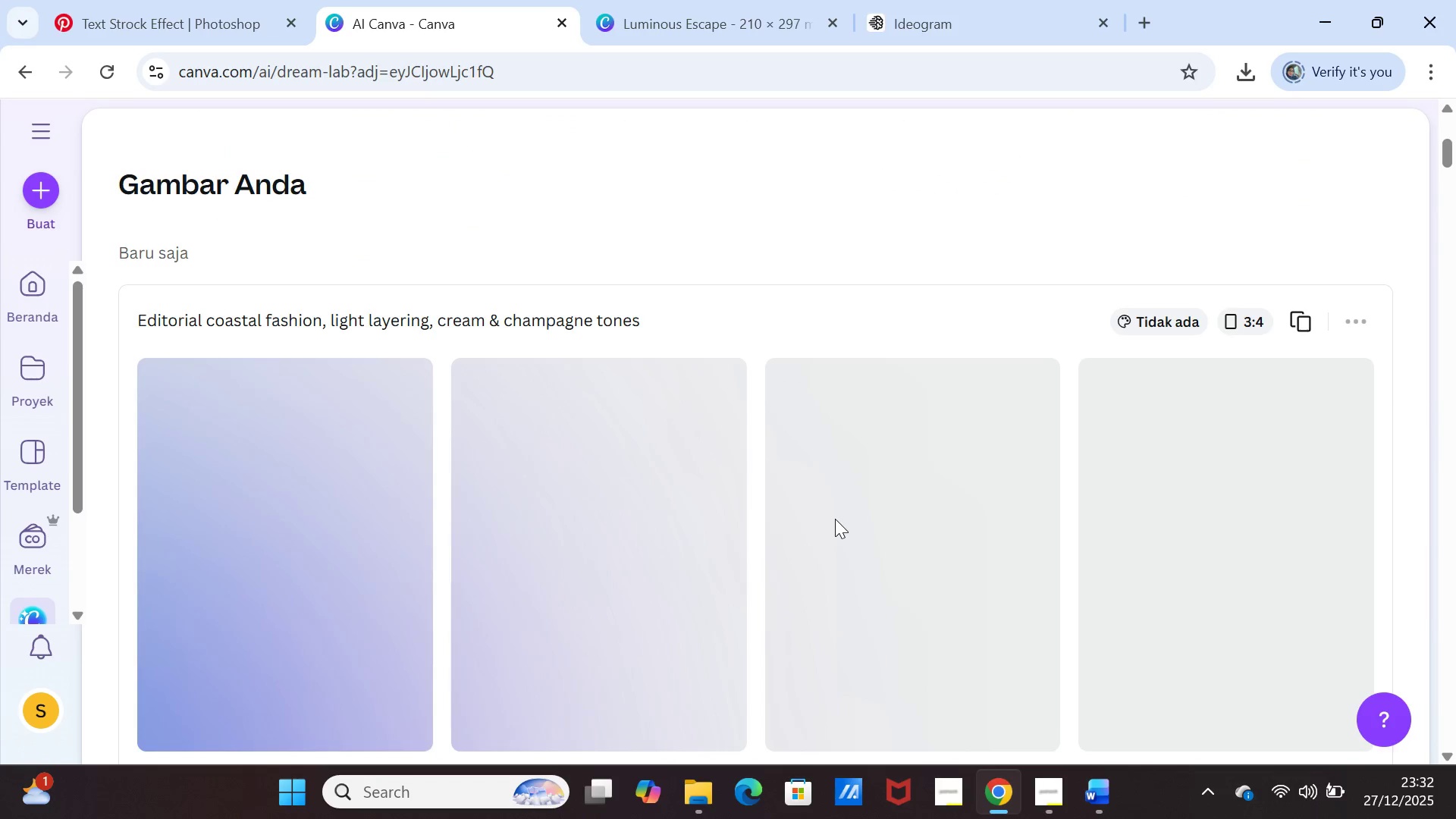 
scroll: coordinate [835, 519], scroll_direction: down, amount: 1.0
 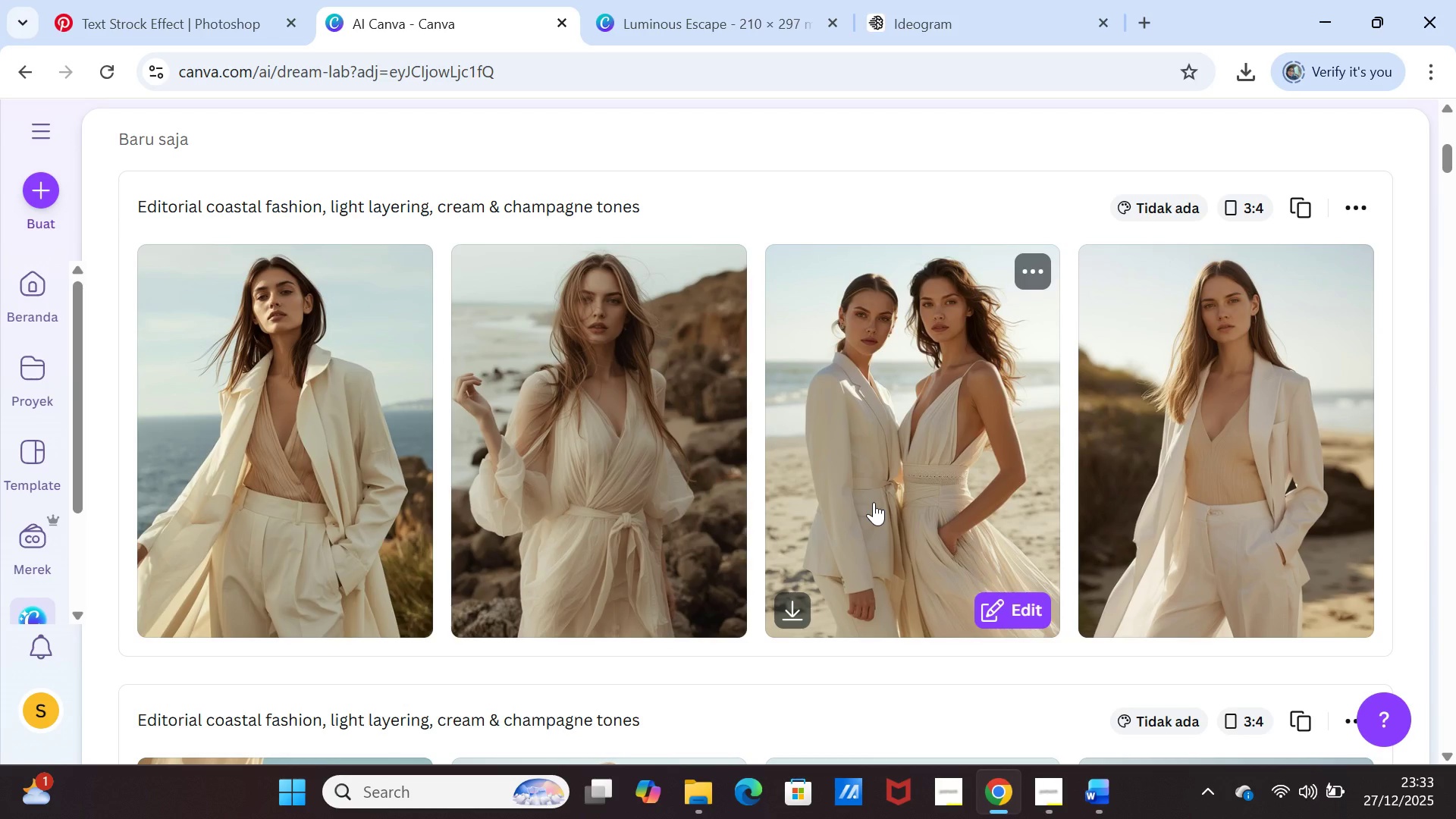 
wait(18.8)
 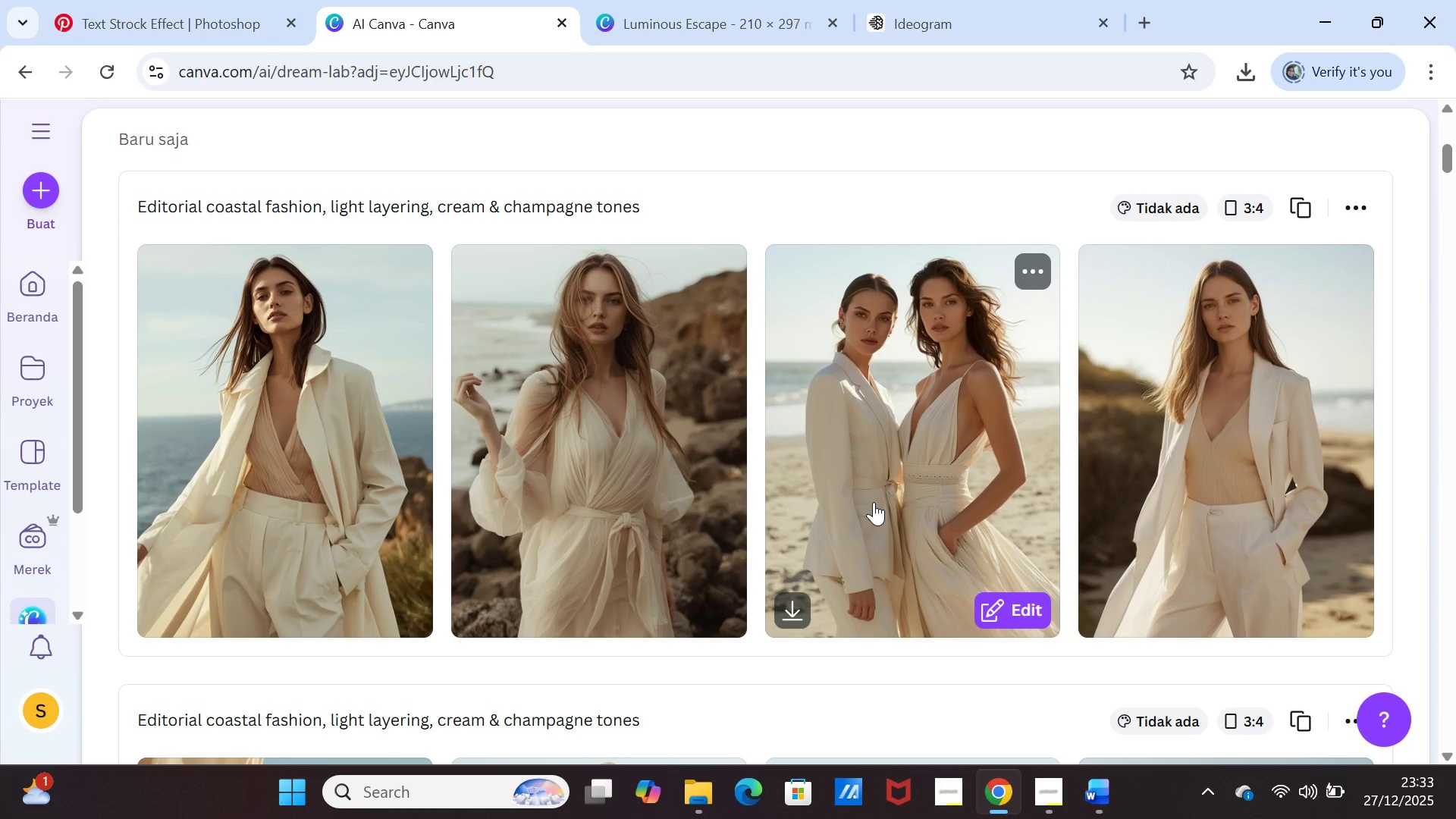 
left_click([719, 263])
 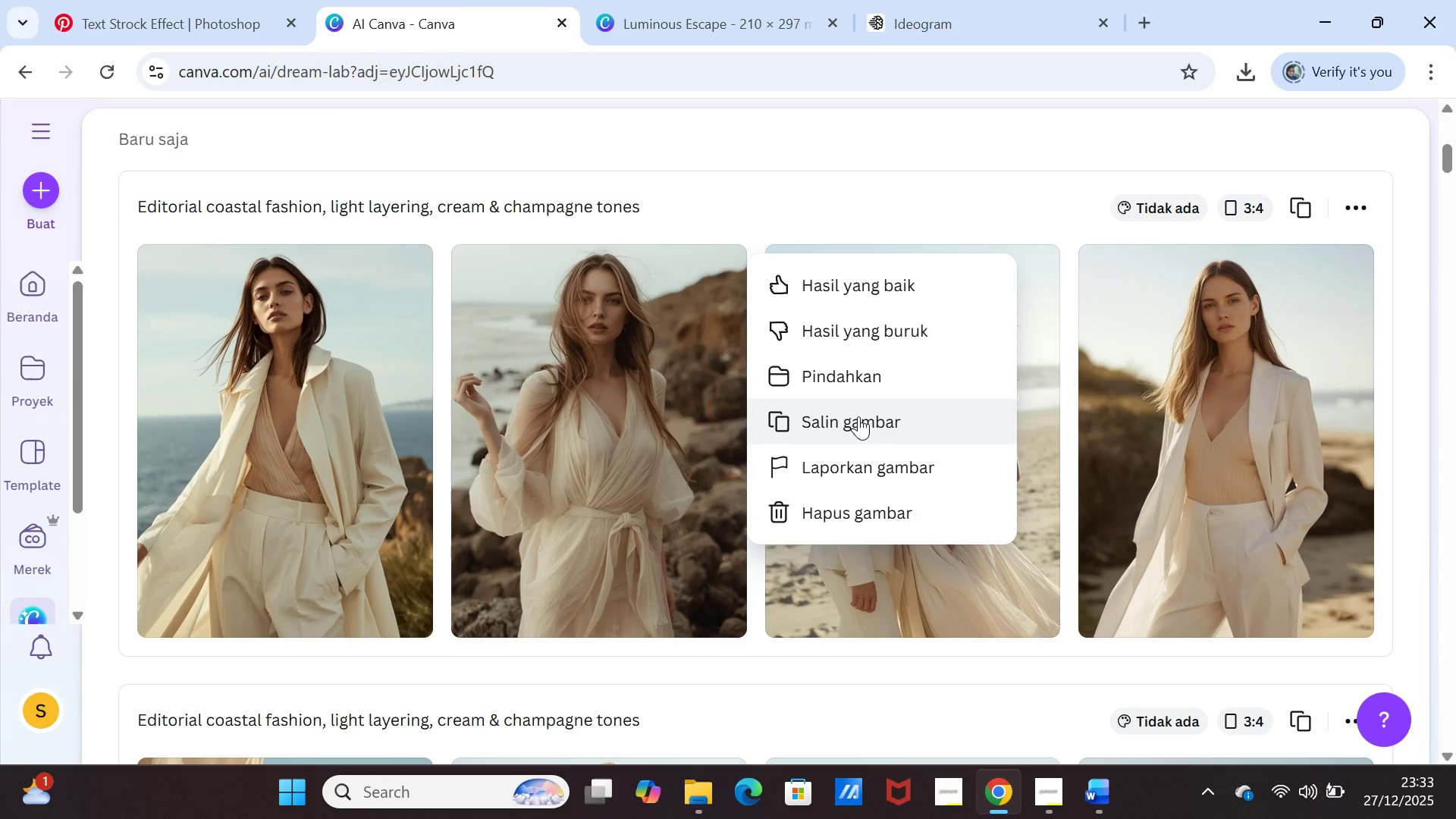 
left_click([857, 419])
 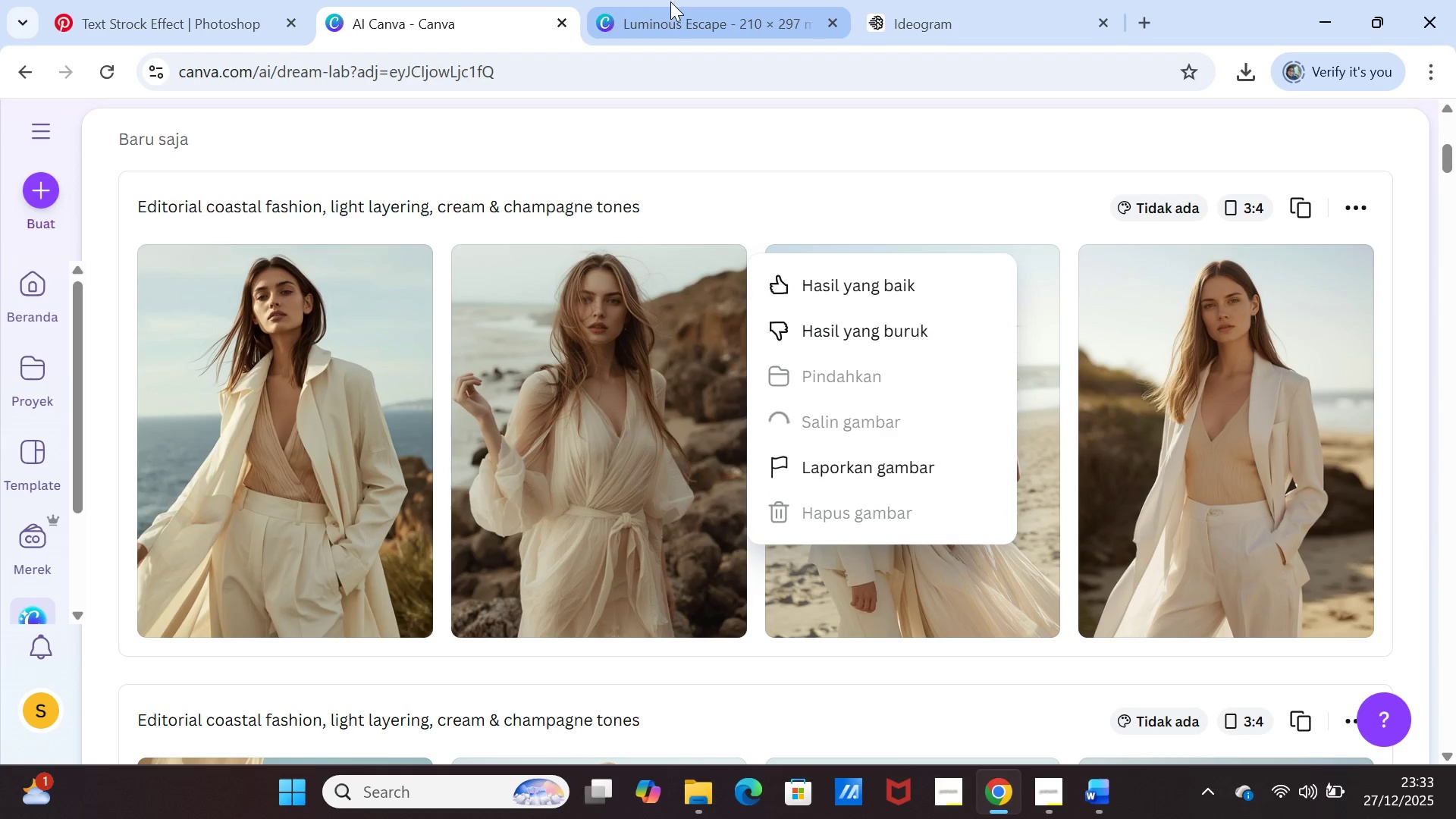 
left_click([670, 23])
 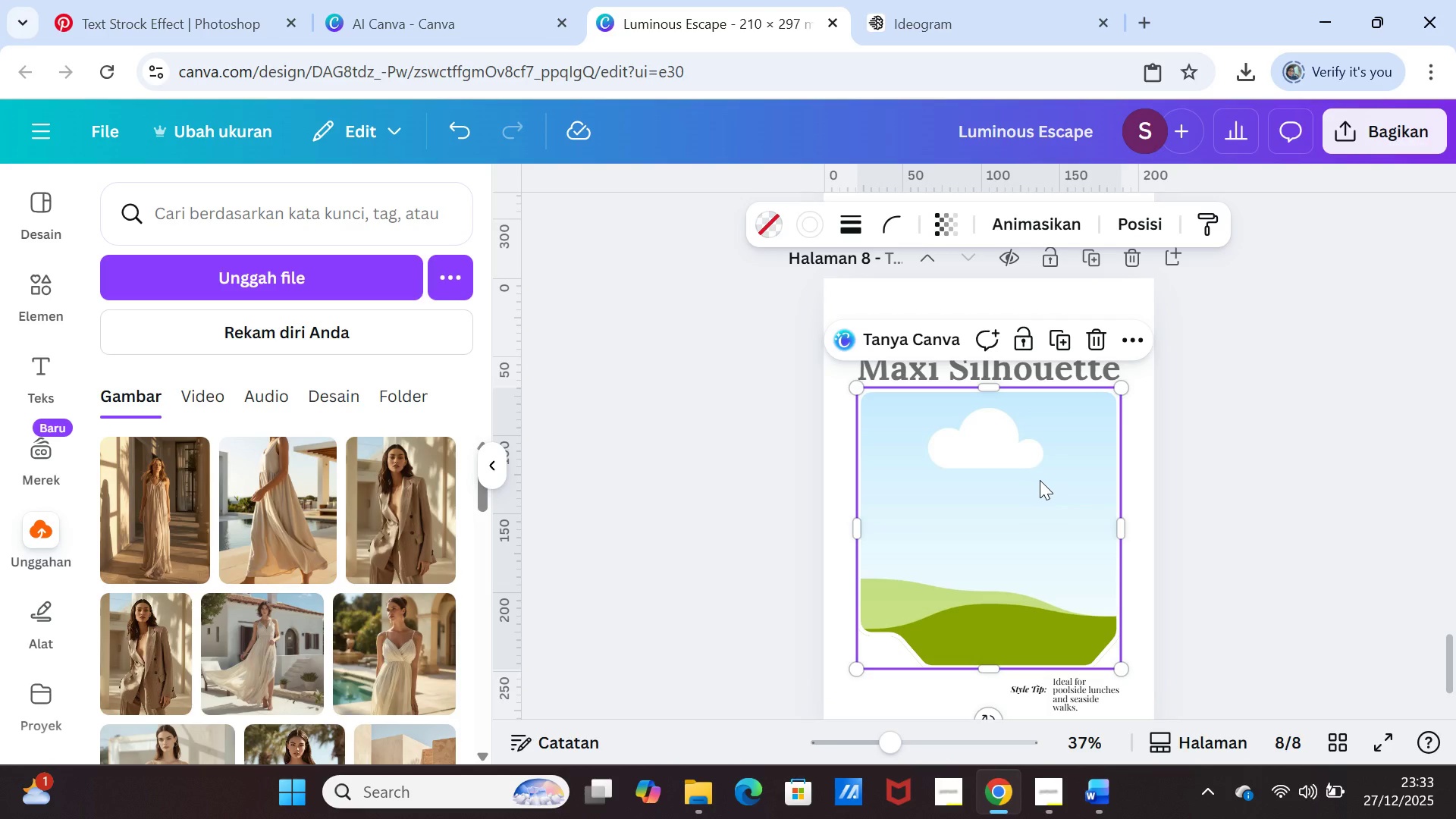 
wait(5.38)
 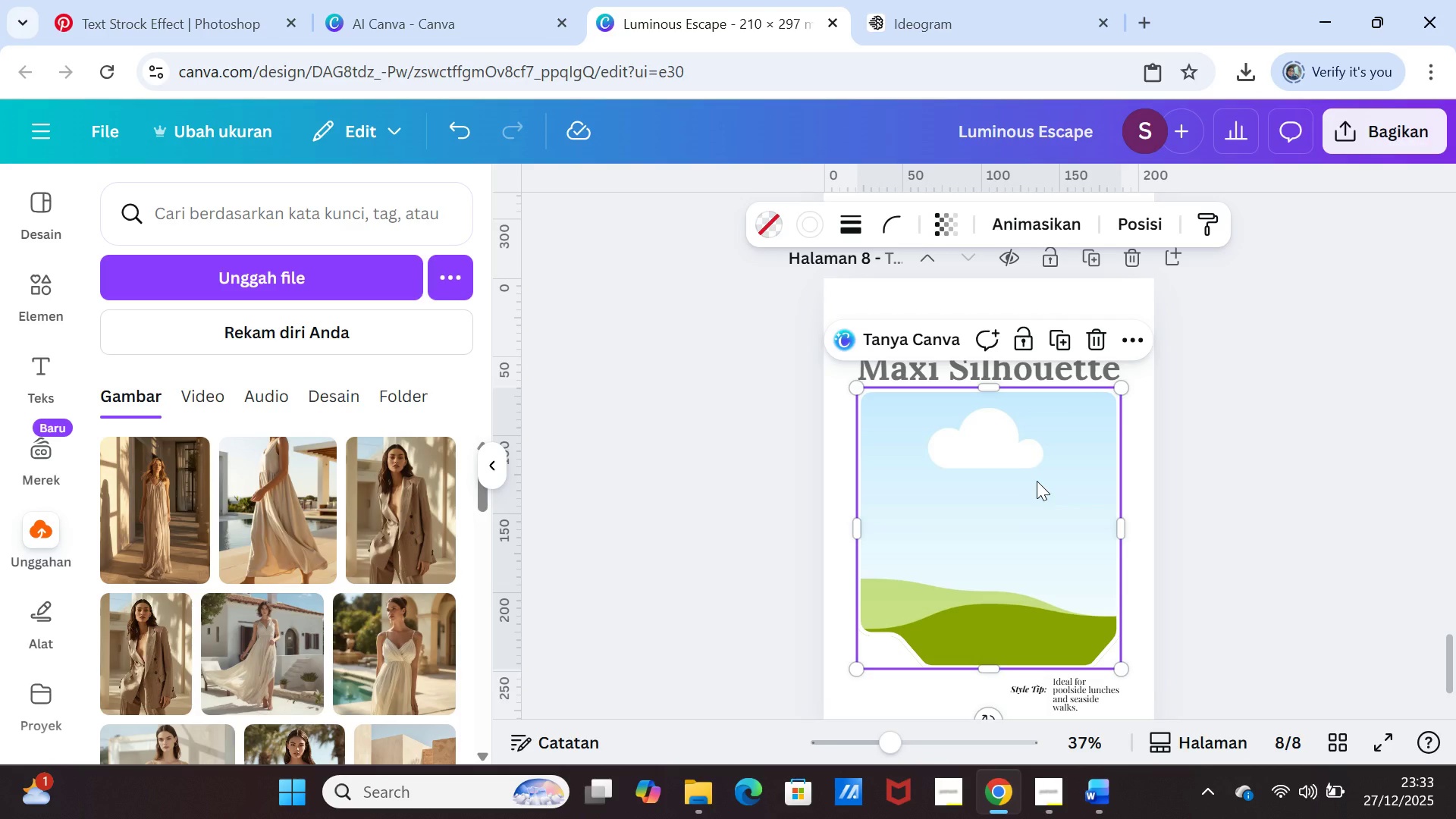 
key(Delete)
 